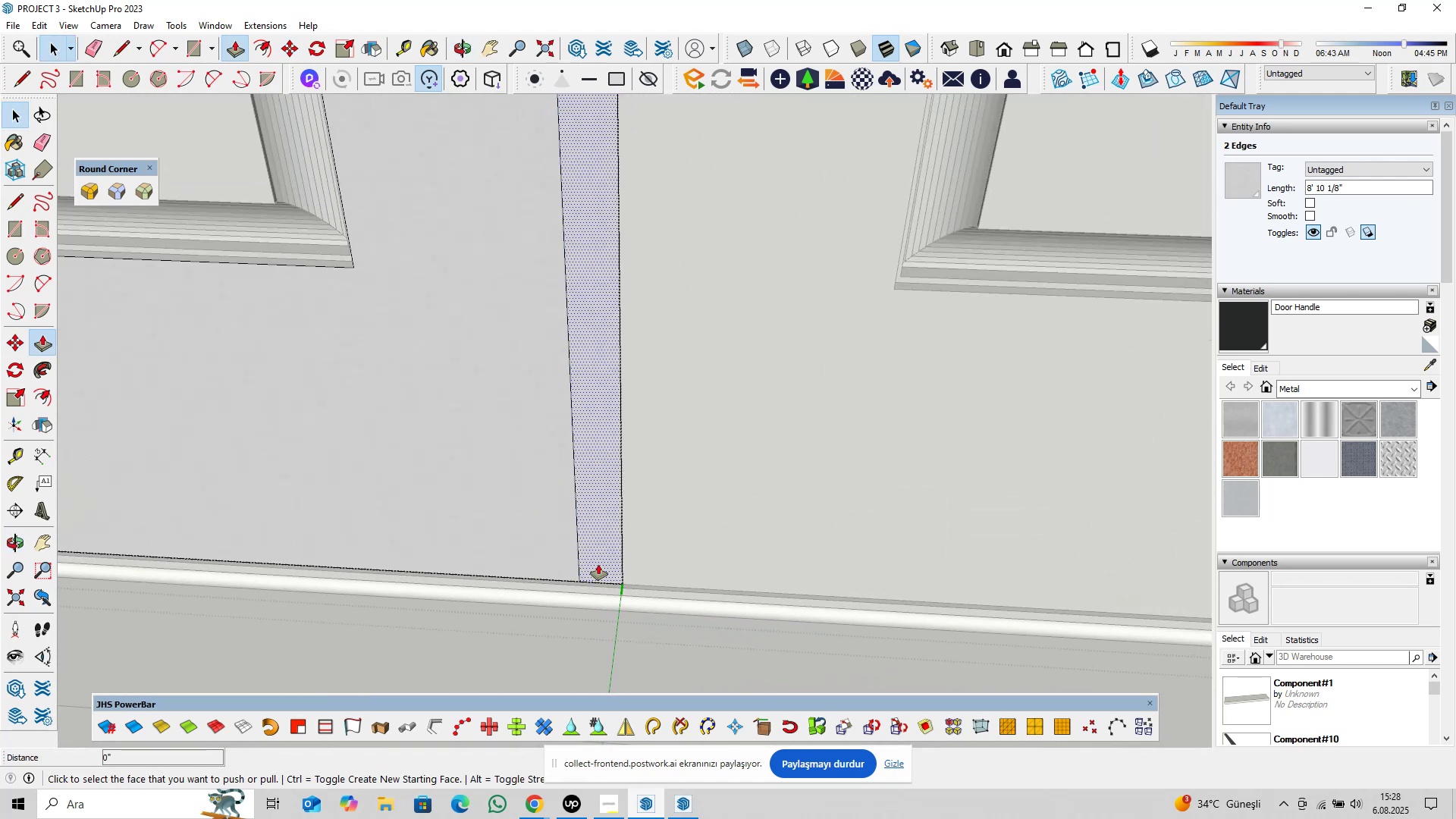 
left_click([598, 564])
 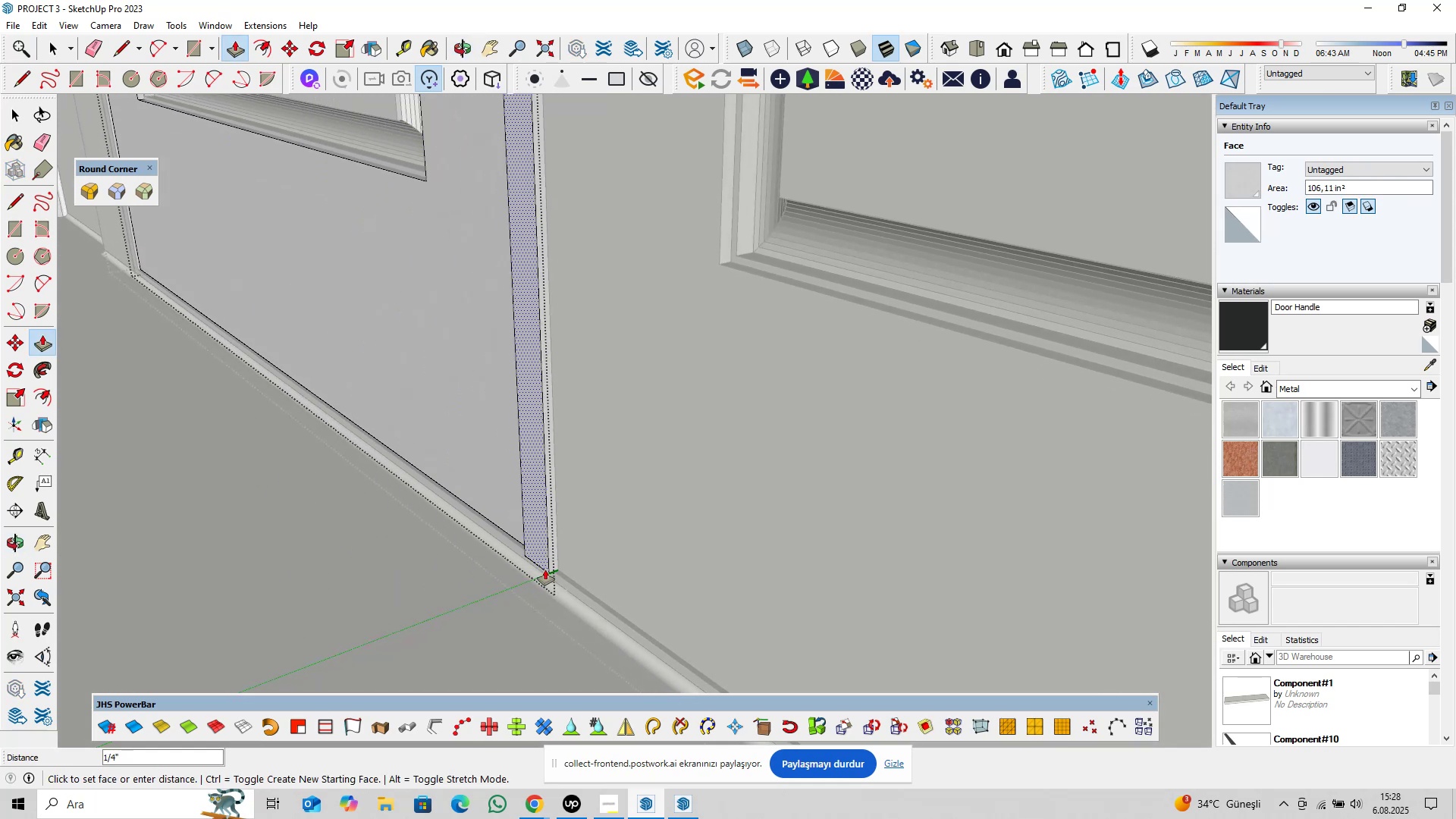 
scroll: coordinate [541, 560], scroll_direction: up, amount: 1.0
 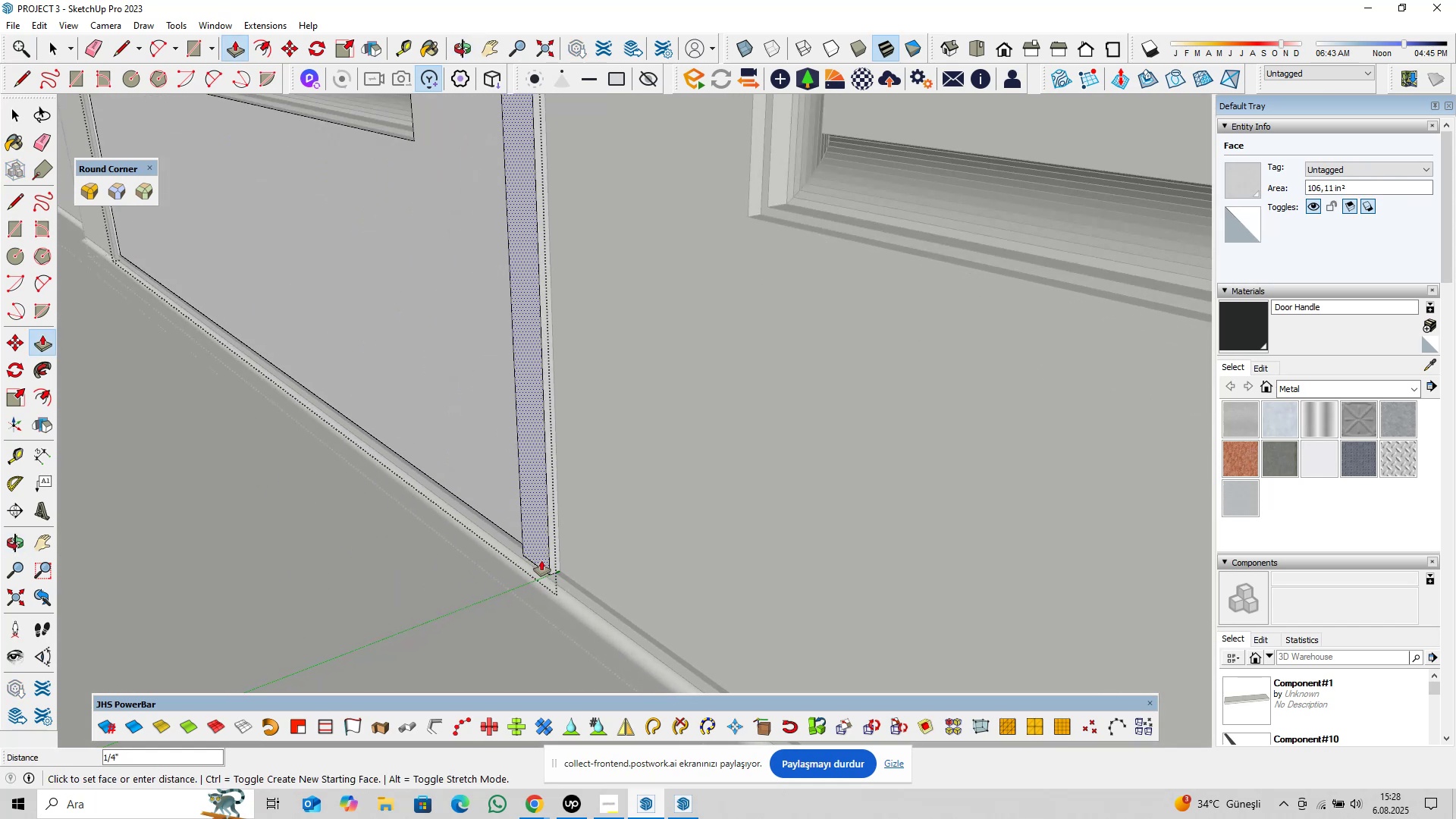 
wait(5.13)
 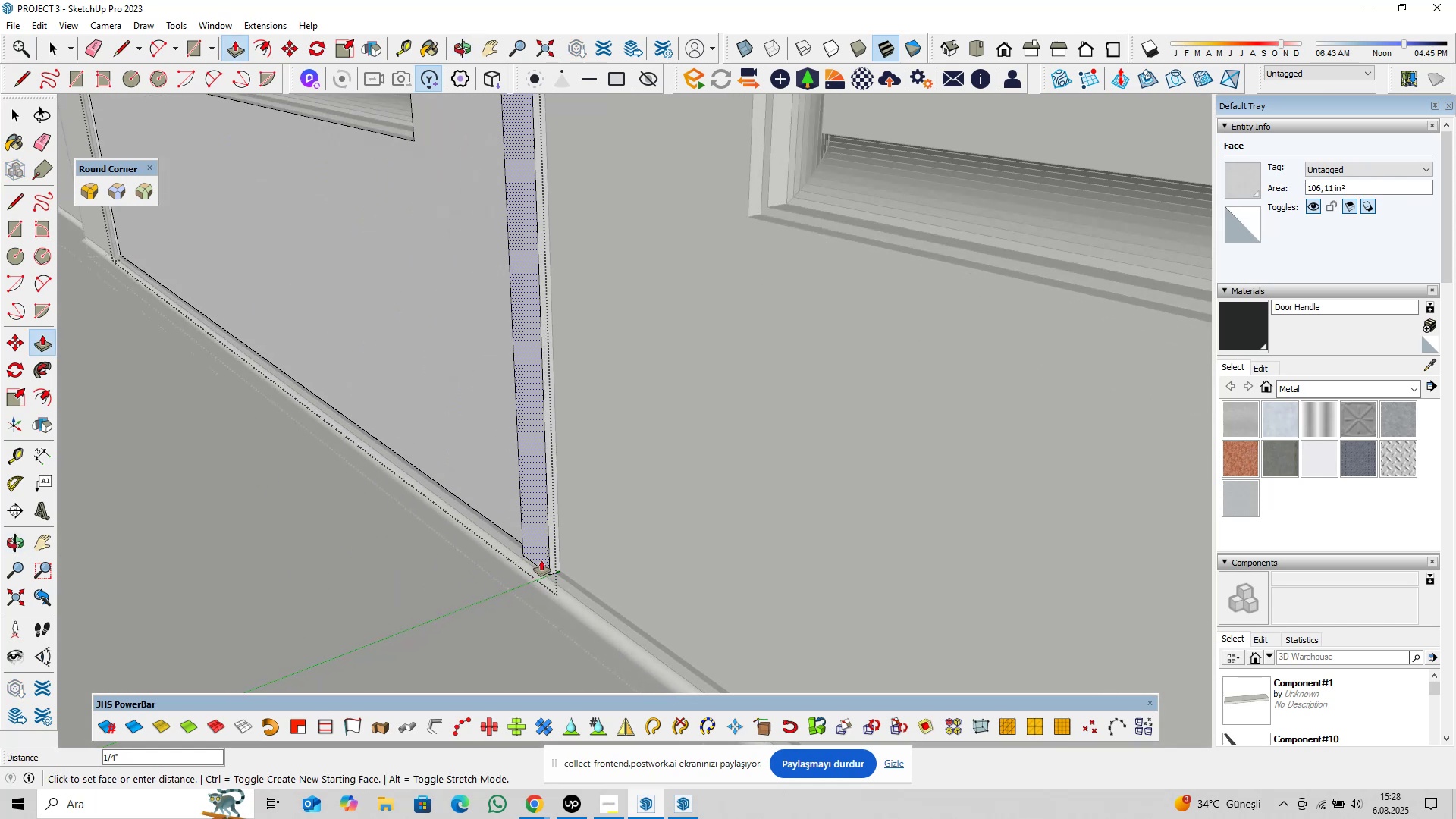 
type(0,375)
 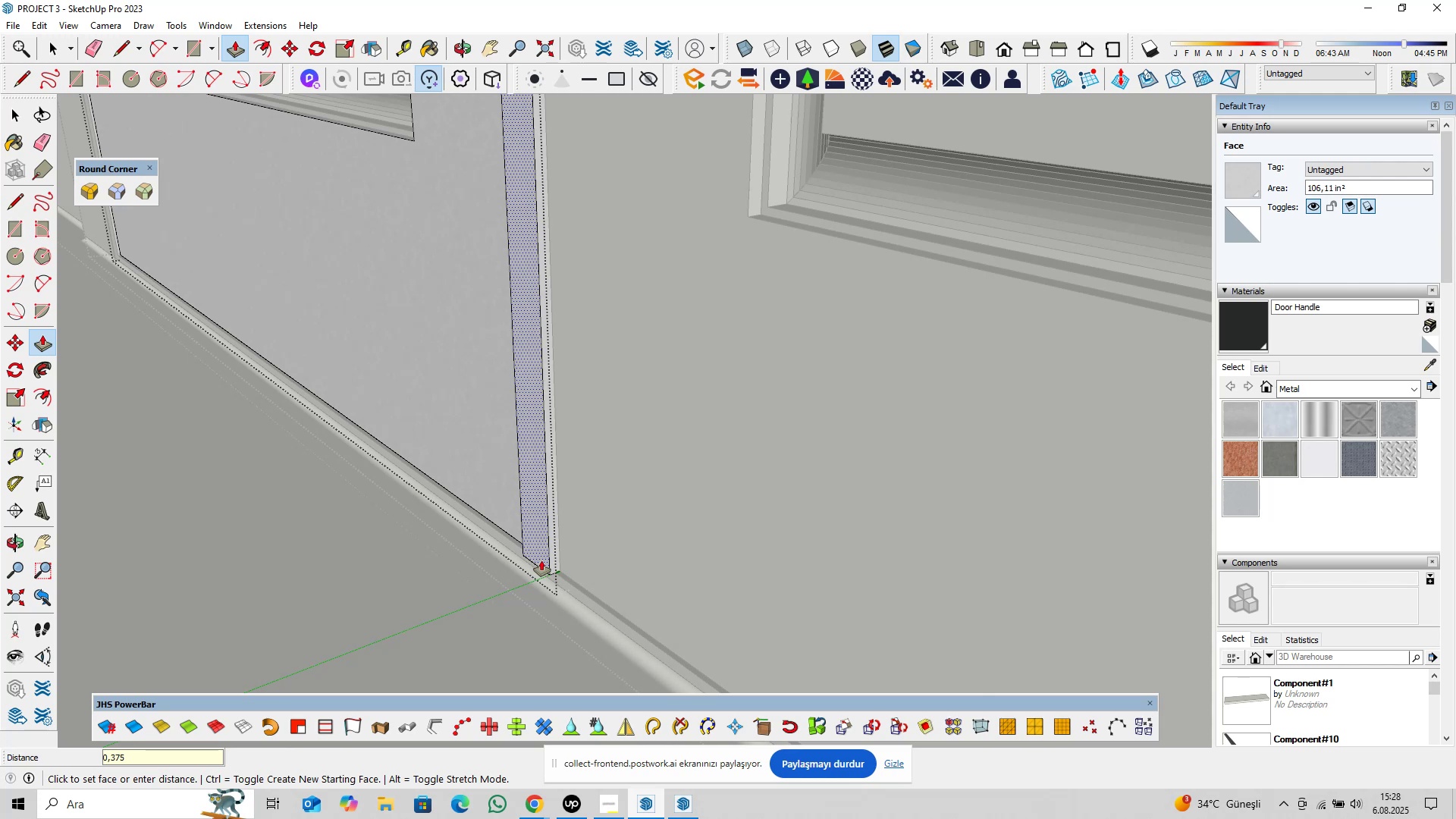 
key(Enter)
 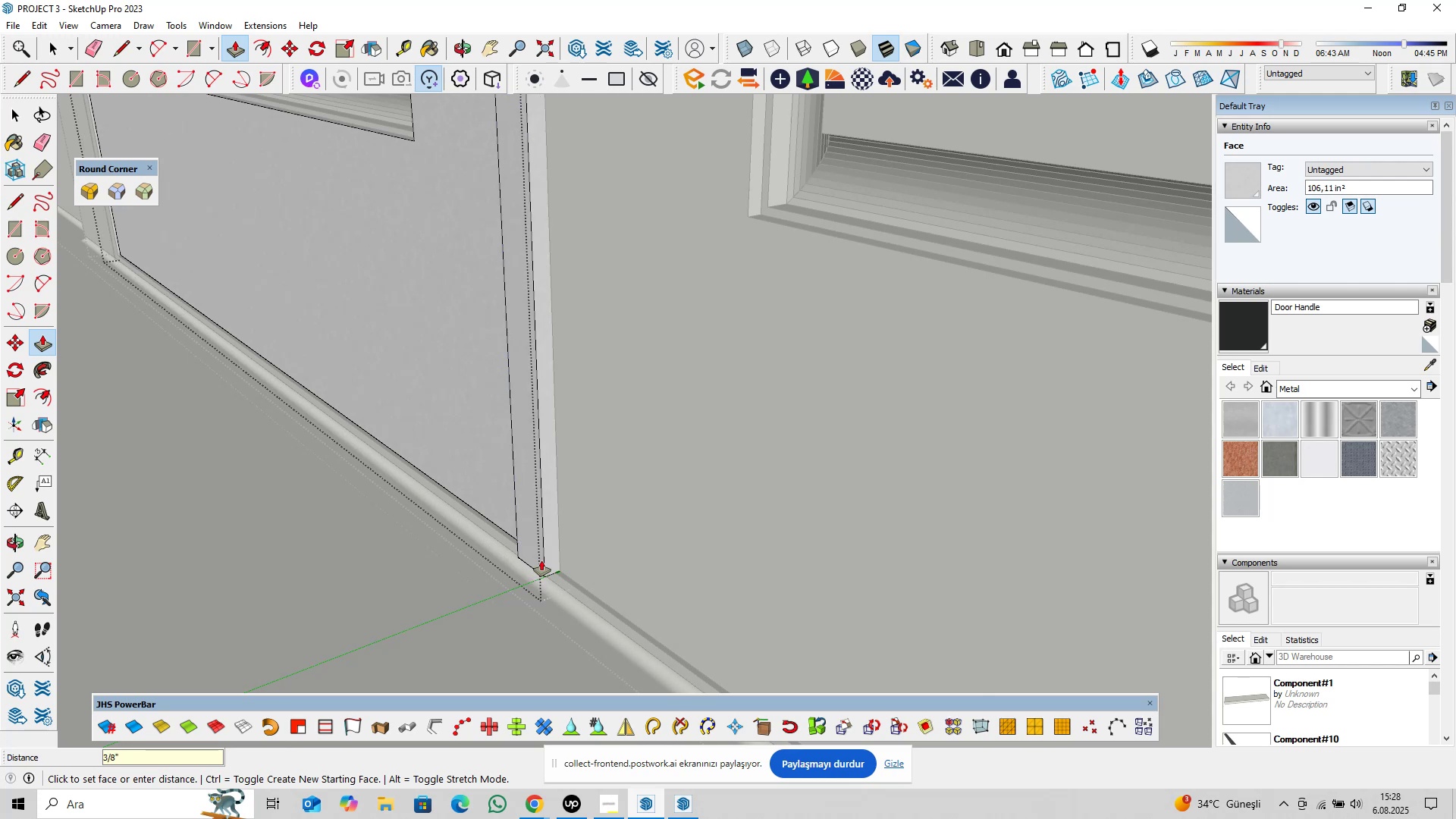 
key(Space)
 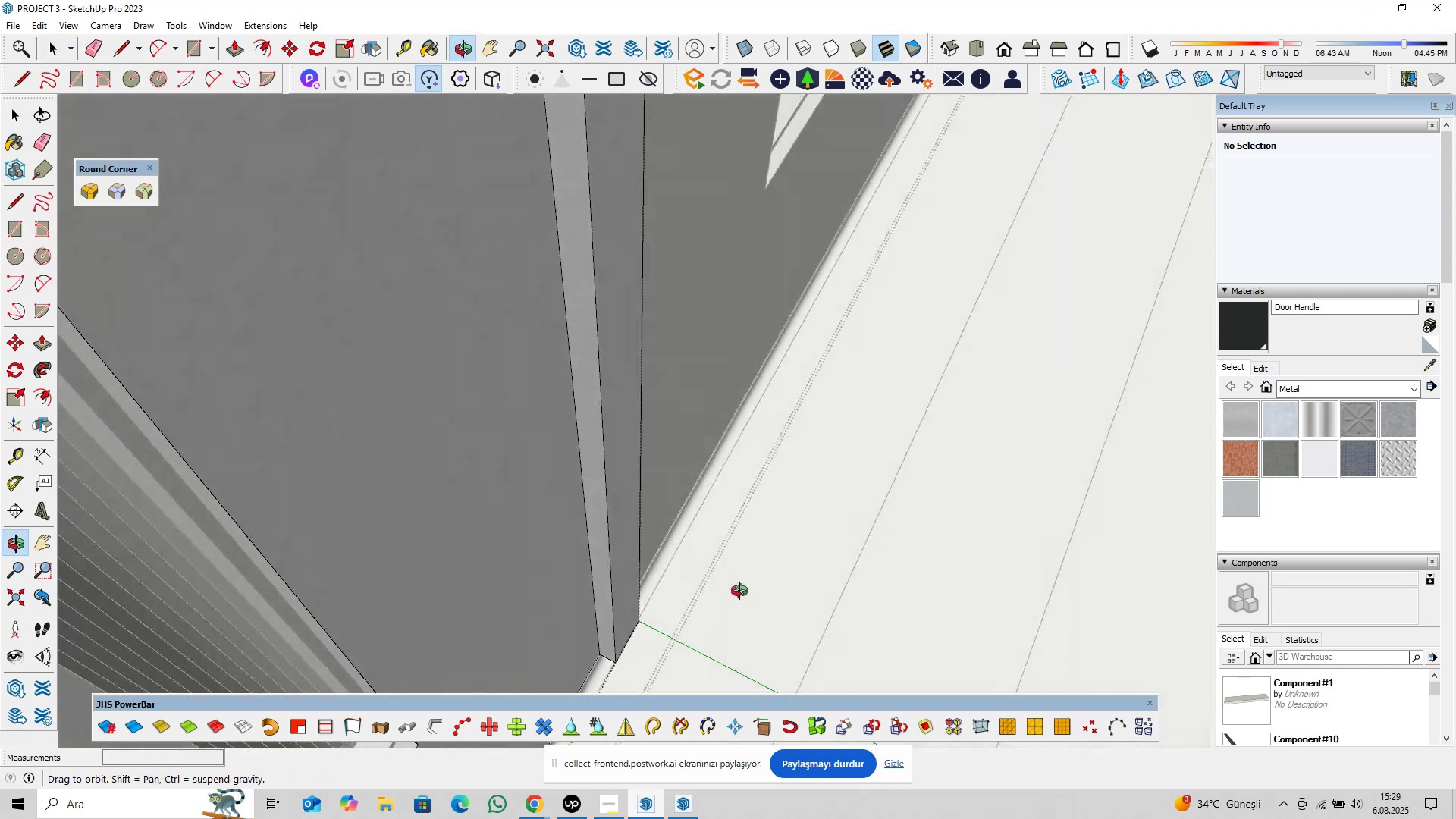 
hold_key(key=ShiftLeft, duration=1.31)
 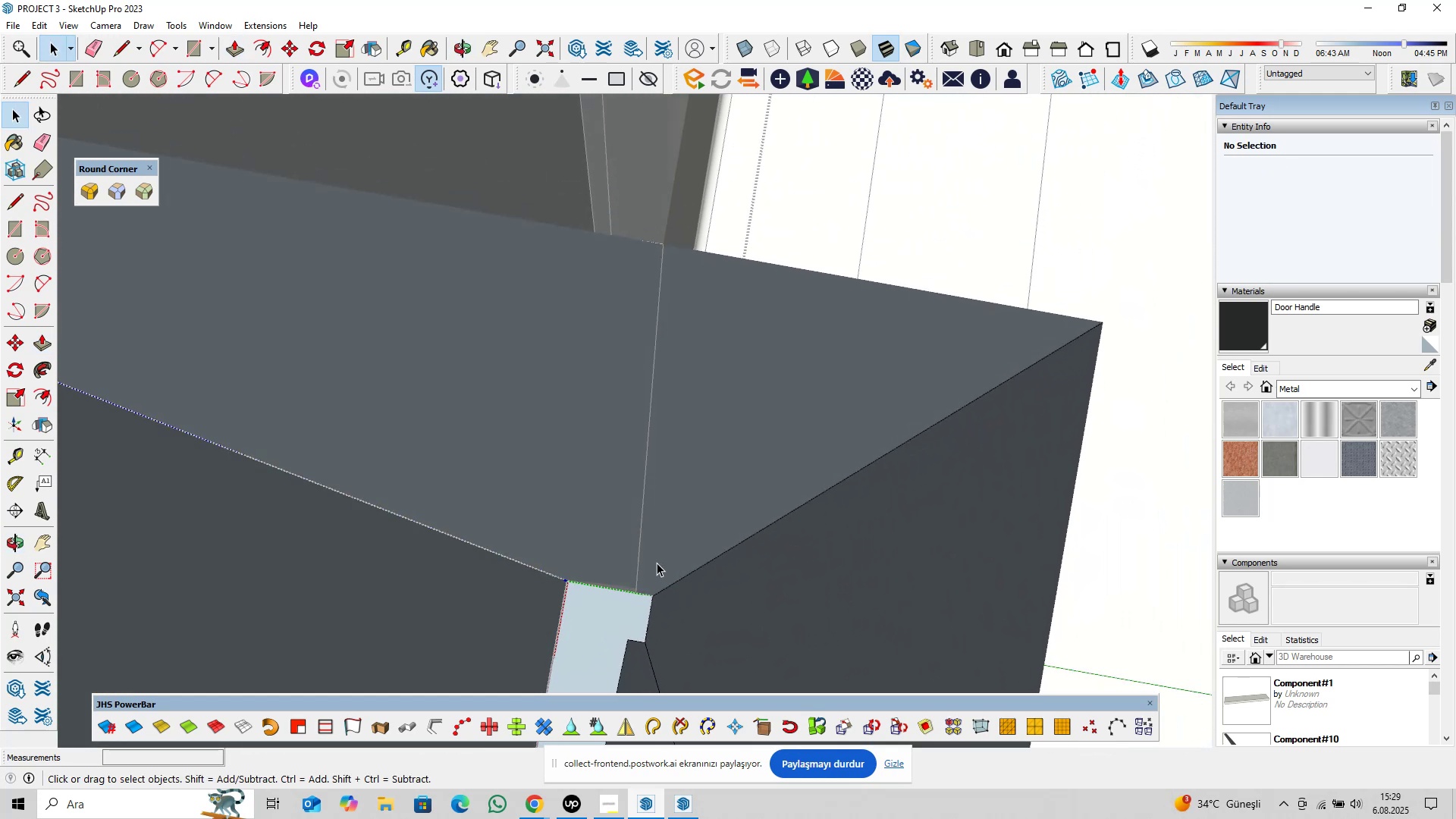 
scroll: coordinate [656, 557], scroll_direction: down, amount: 4.0
 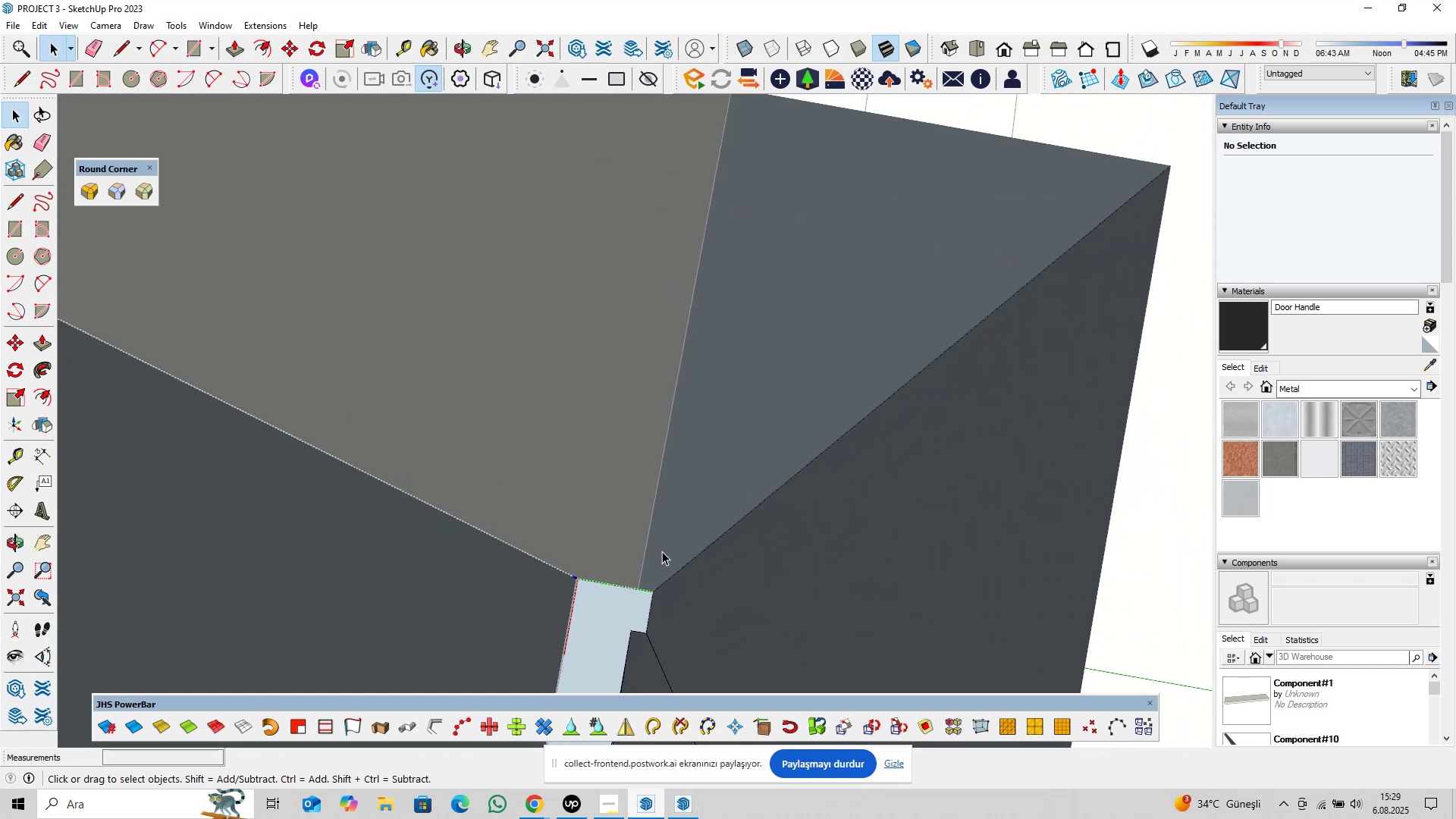 
hold_key(key=ShiftLeft, duration=1.38)
 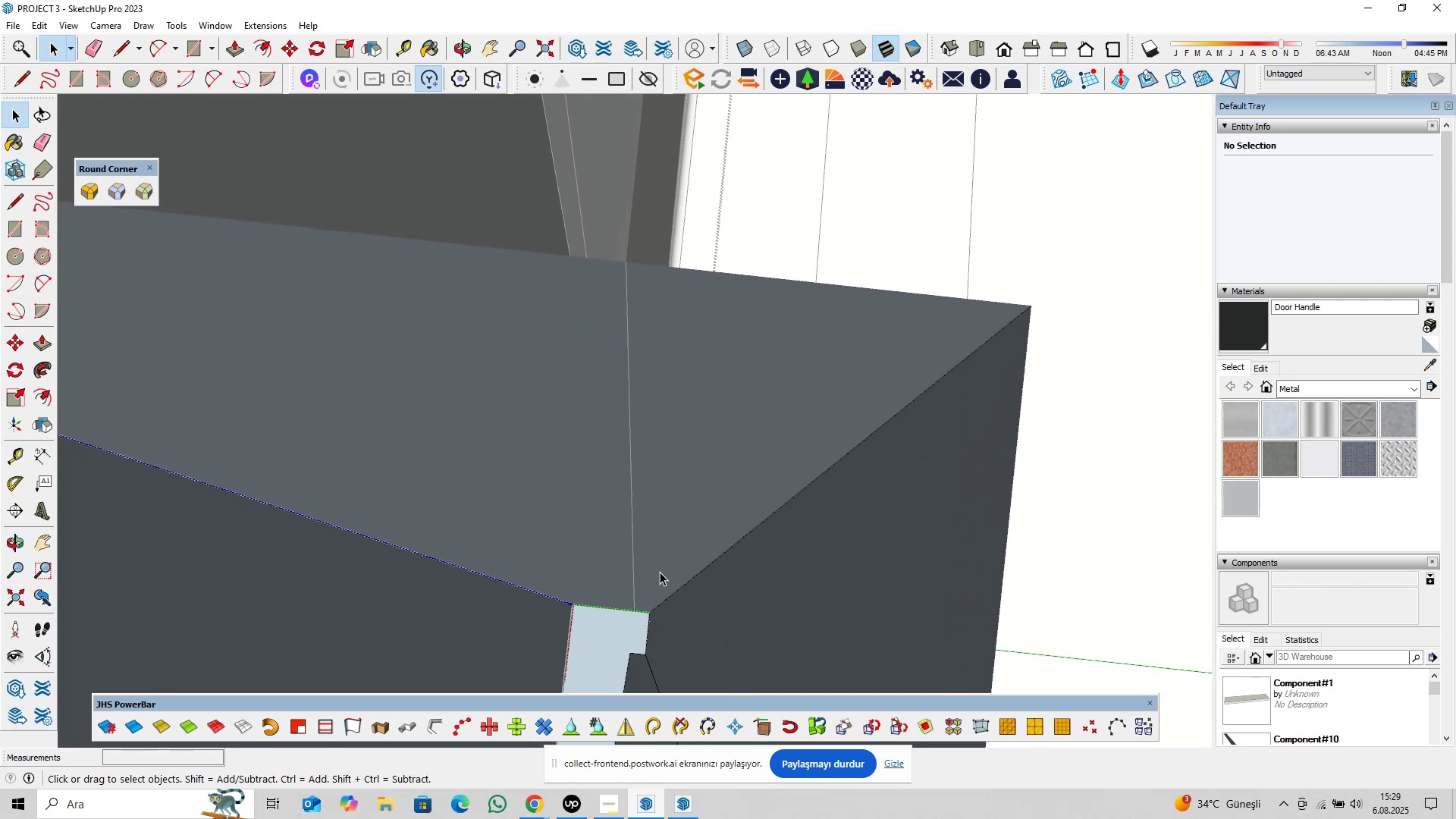 
scroll: coordinate [653, 573], scroll_direction: down, amount: 4.0
 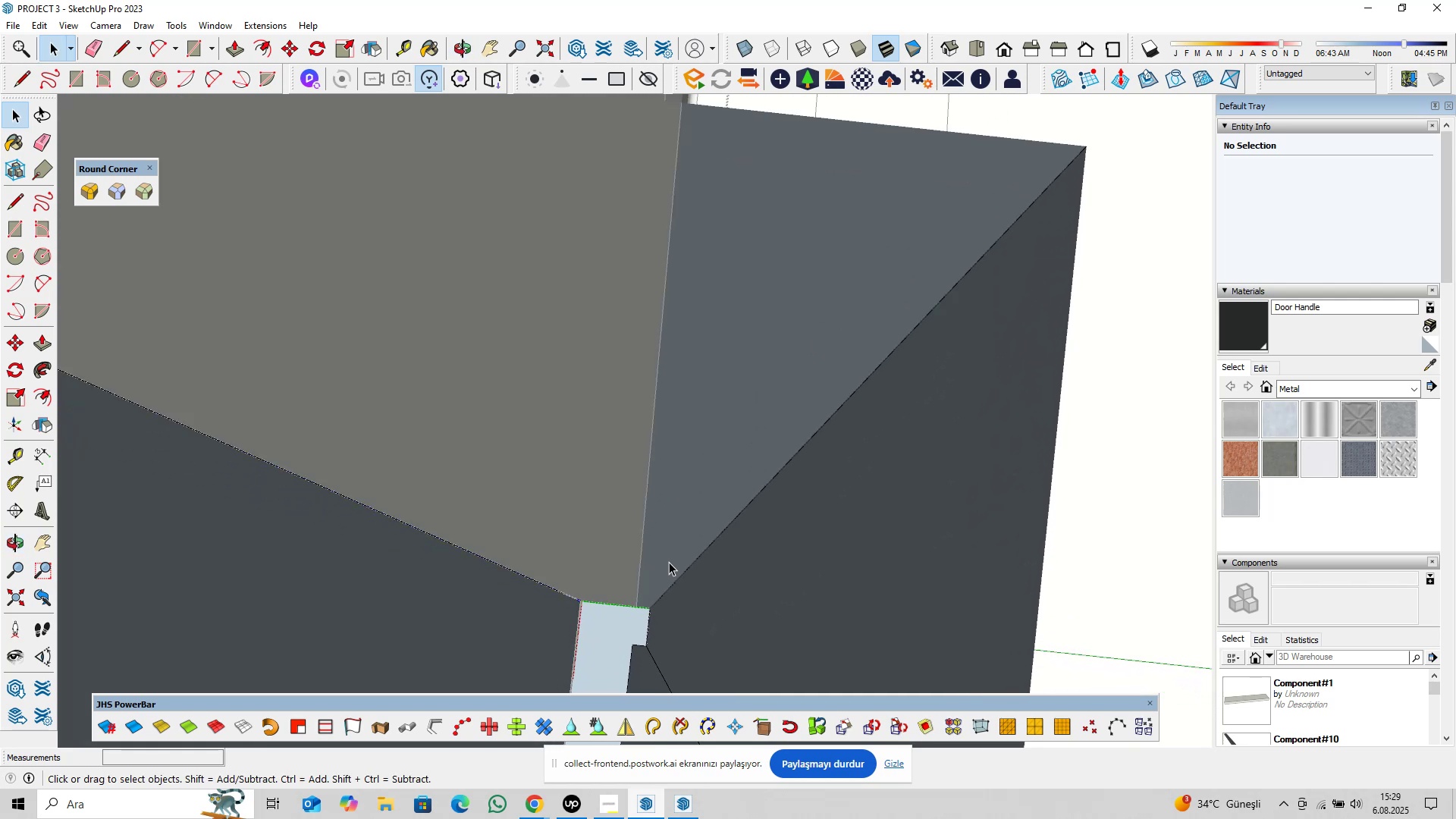 
hold_key(key=ShiftLeft, duration=0.45)
 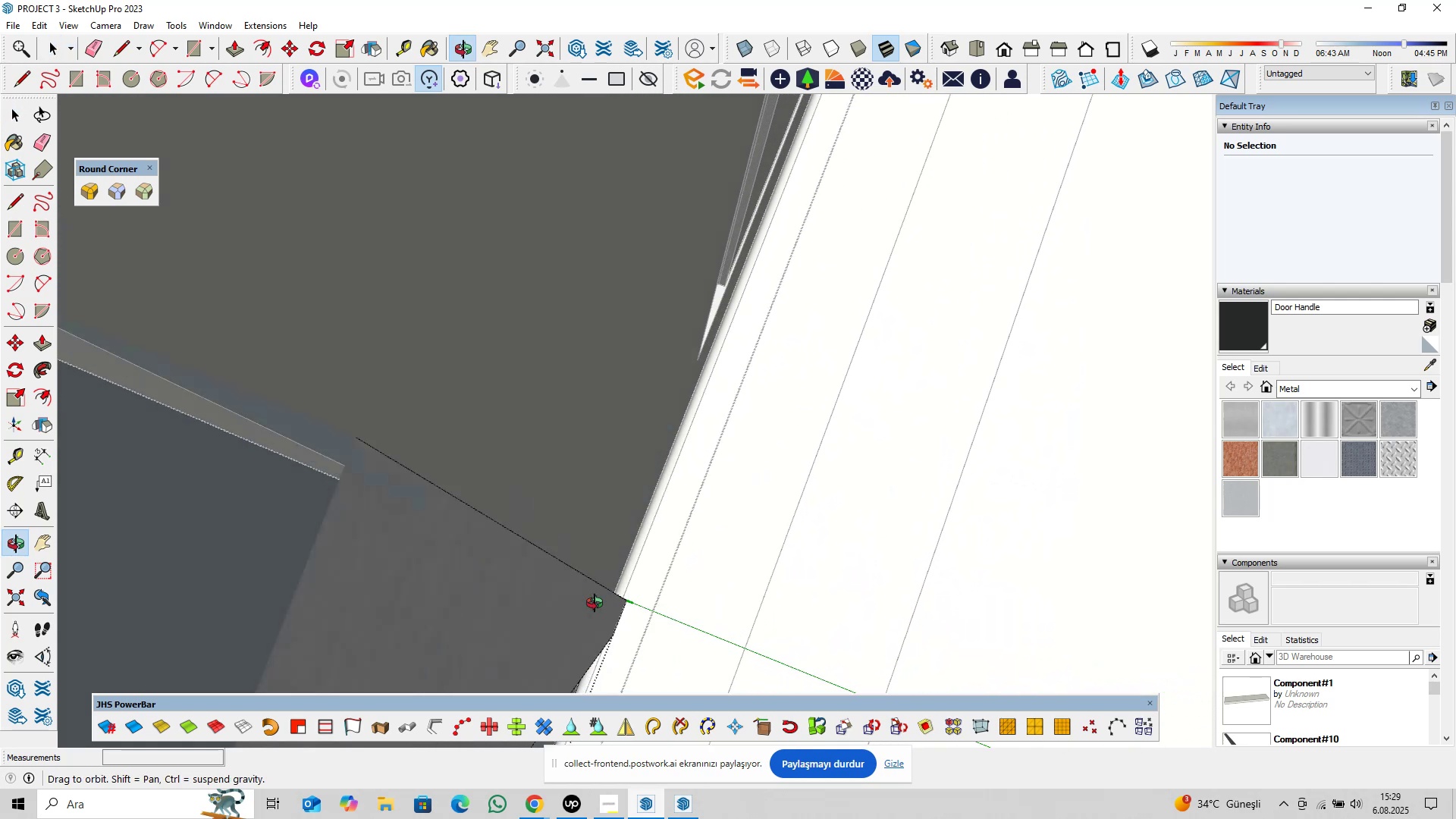 
hold_key(key=ShiftLeft, duration=0.34)
 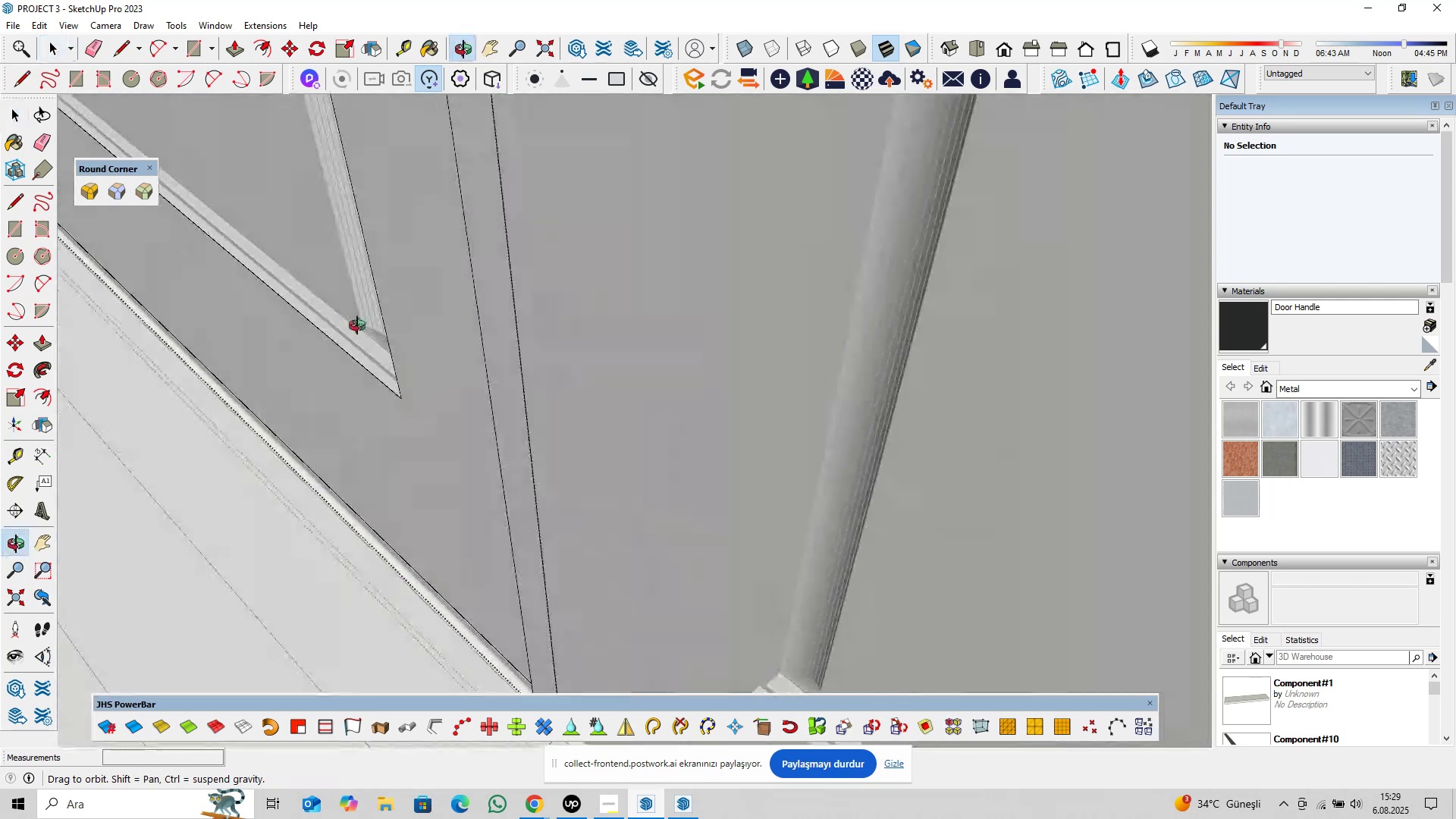 
key(Shift+ShiftLeft)
 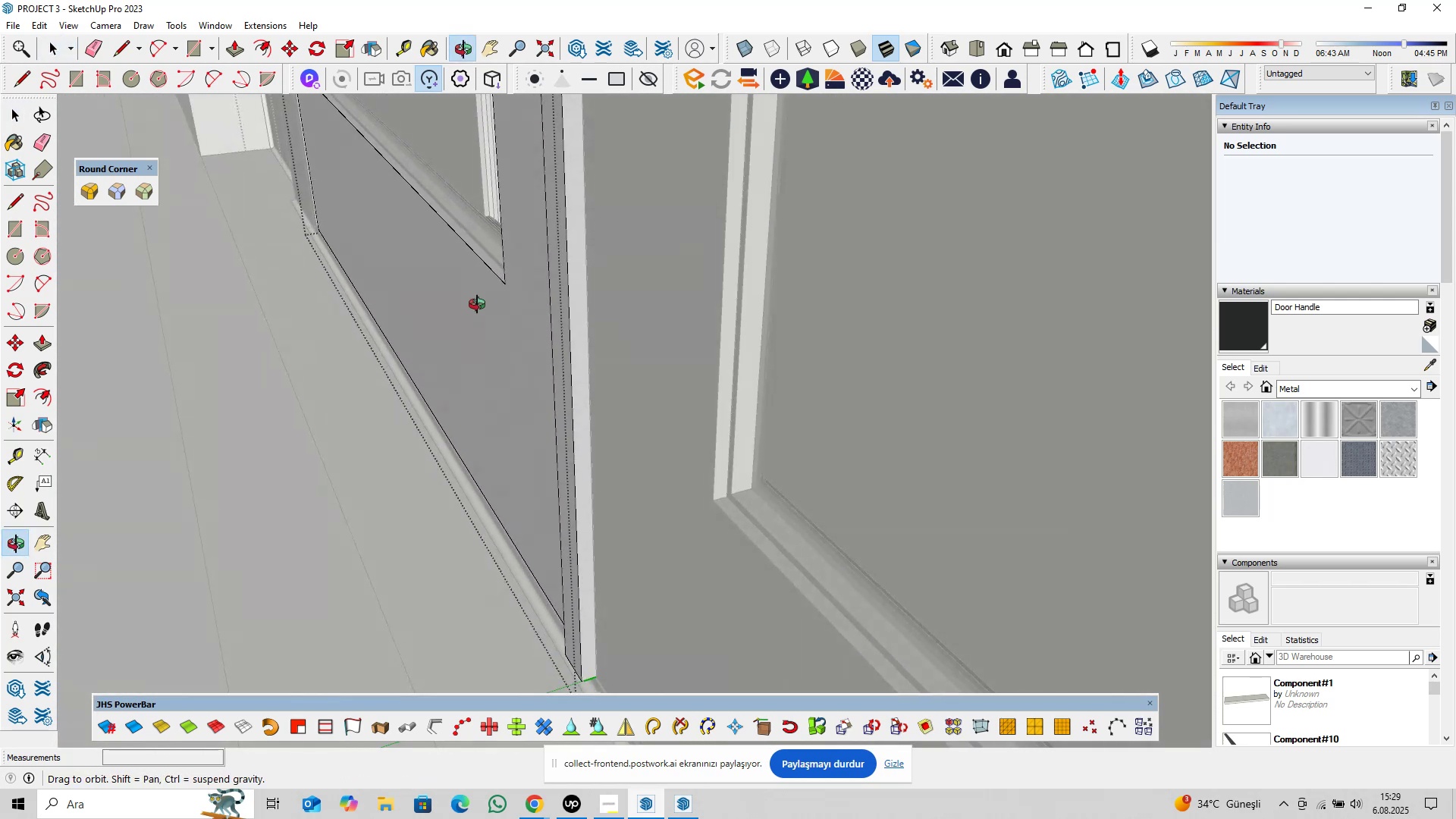 
scroll: coordinate [564, 491], scroll_direction: up, amount: 2.0
 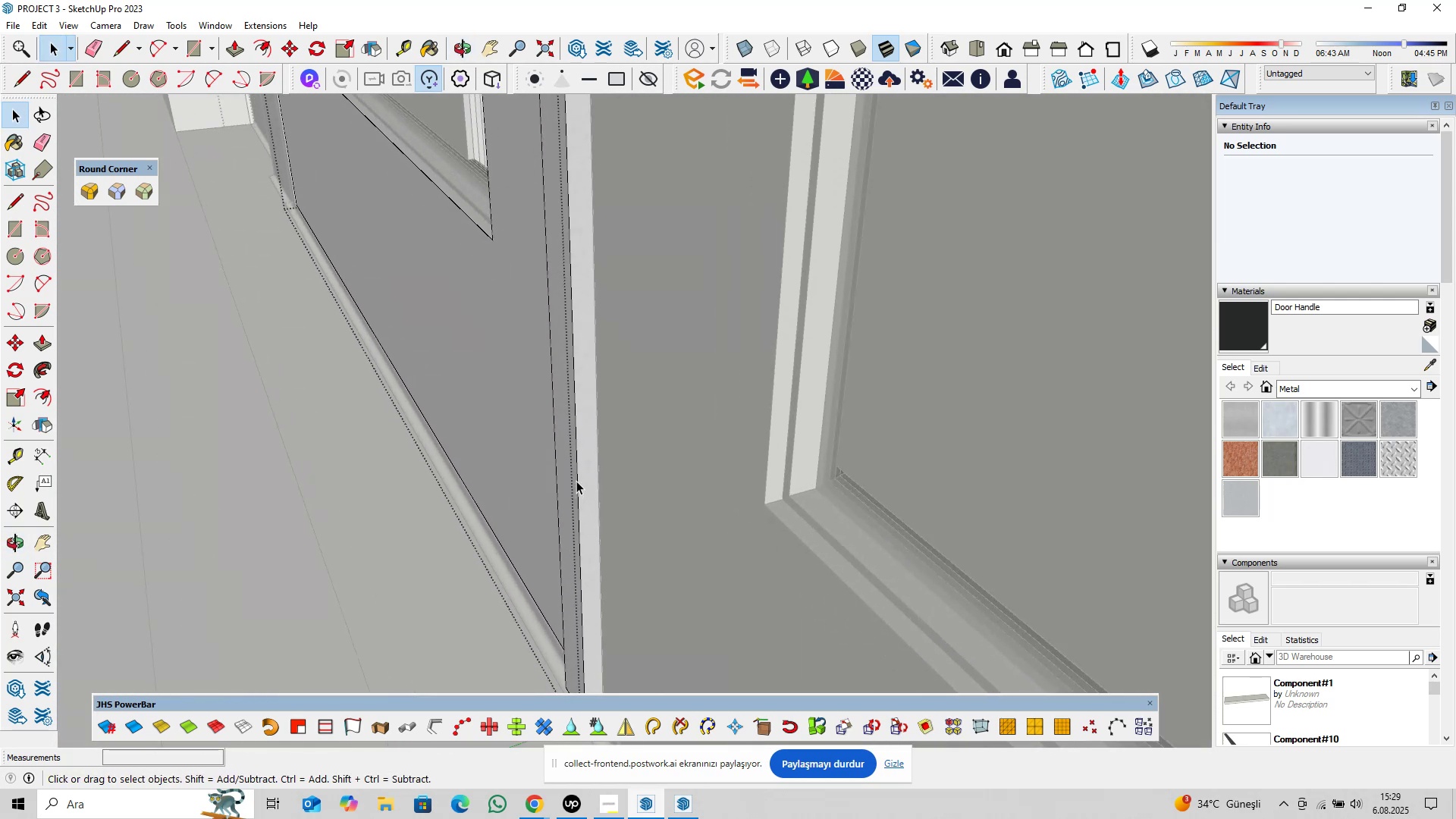 
left_click([577, 480])
 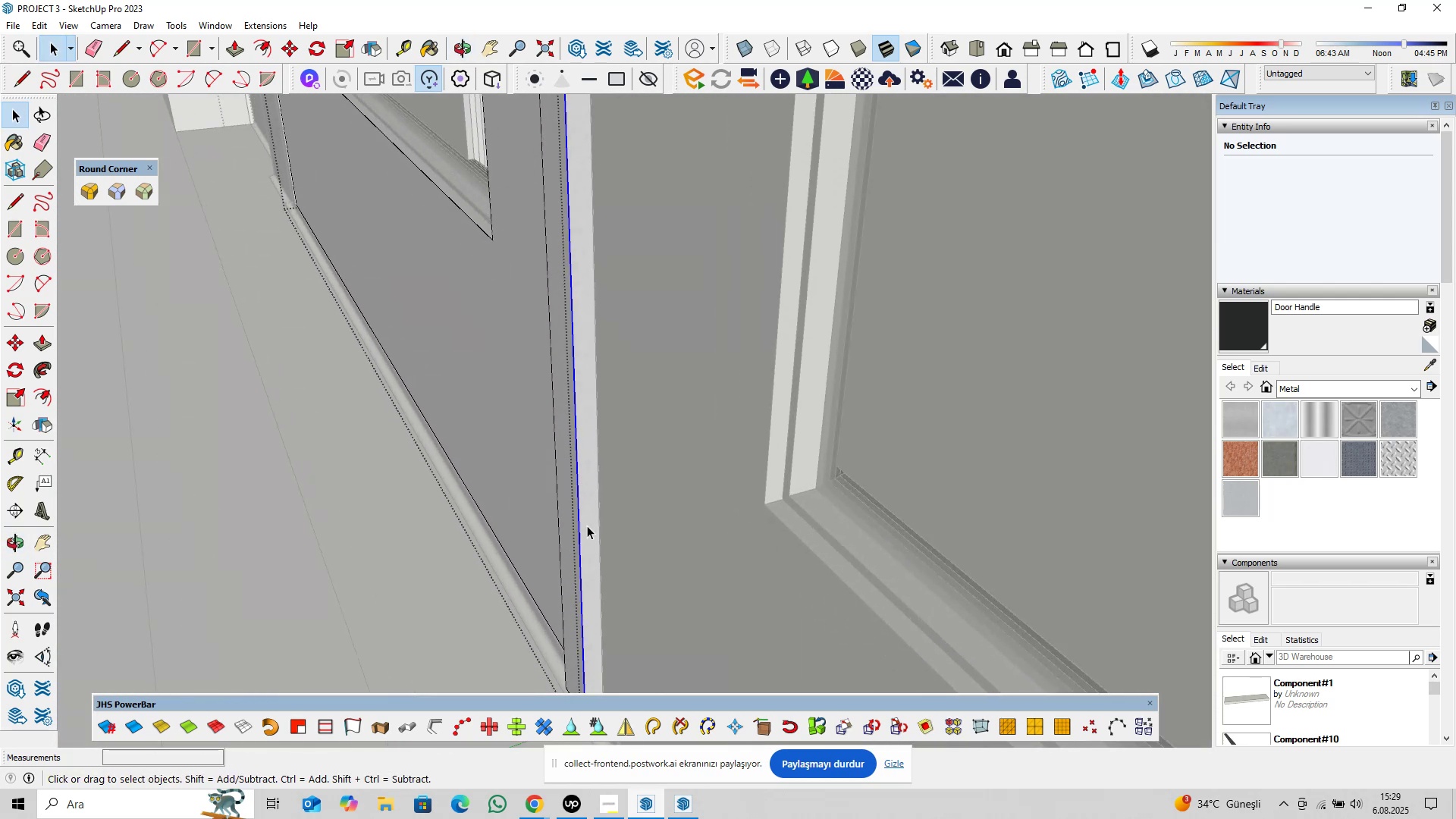 
hold_key(key=ShiftLeft, duration=0.38)
 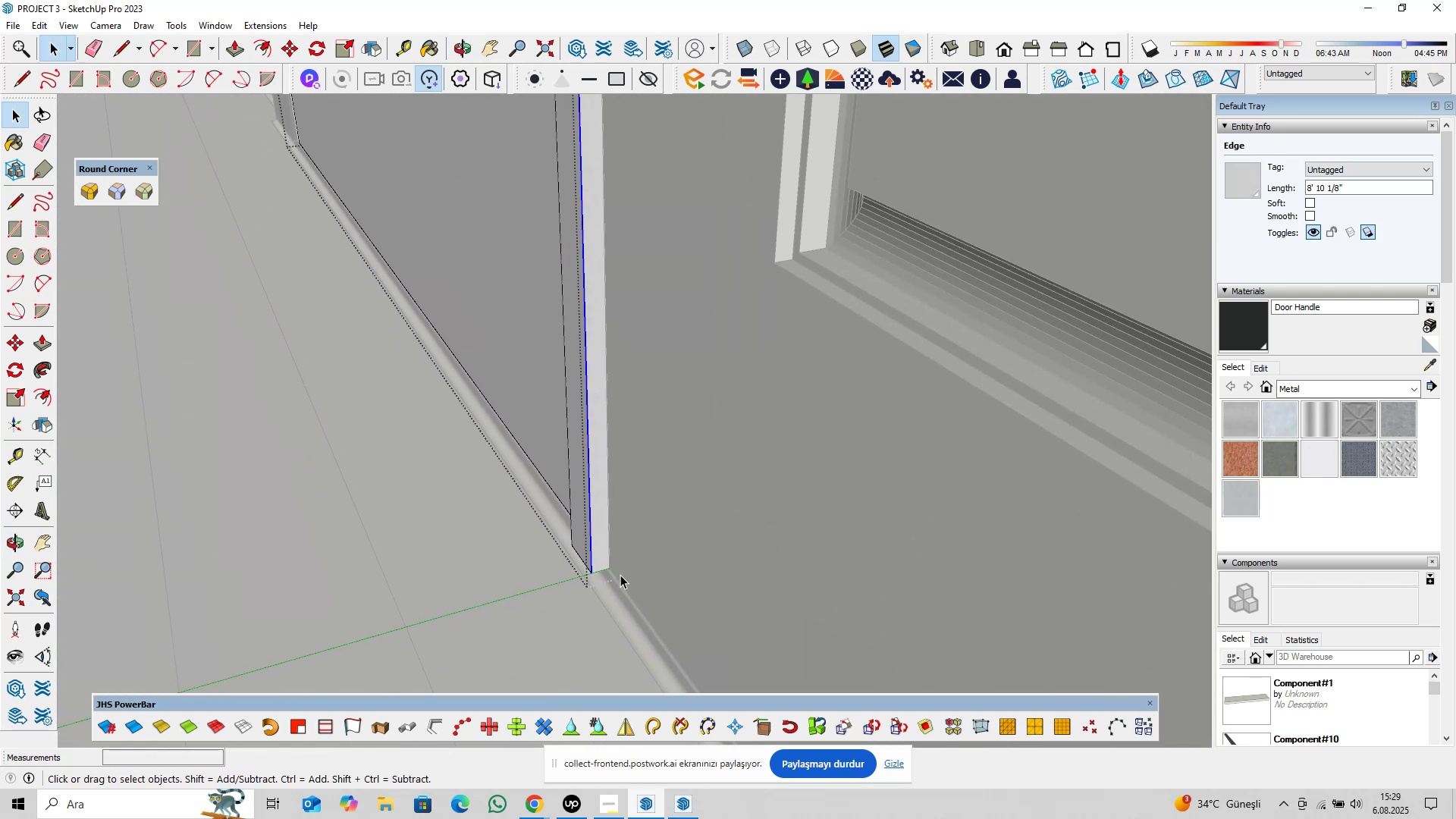 
scroll: coordinate [588, 577], scroll_direction: up, amount: 7.0
 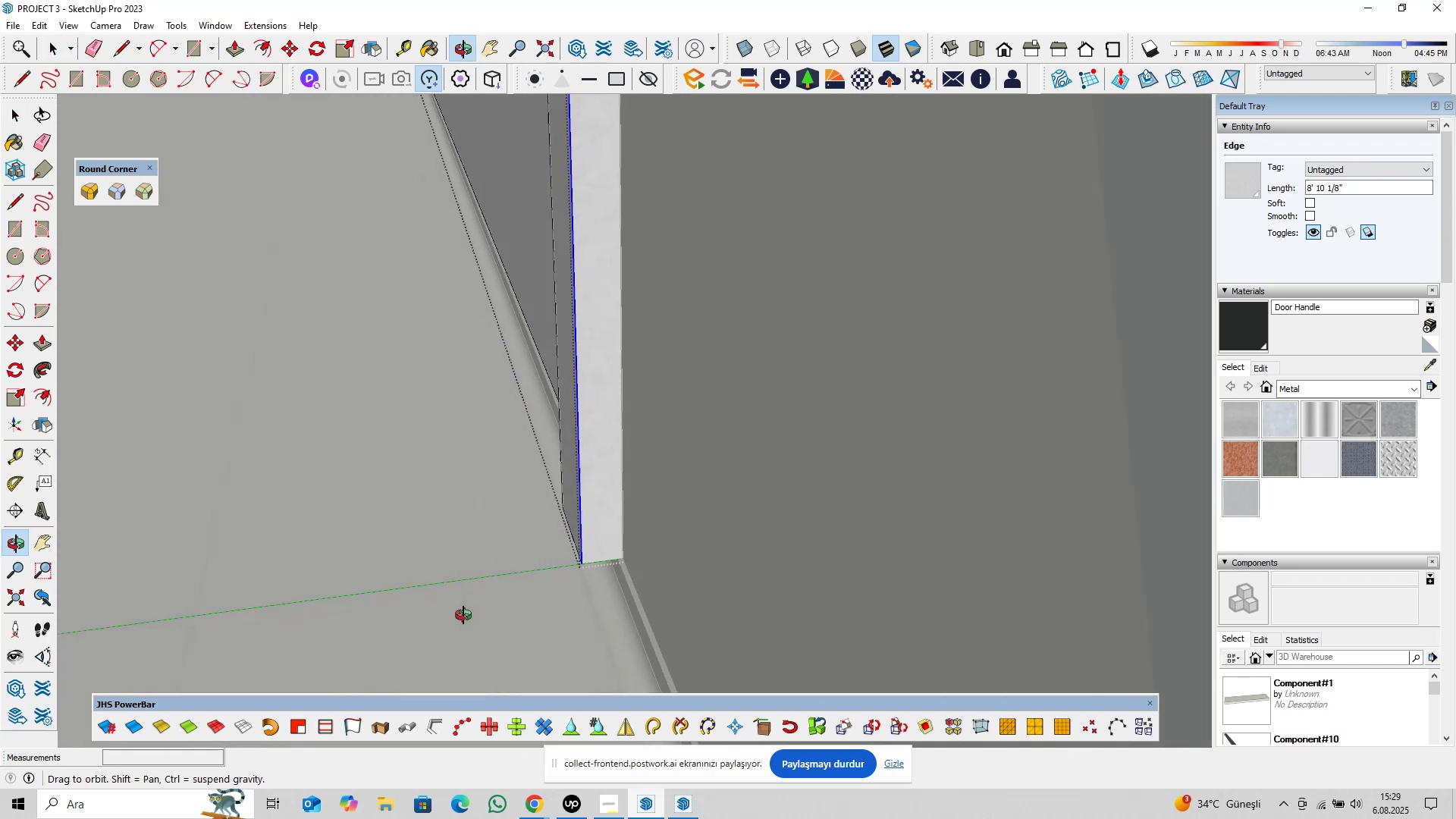 
key(M)
 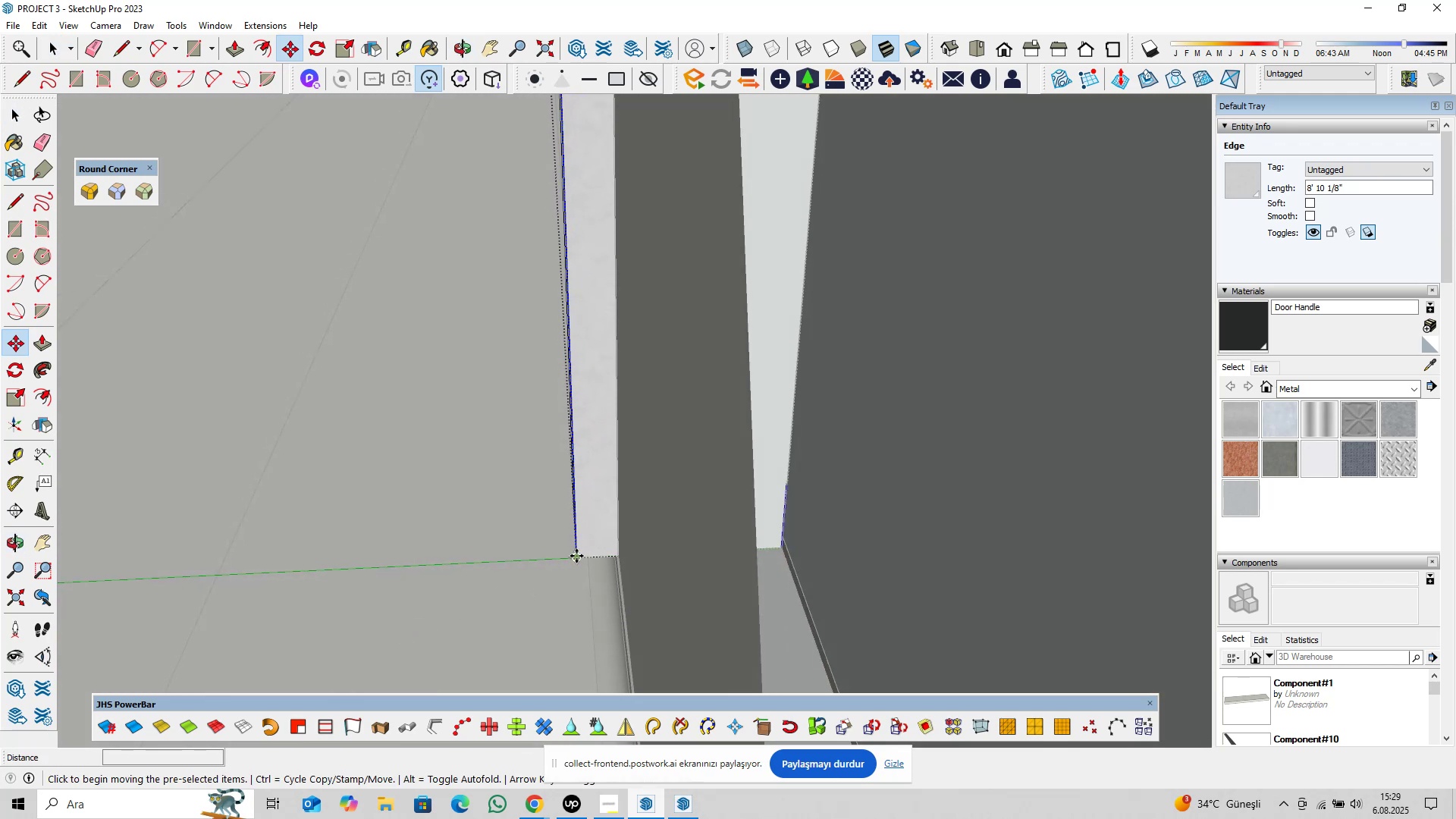 
left_click([576, 556])
 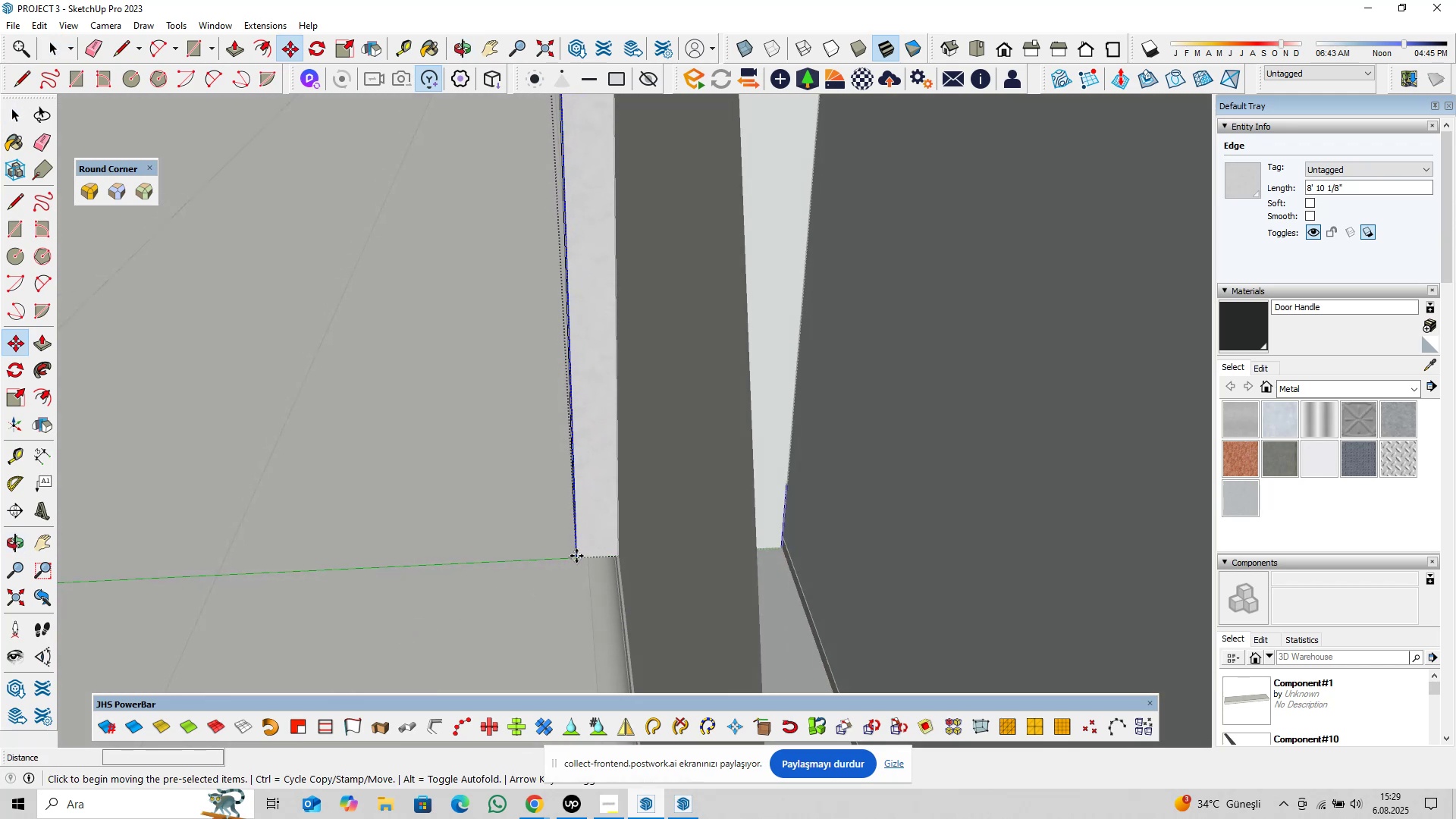 
key(Control+ControlLeft)
 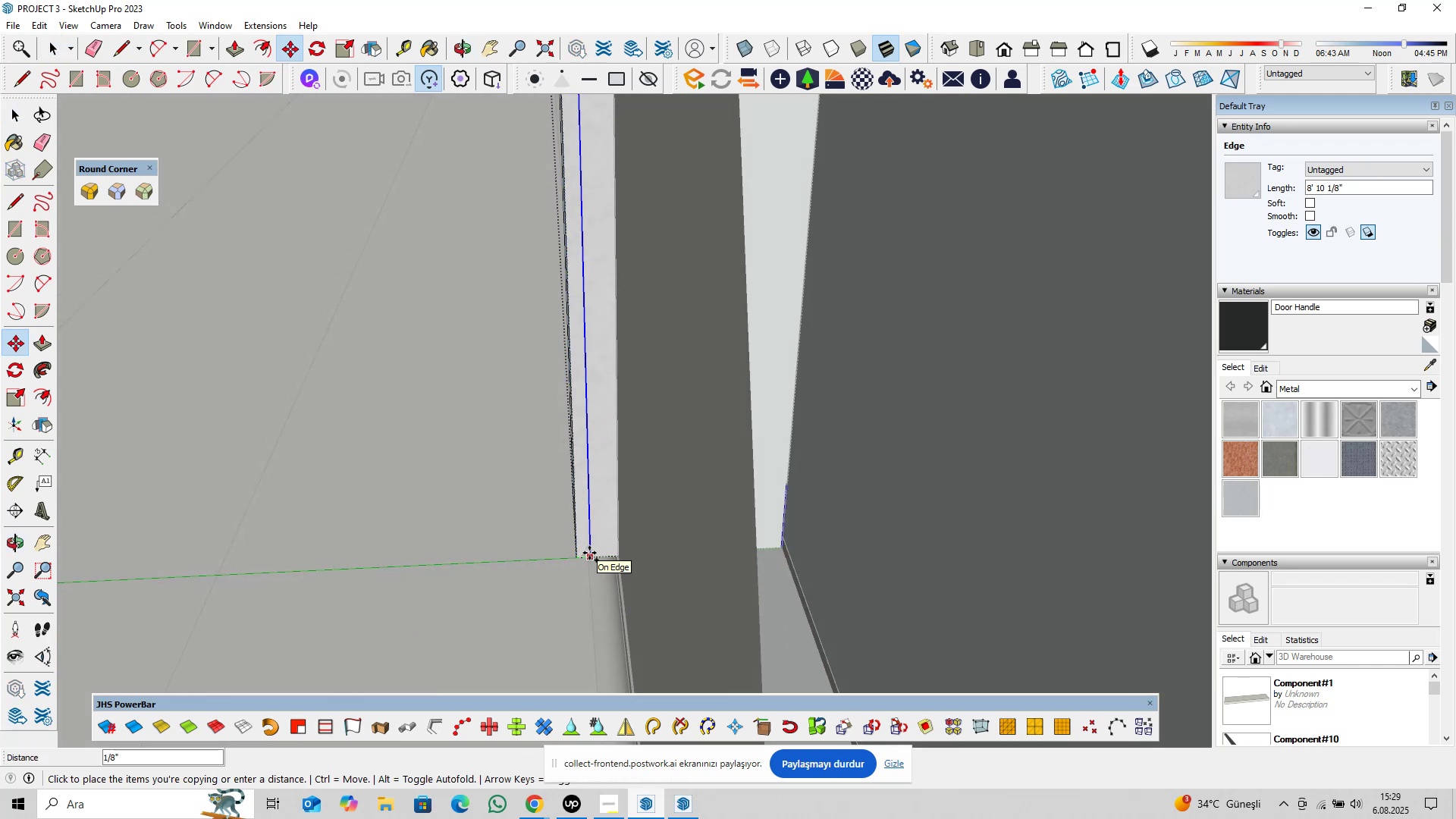 
type(0,25)
 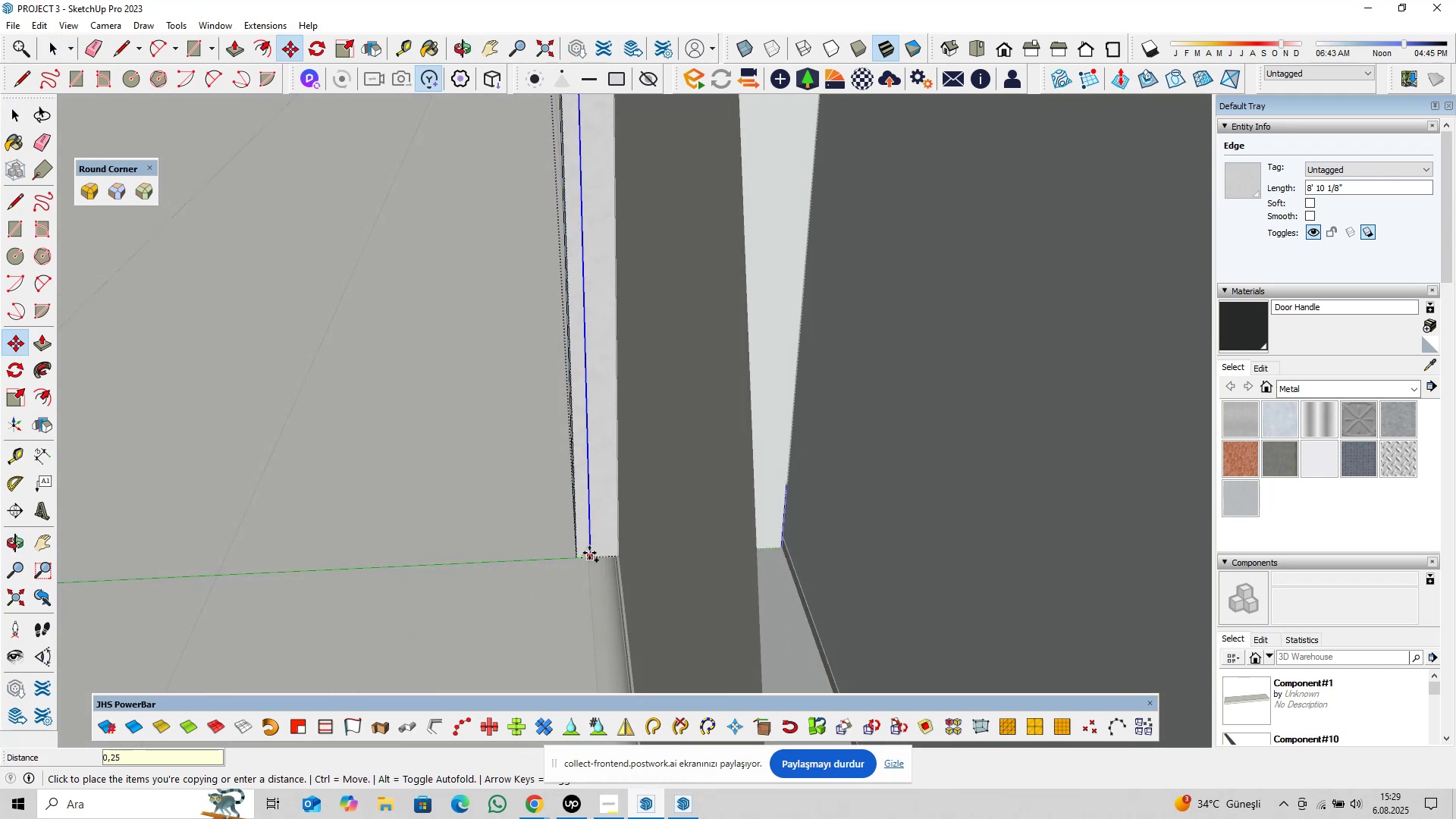 
key(Enter)
 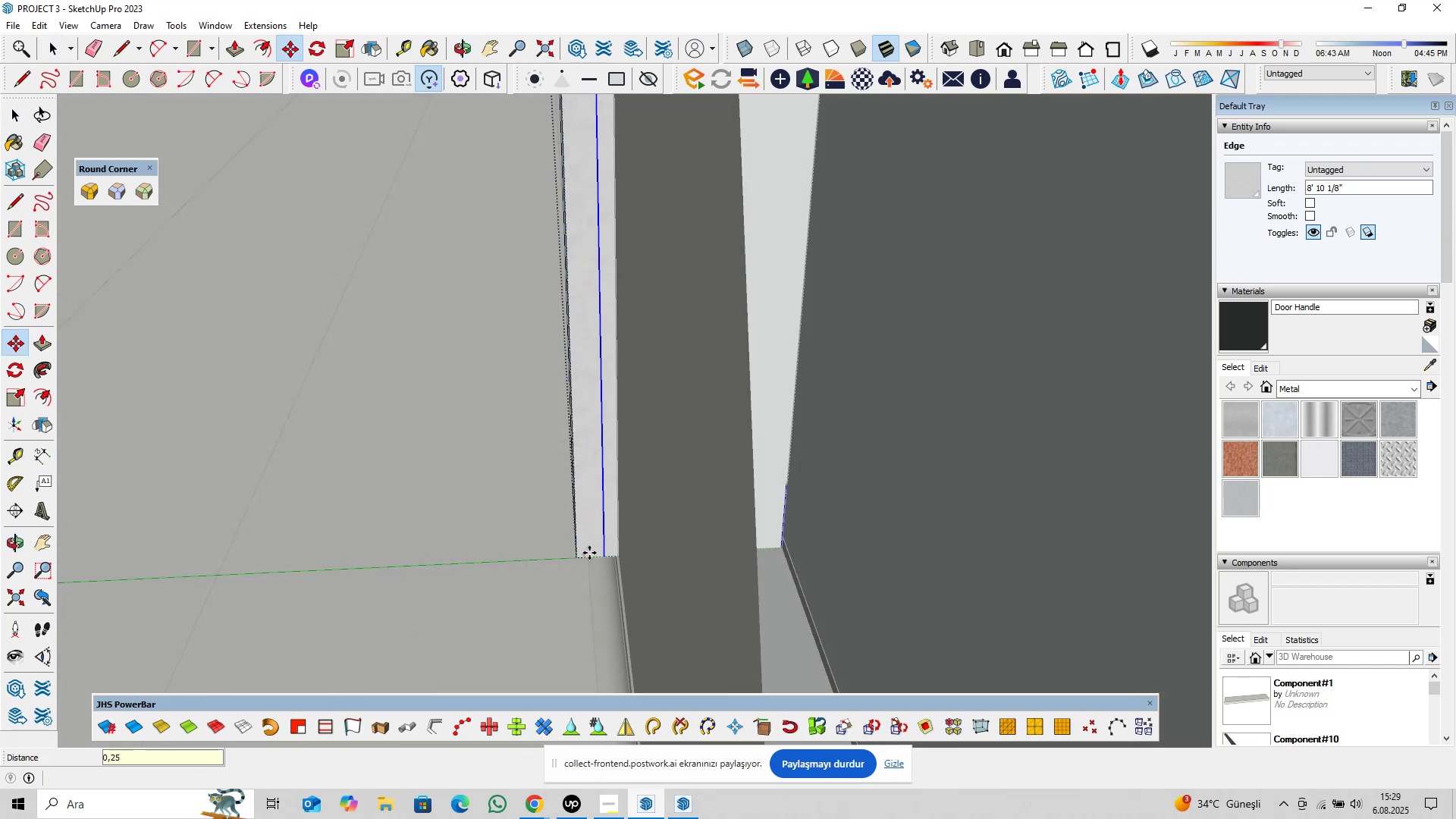 
key(Space)
 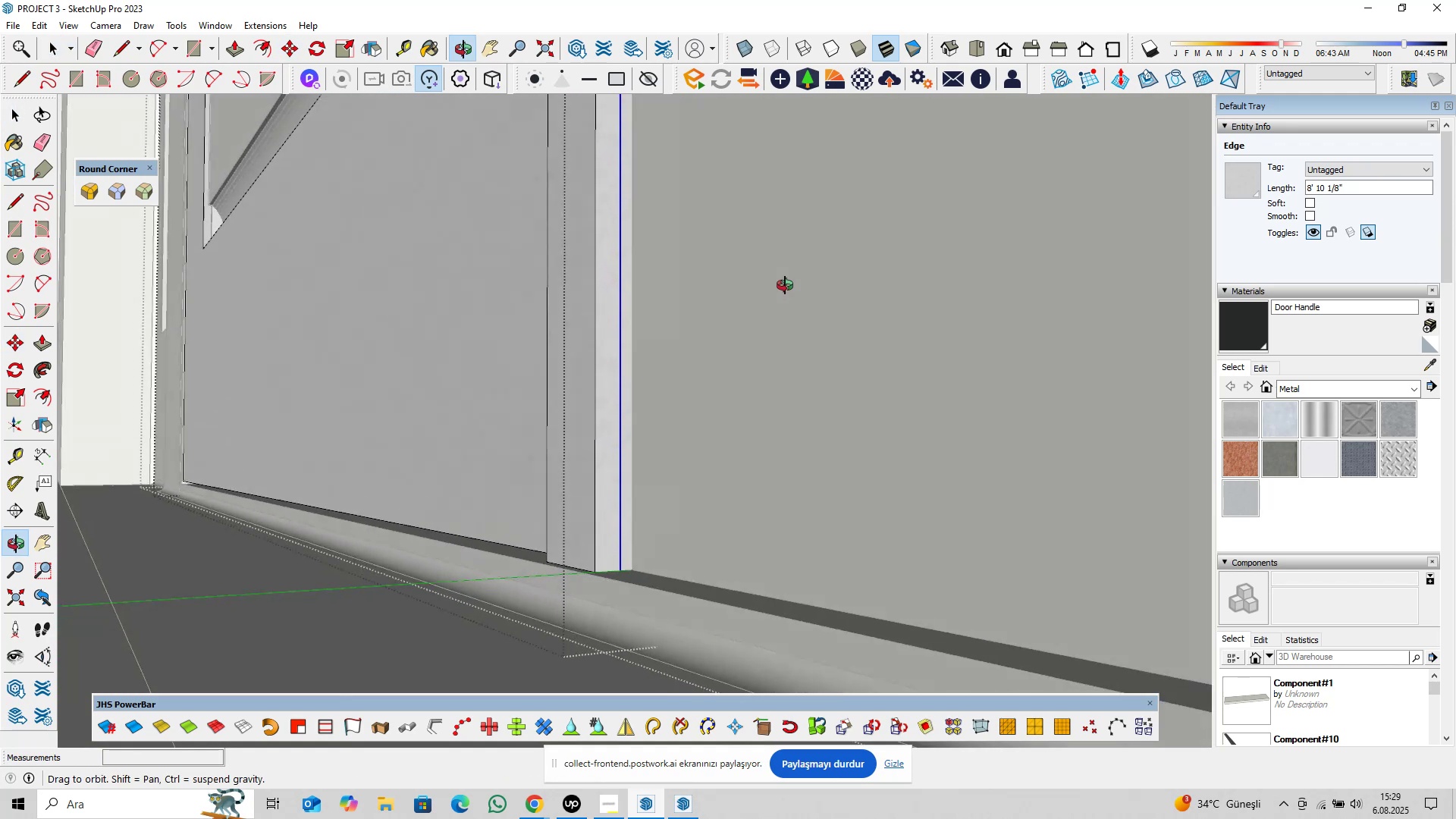 
hold_key(key=ShiftLeft, duration=0.36)
 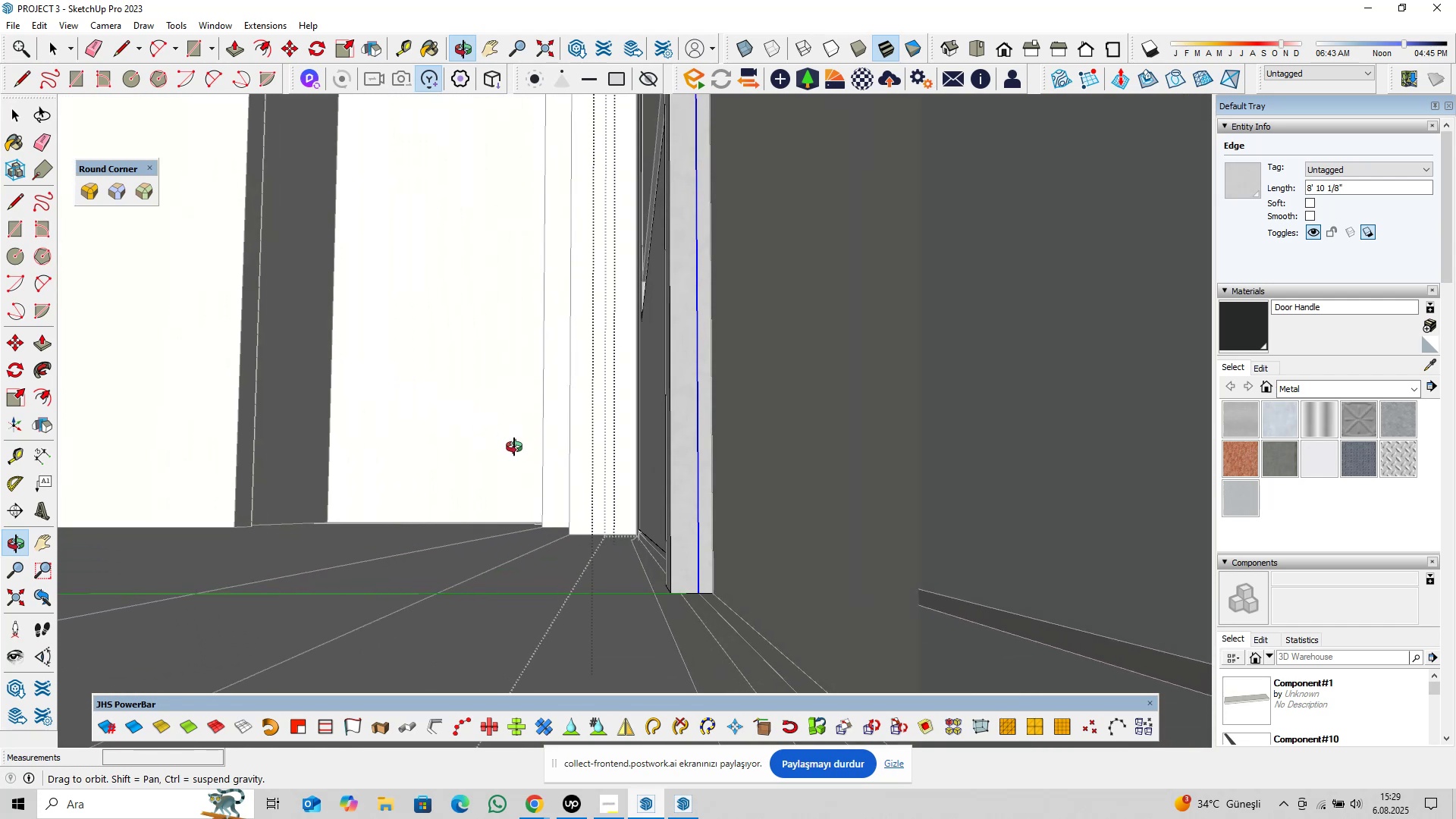 
left_click([715, 524])
 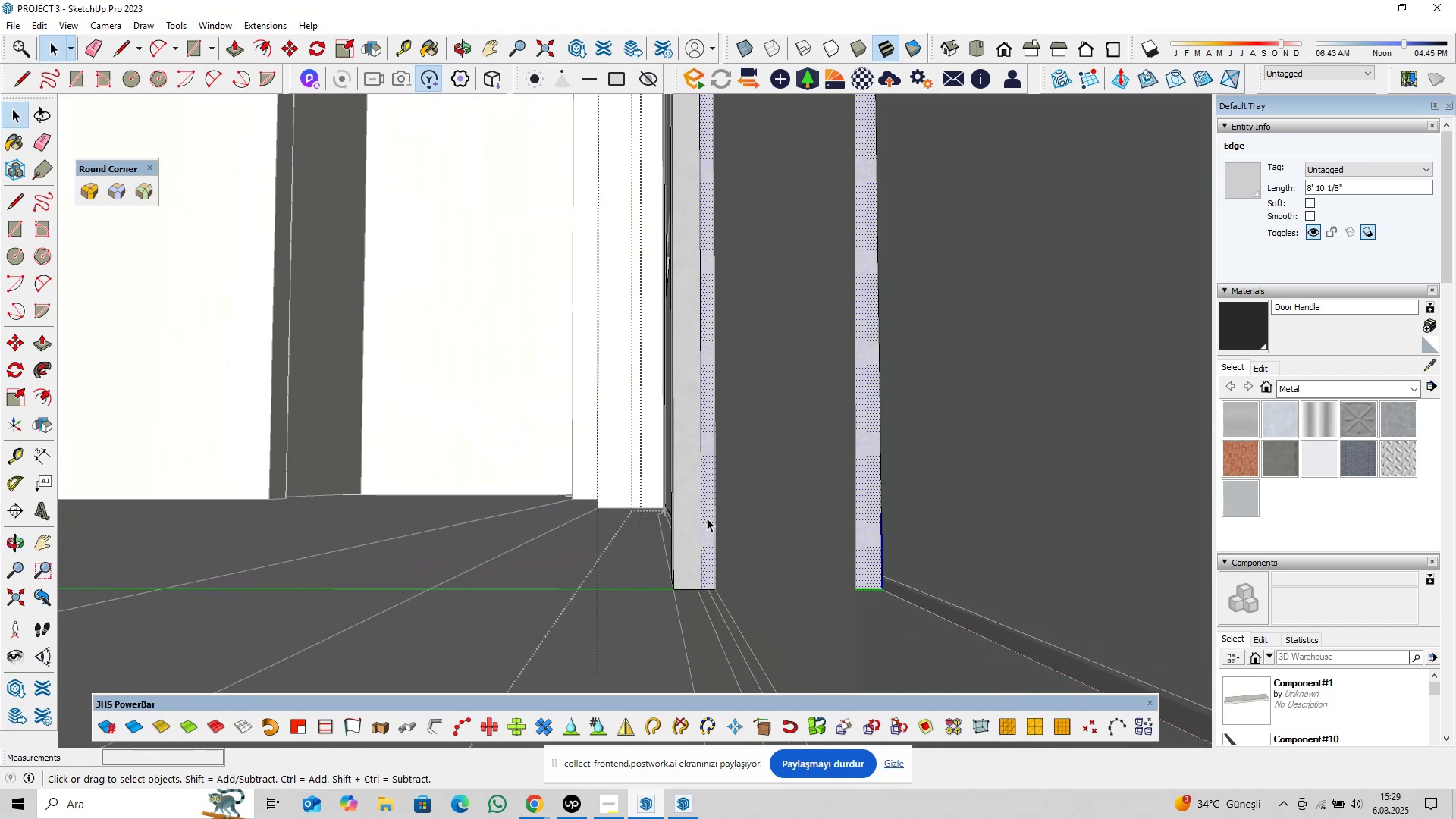 
hold_key(key=ShiftLeft, duration=0.45)
 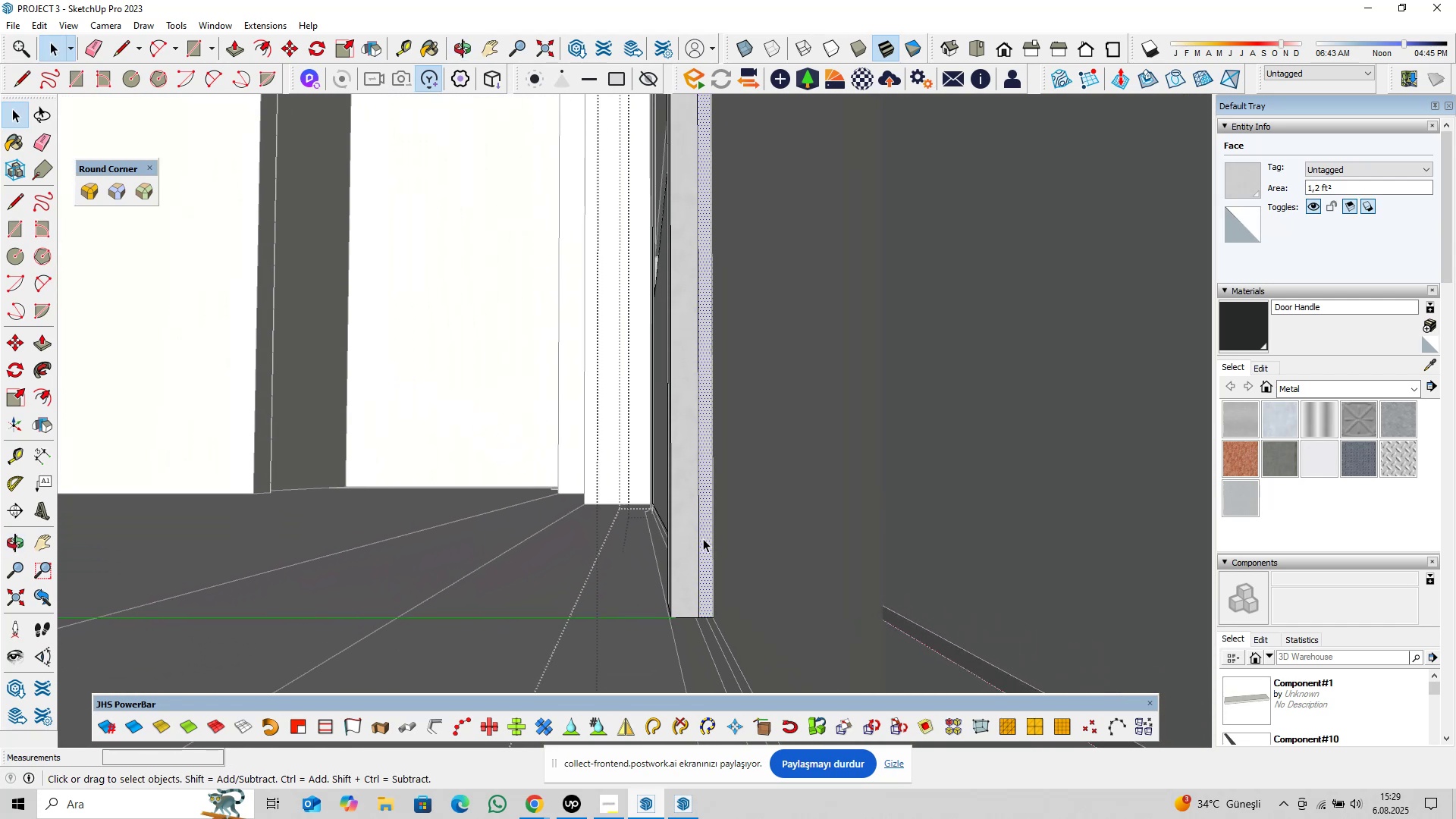 
left_click([701, 538])
 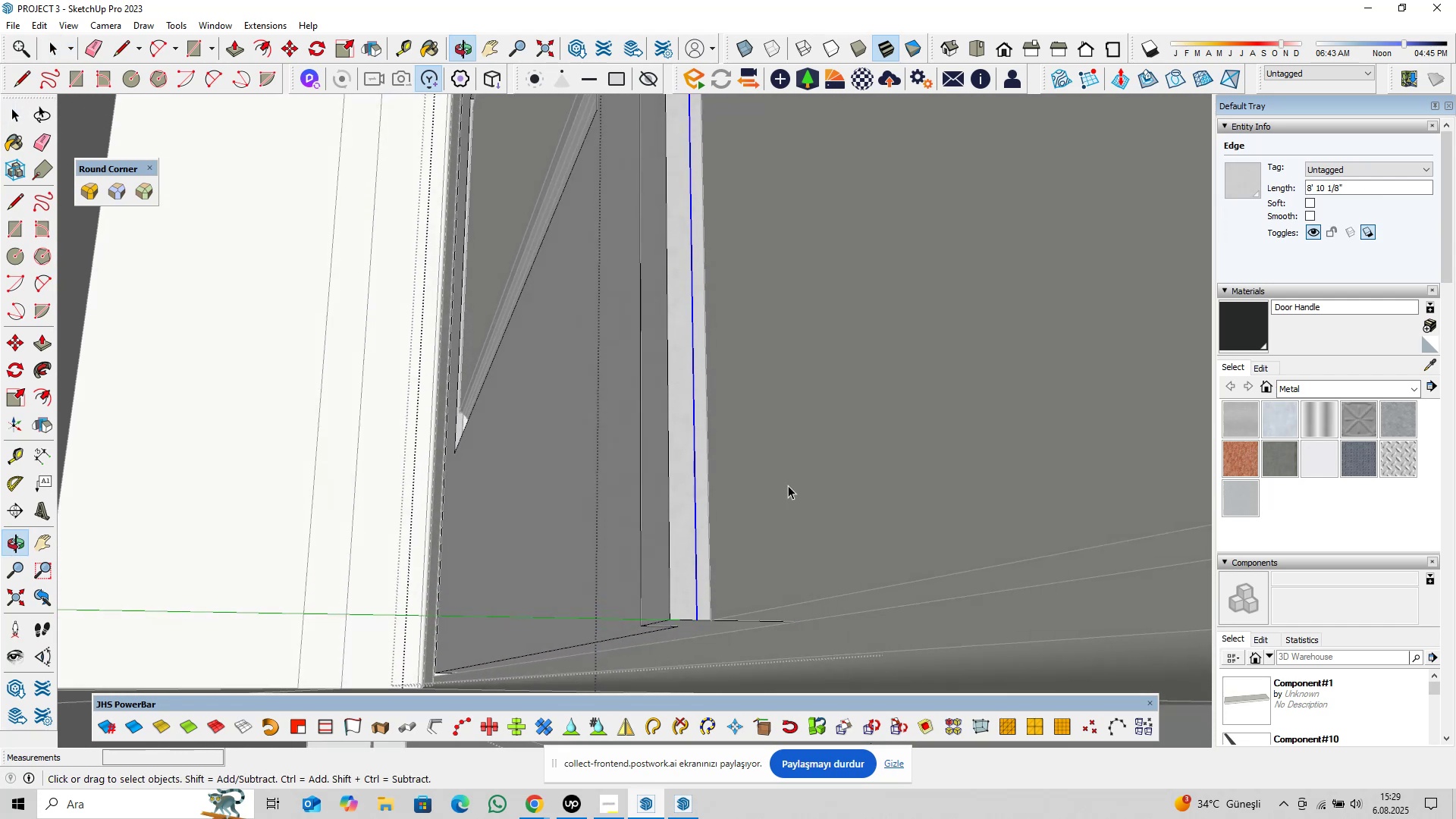 
scroll: coordinate [722, 592], scroll_direction: up, amount: 2.0
 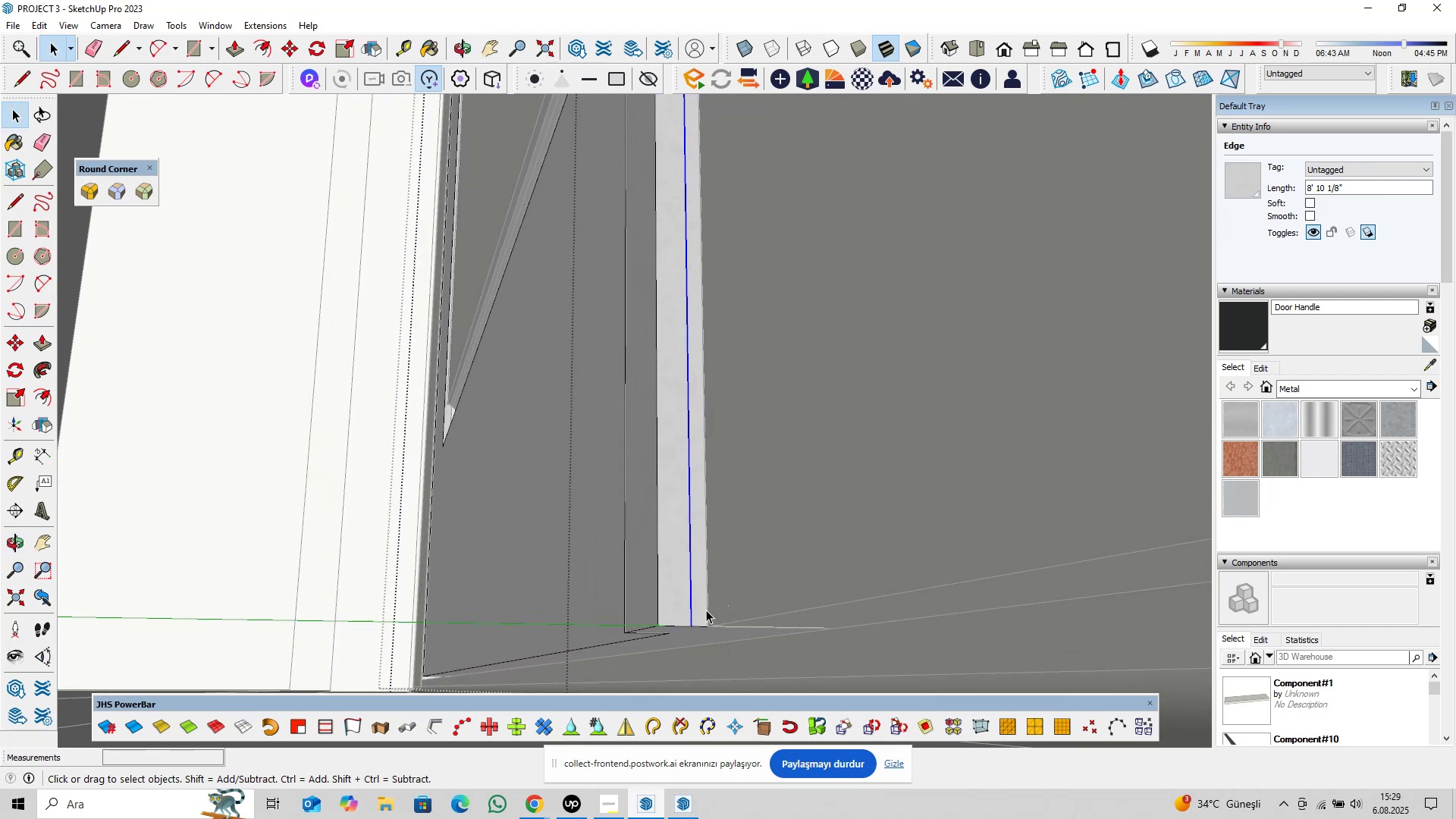 
key(M)
 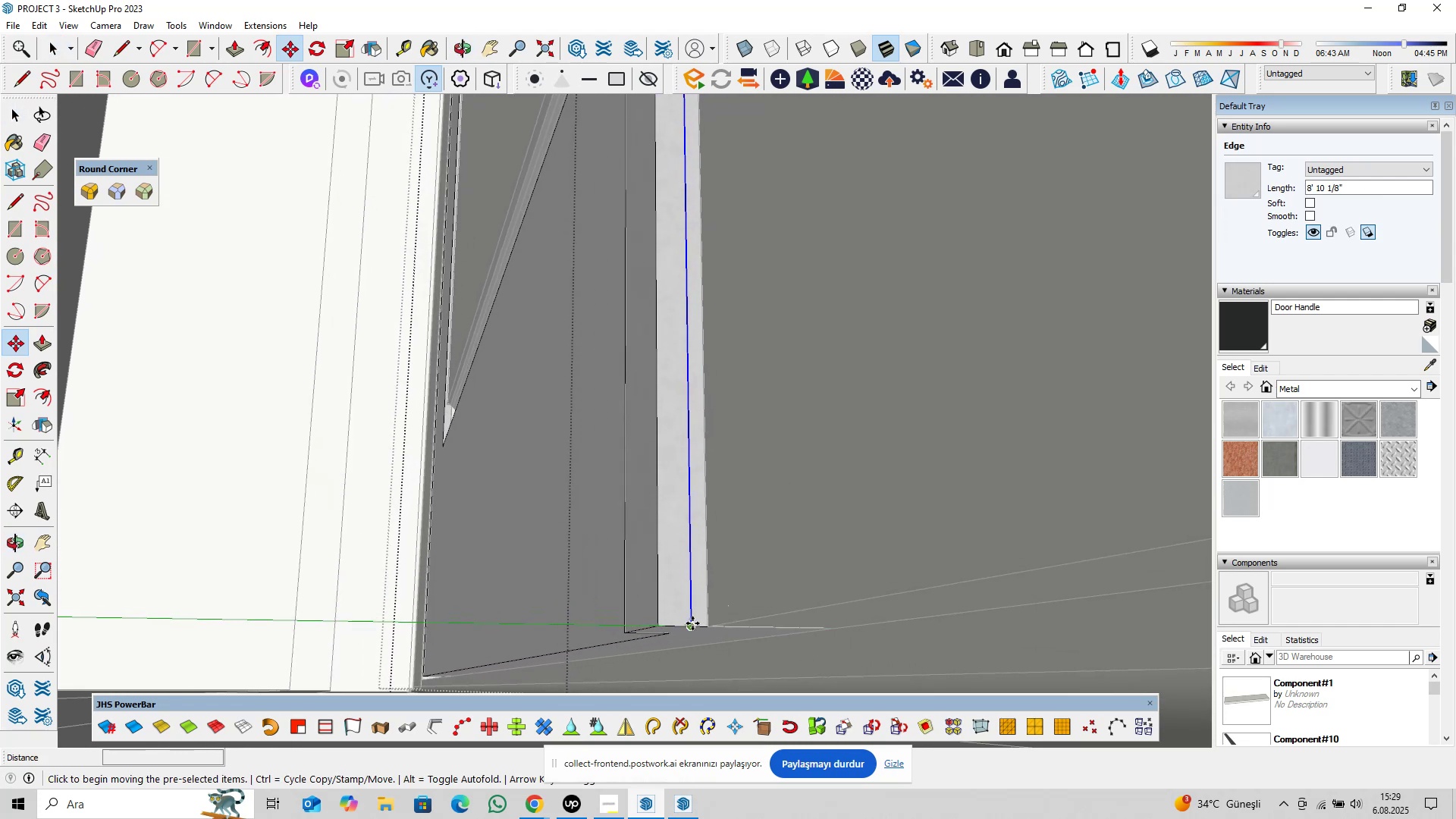 
key(Control+ControlLeft)
 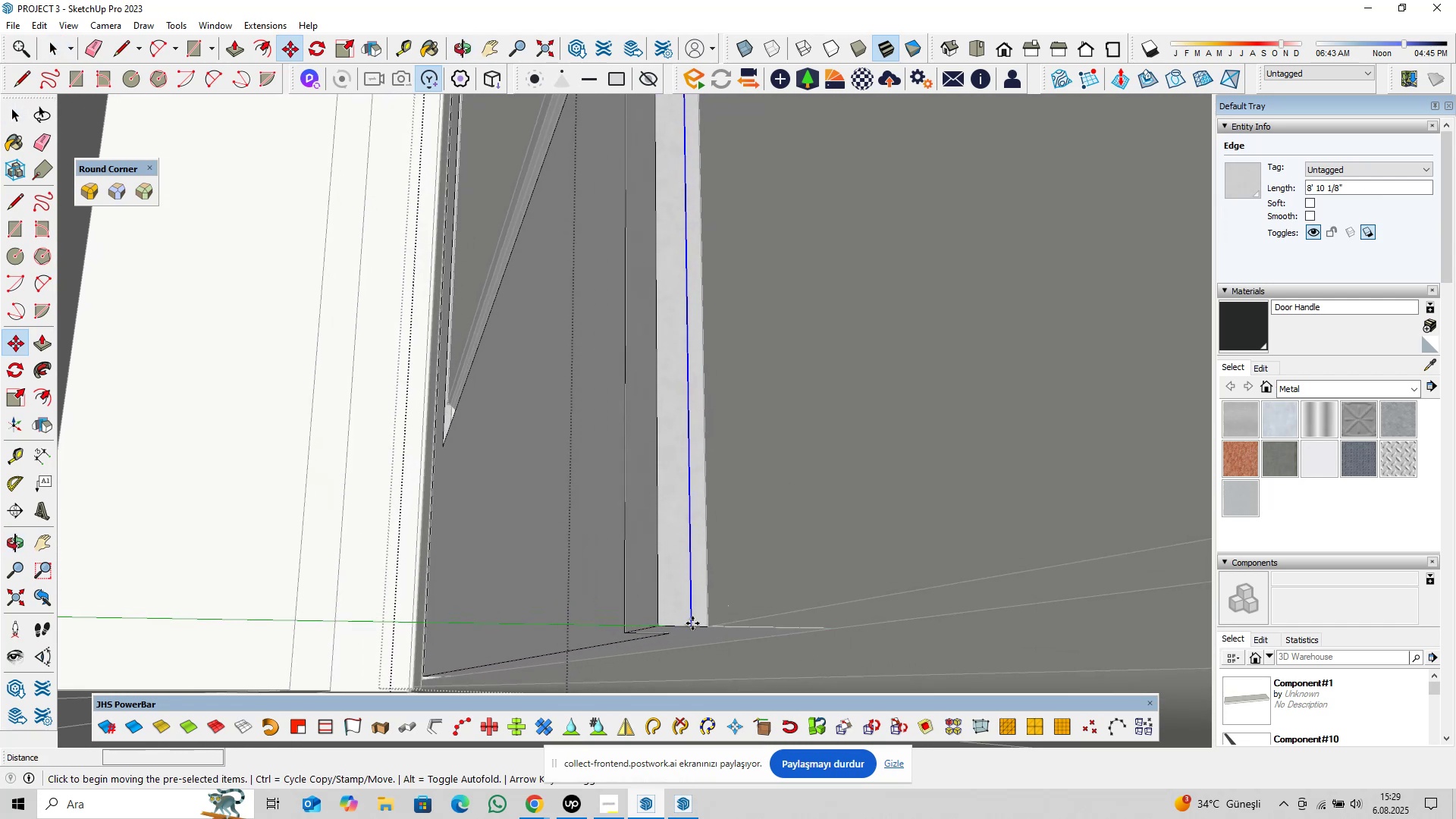 
left_click([692, 623])
 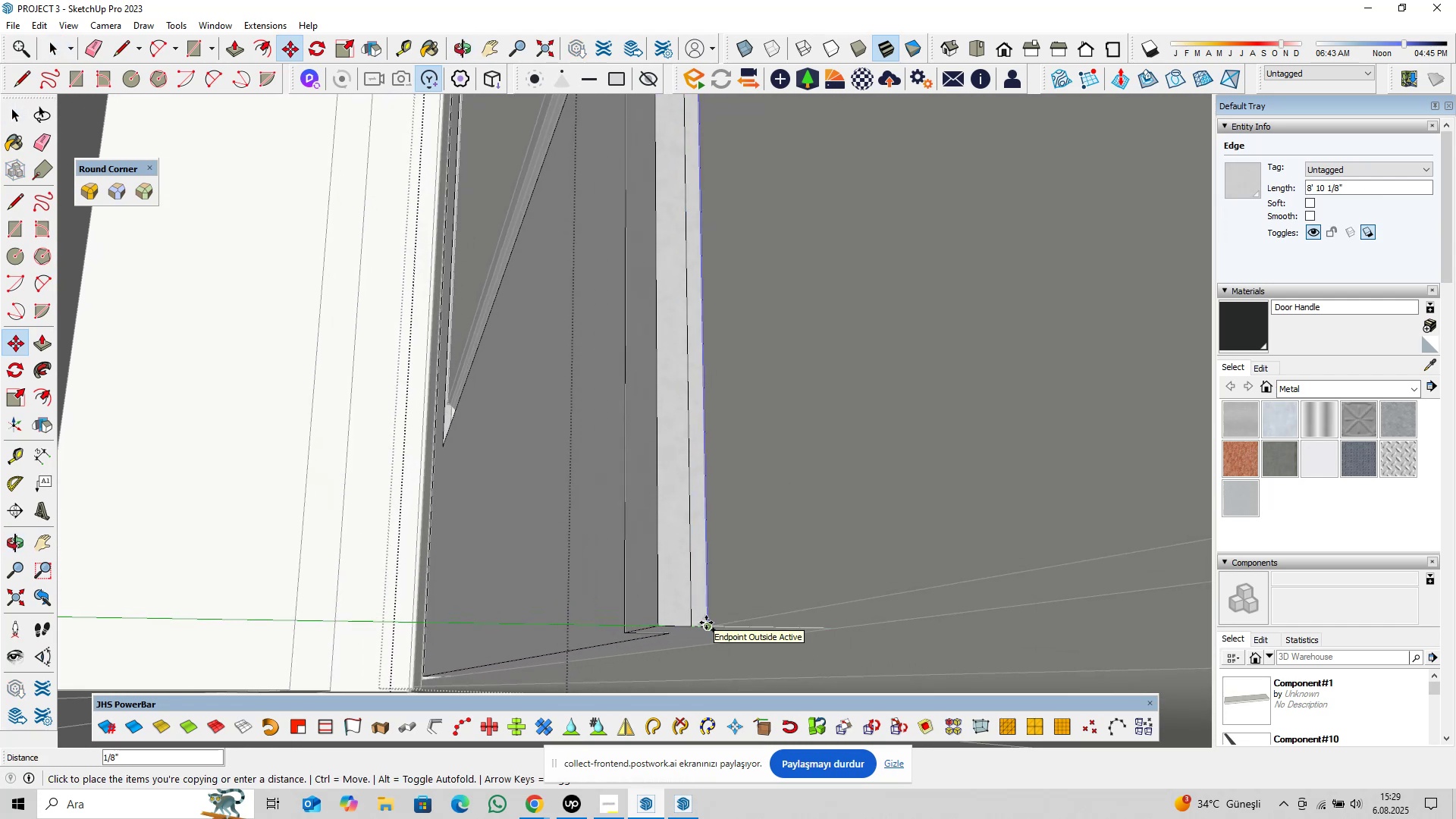 
left_click([706, 623])
 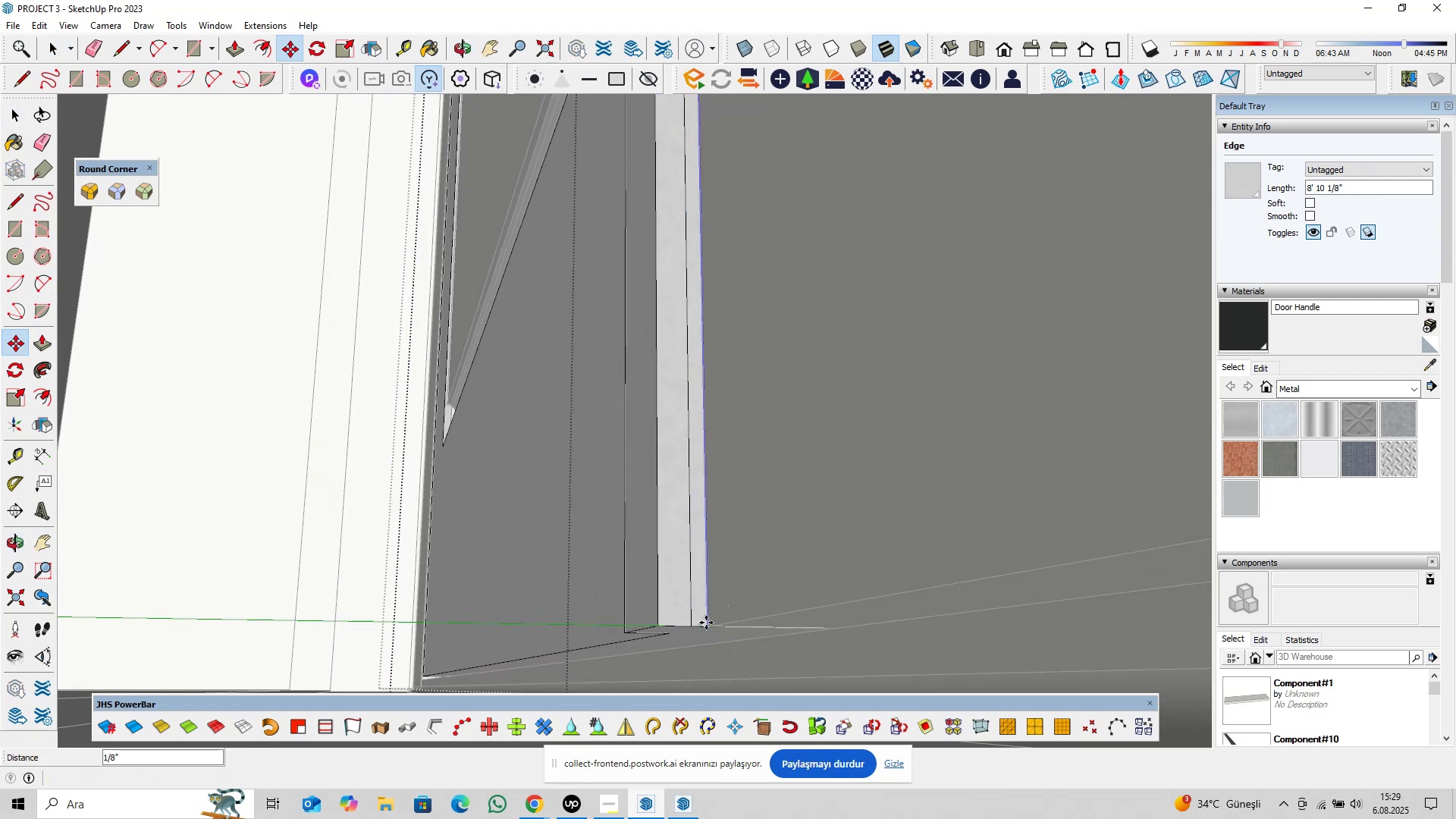 
key(Space)
 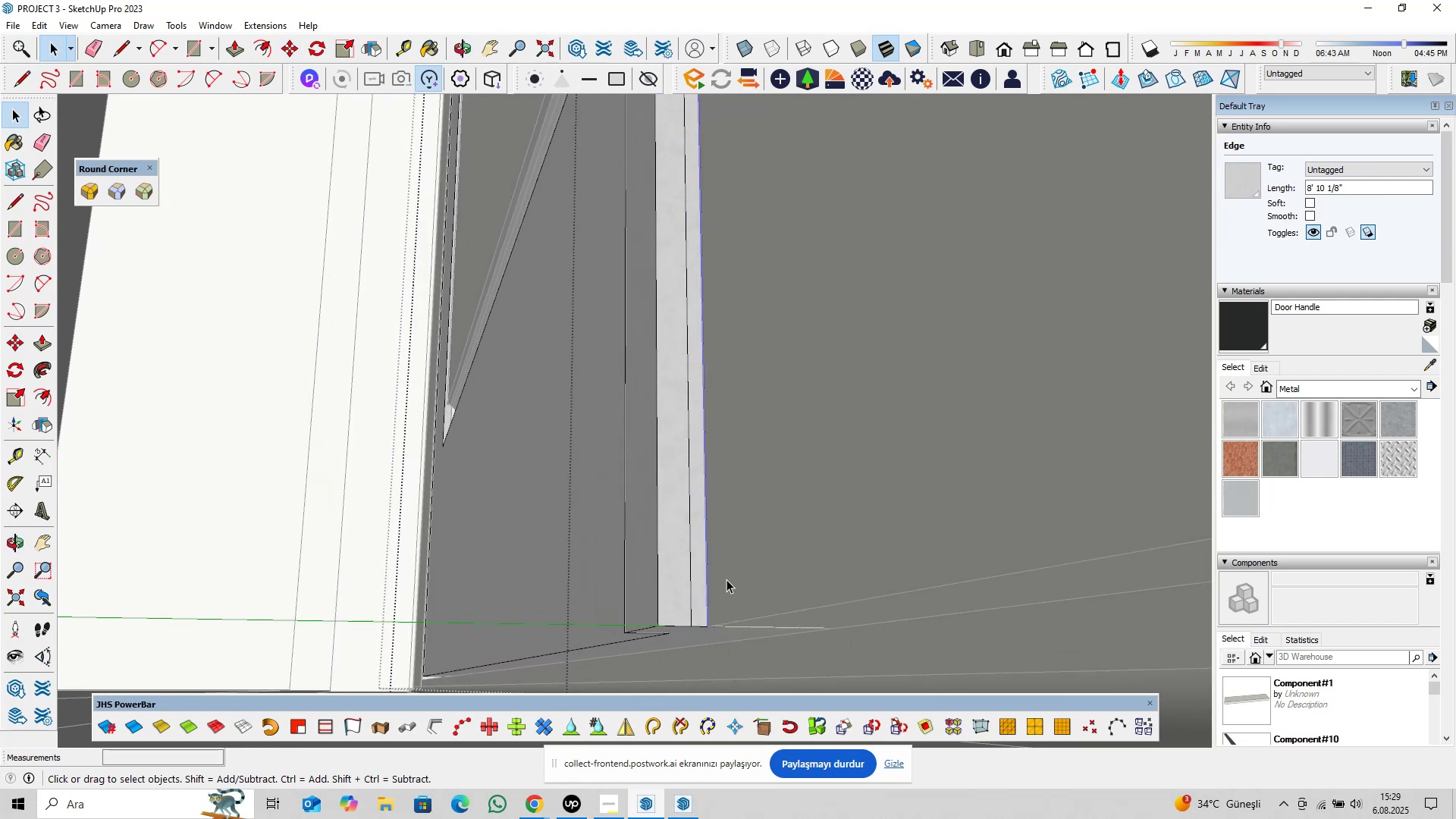 
key(P)
 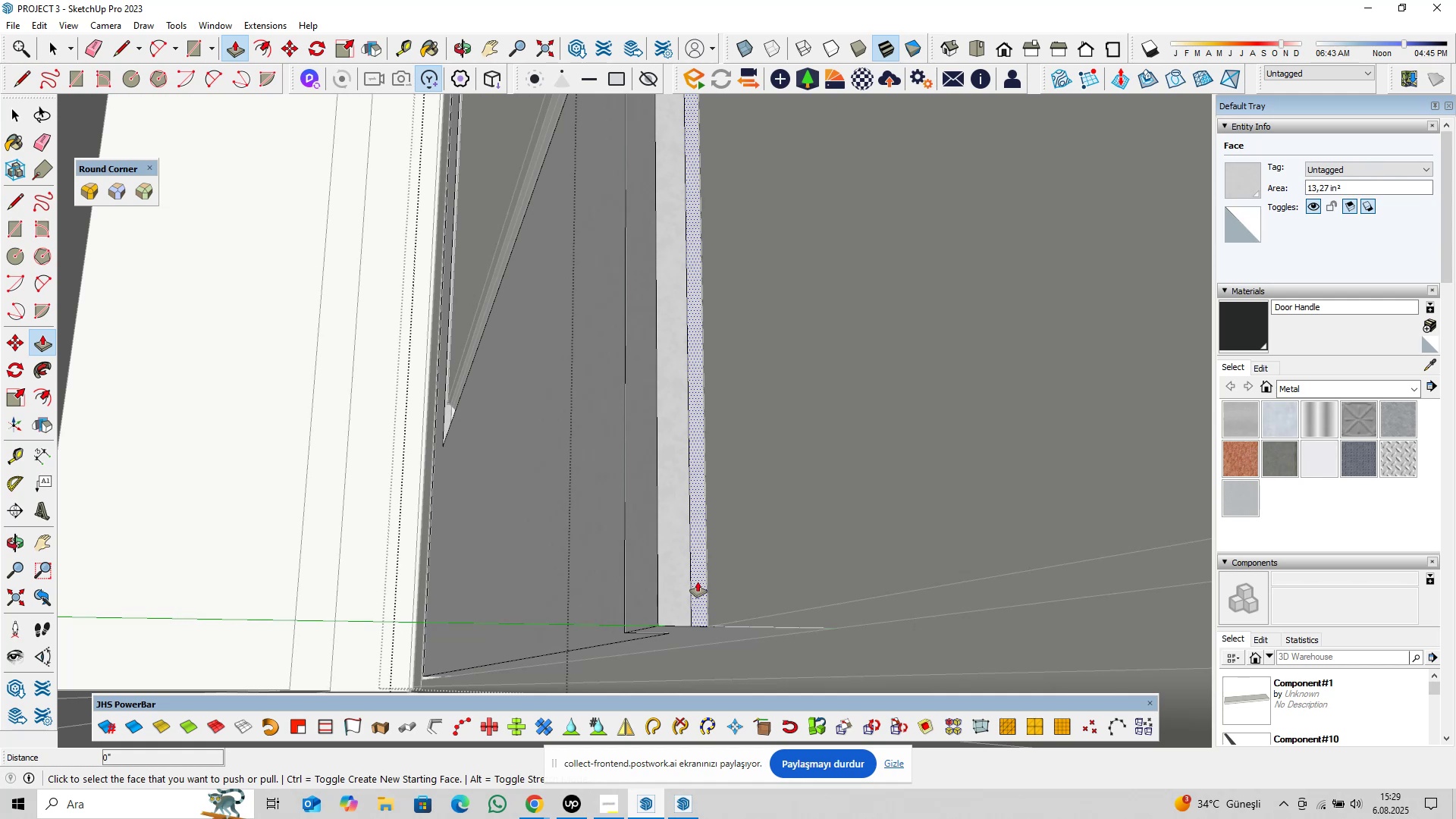 
left_click([699, 585])
 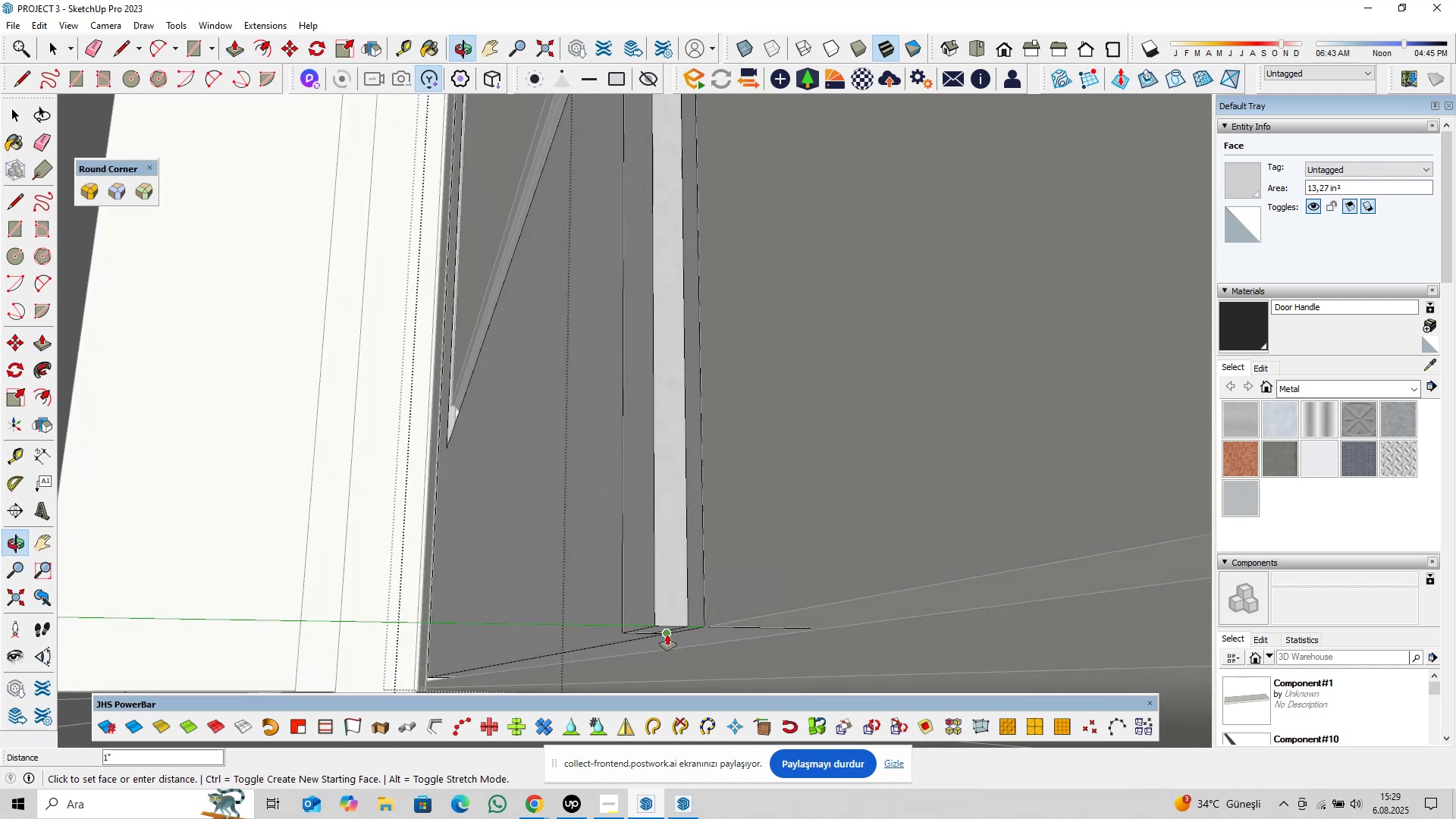 
wait(5.28)
 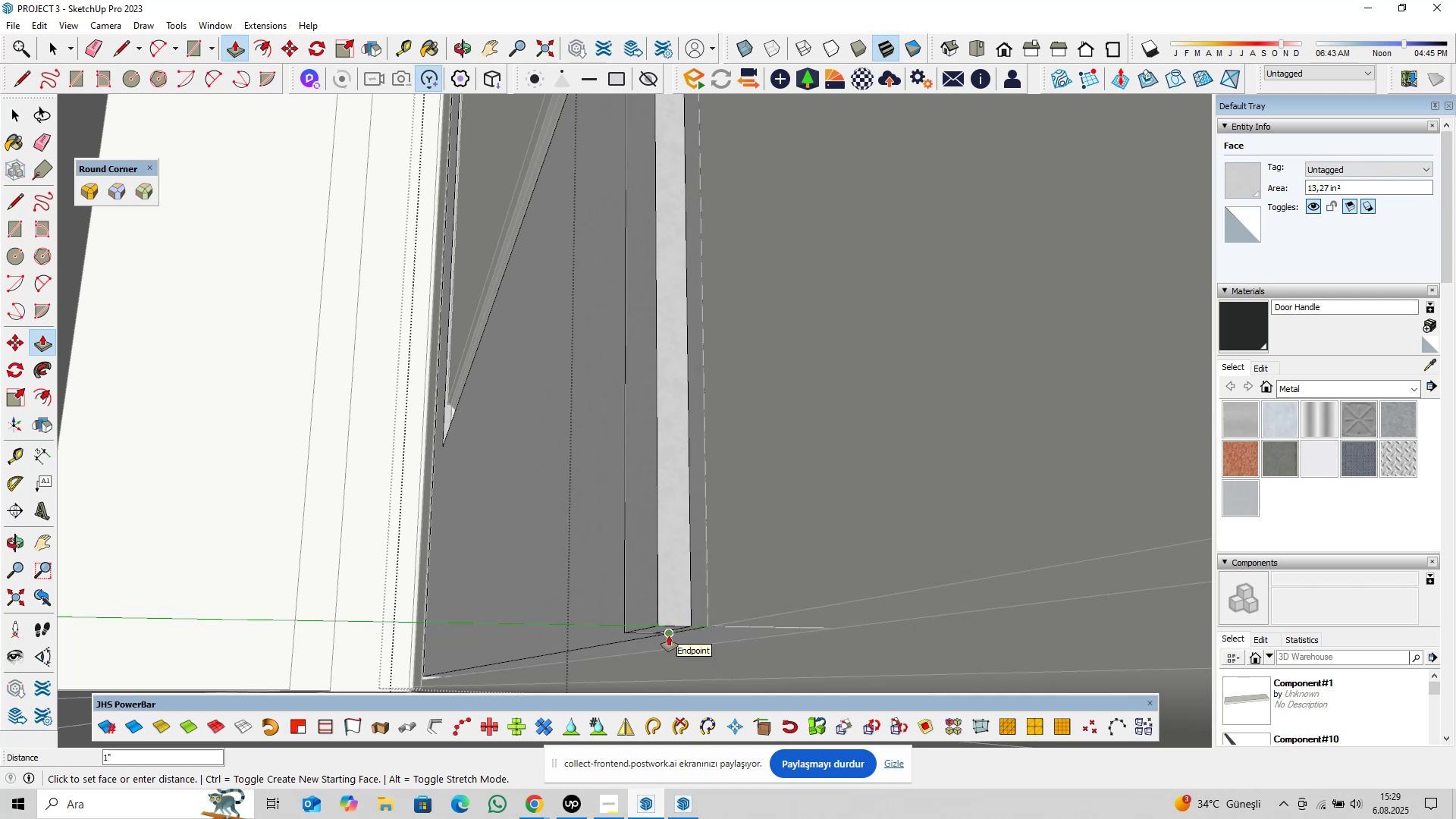 
key(1)
 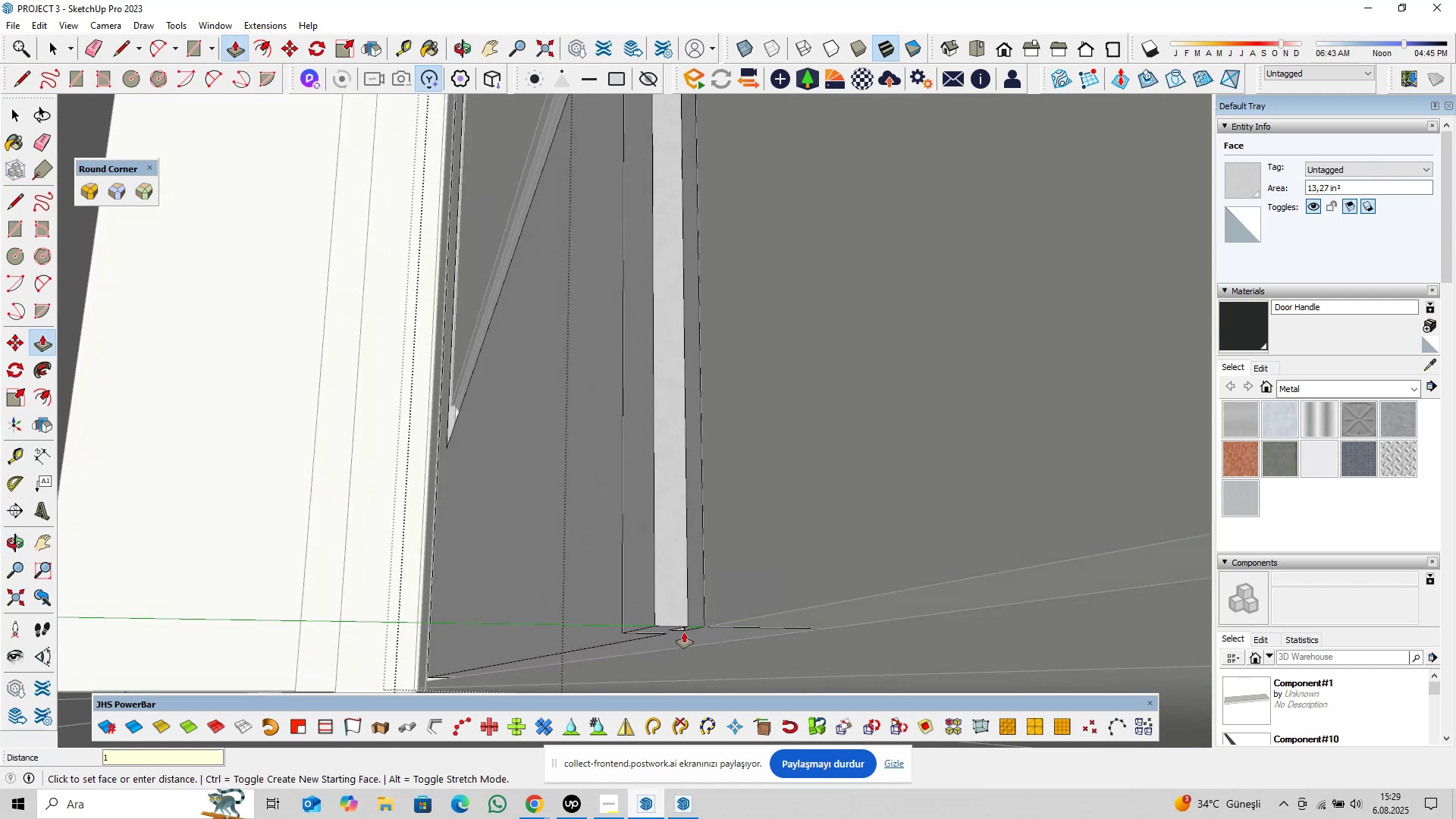 
key(Enter)
 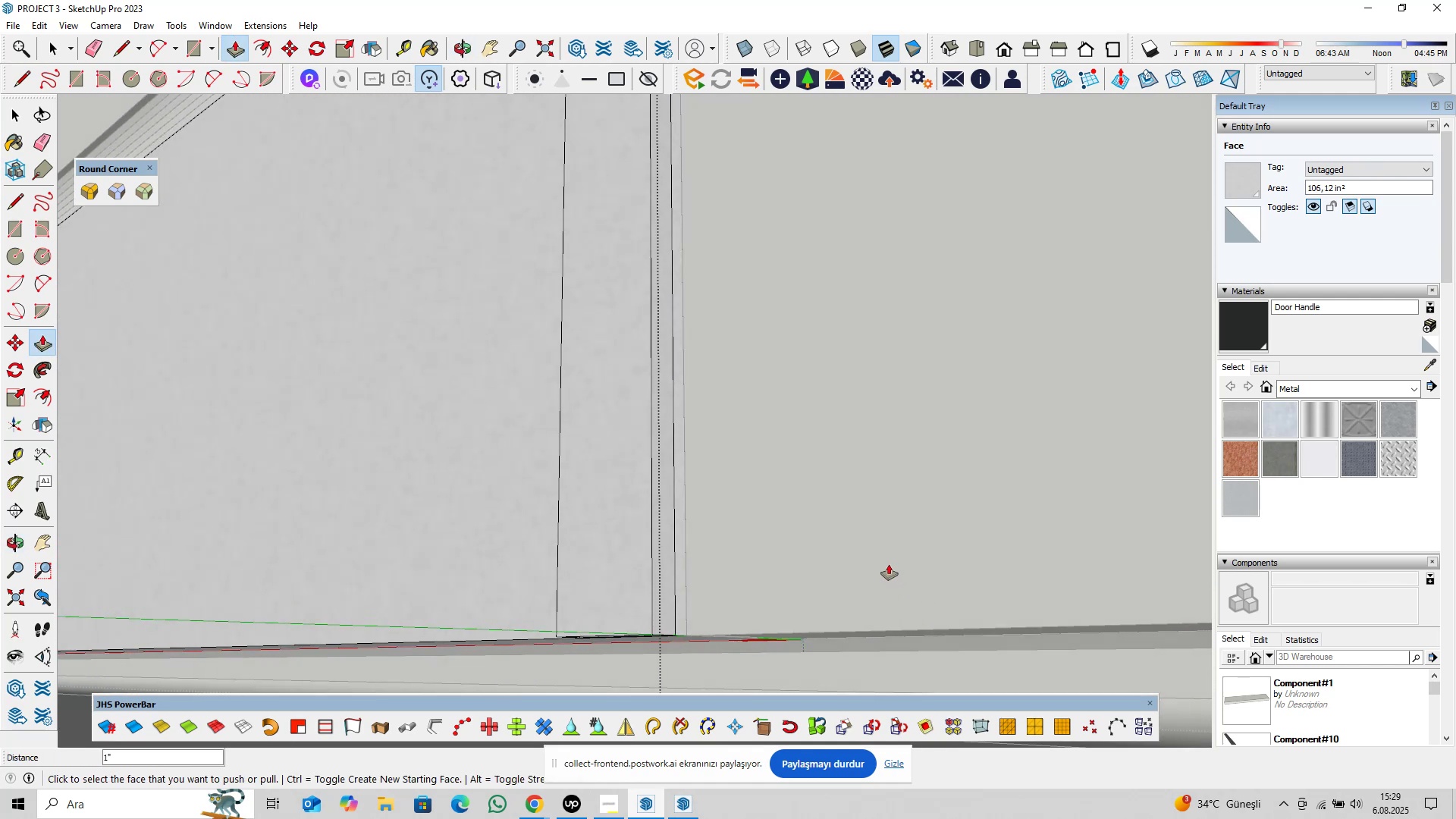 
key(0)
 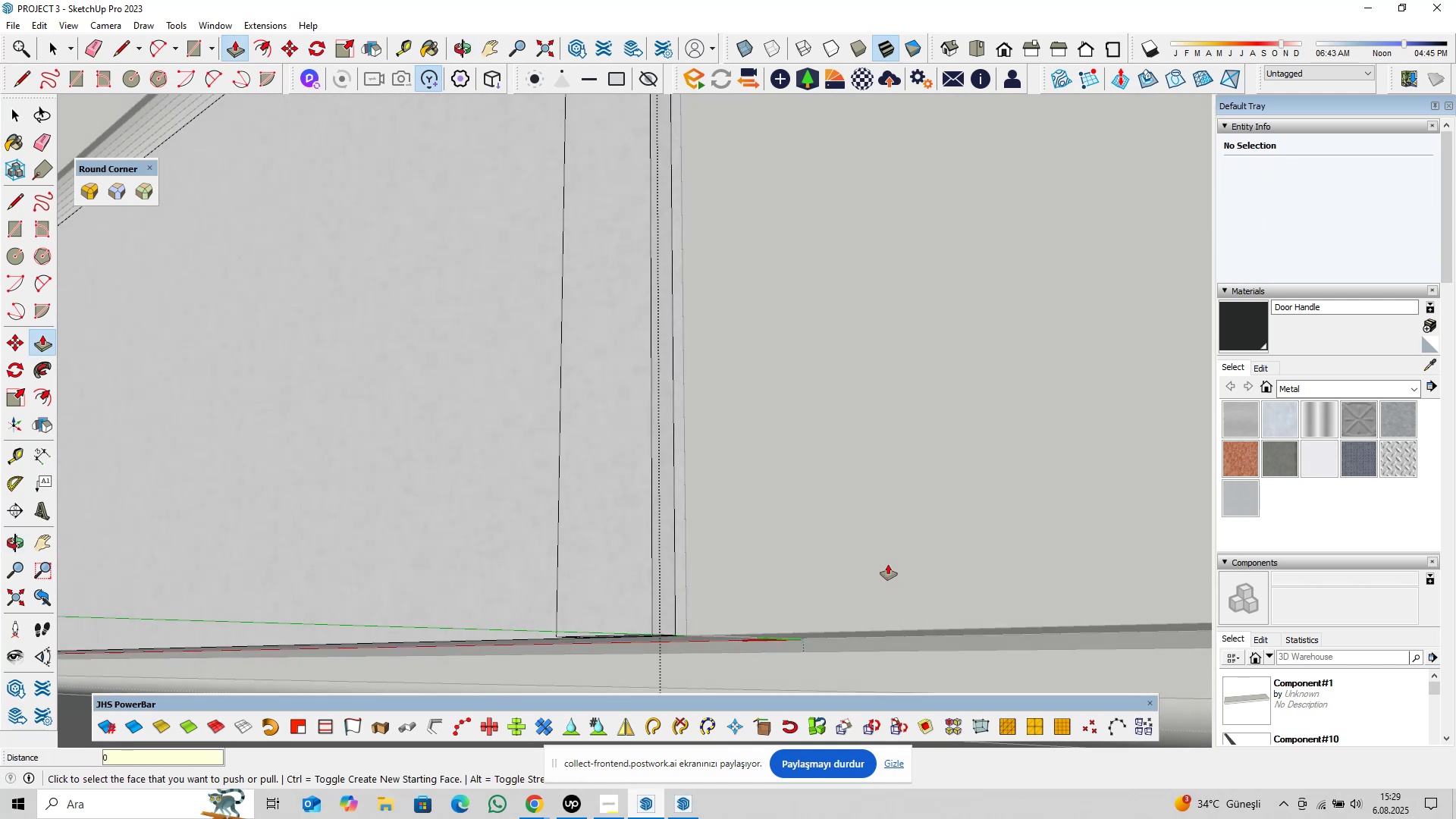 
key(Comma)
 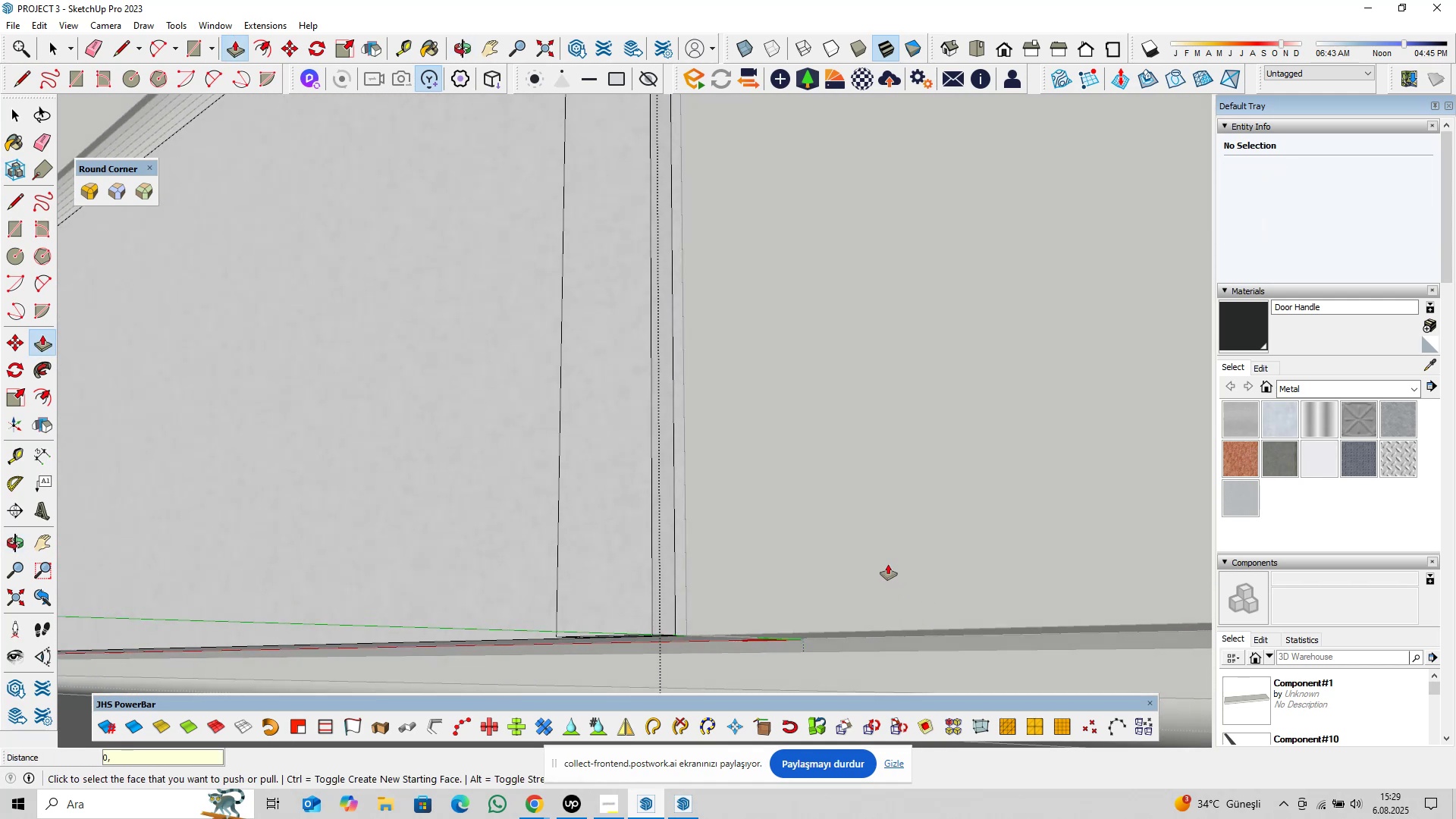 
key(5)
 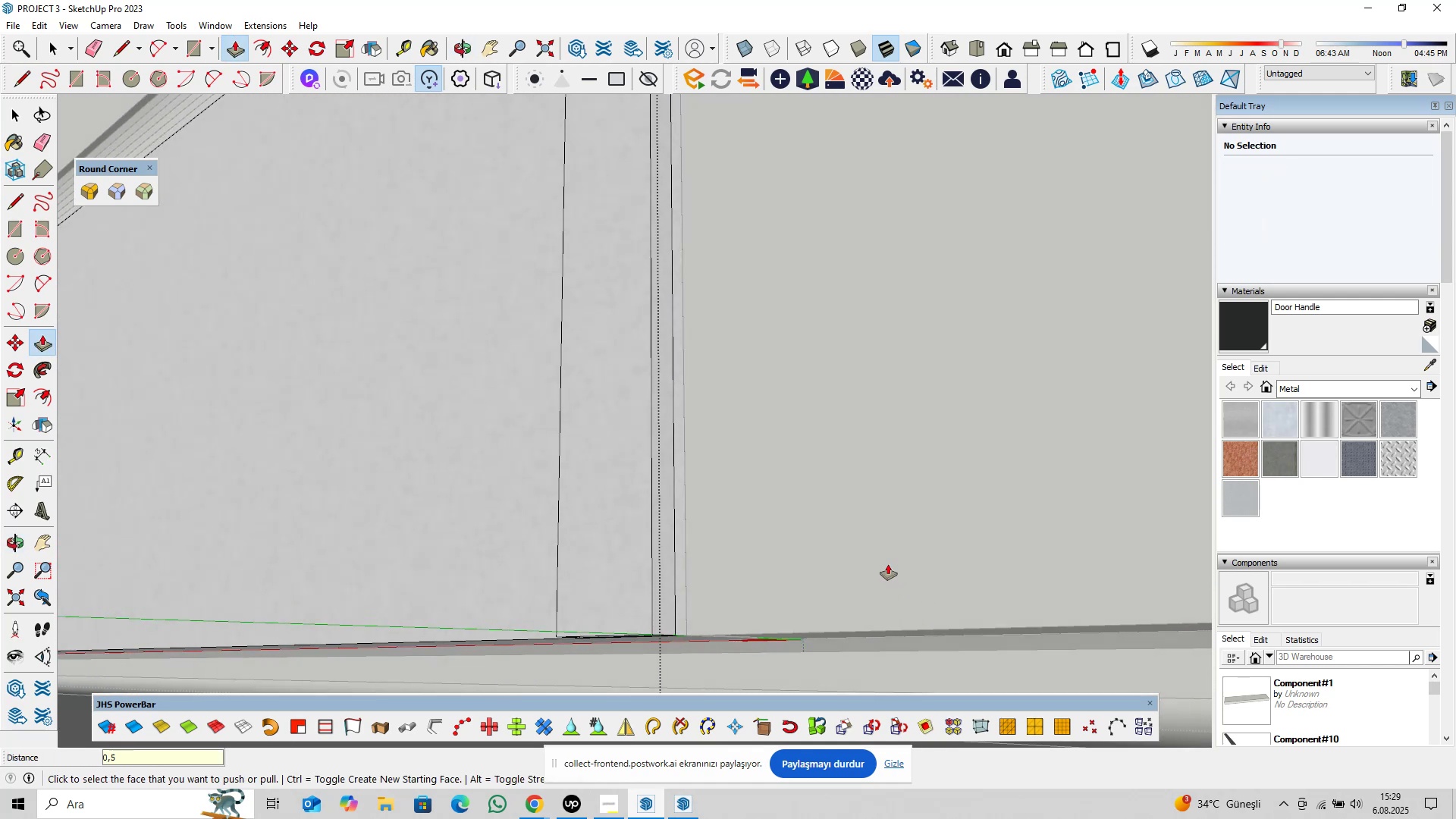 
key(Enter)
 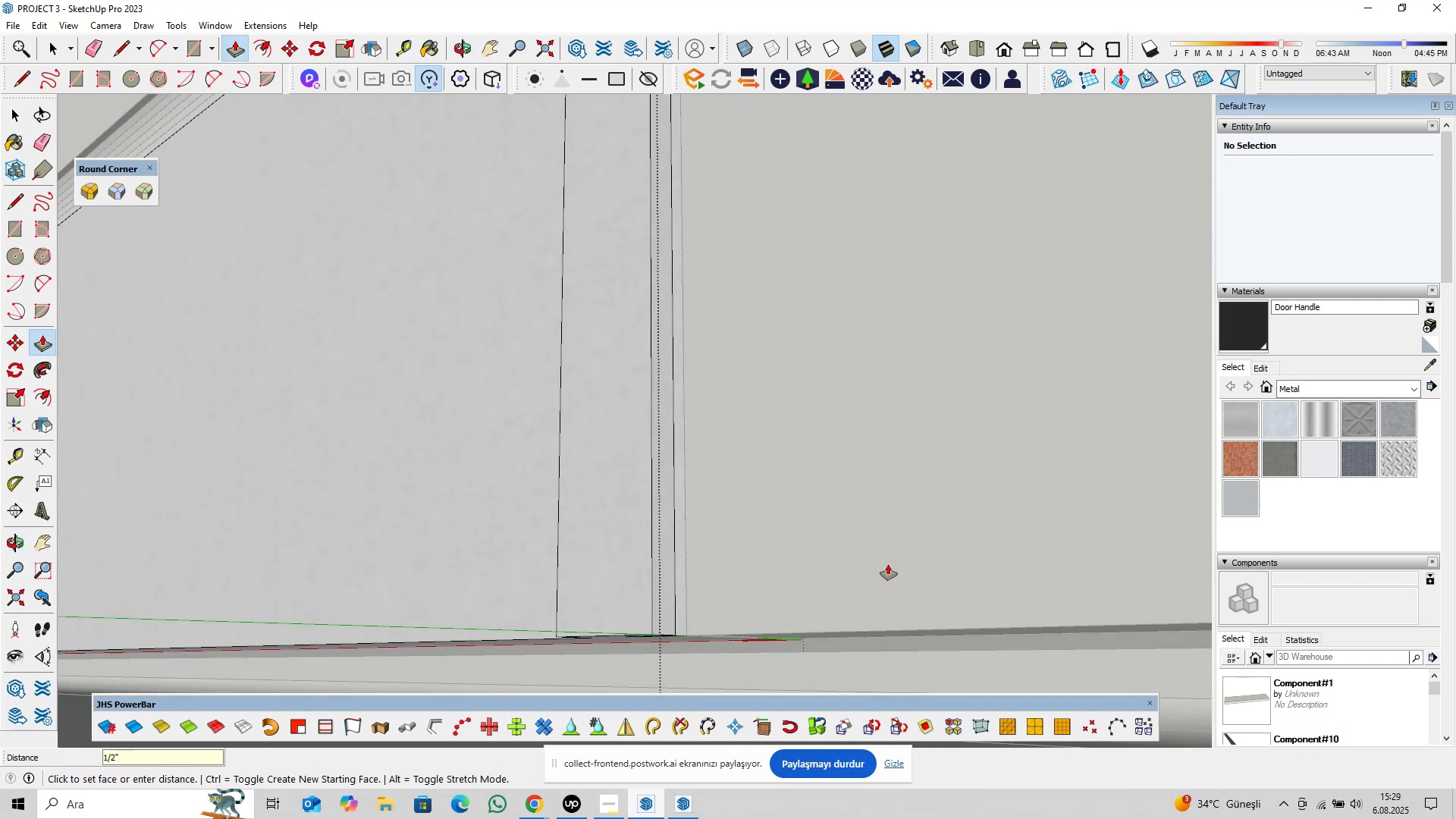 
key(Space)
 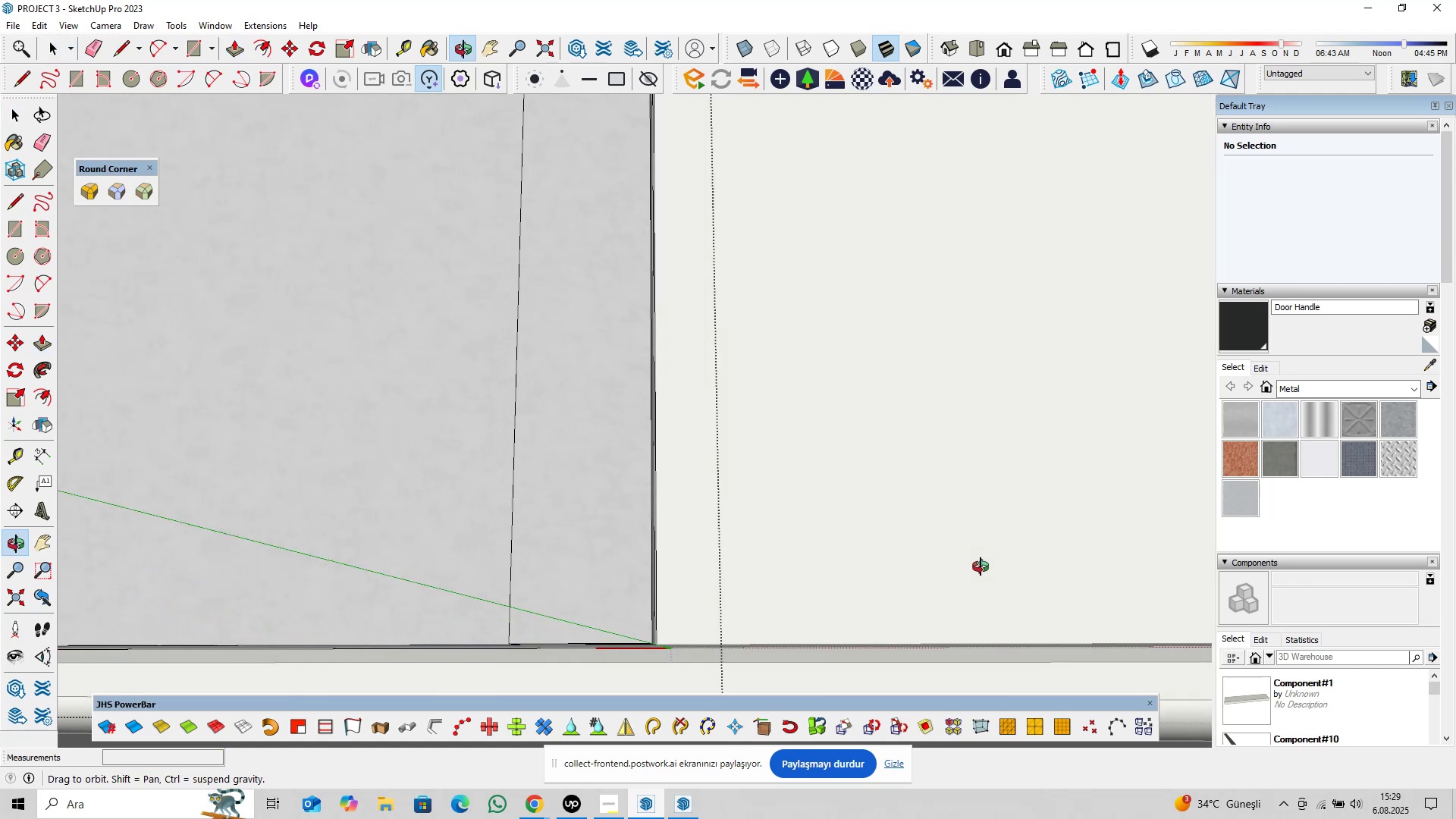 
hold_key(key=ShiftLeft, duration=0.57)
 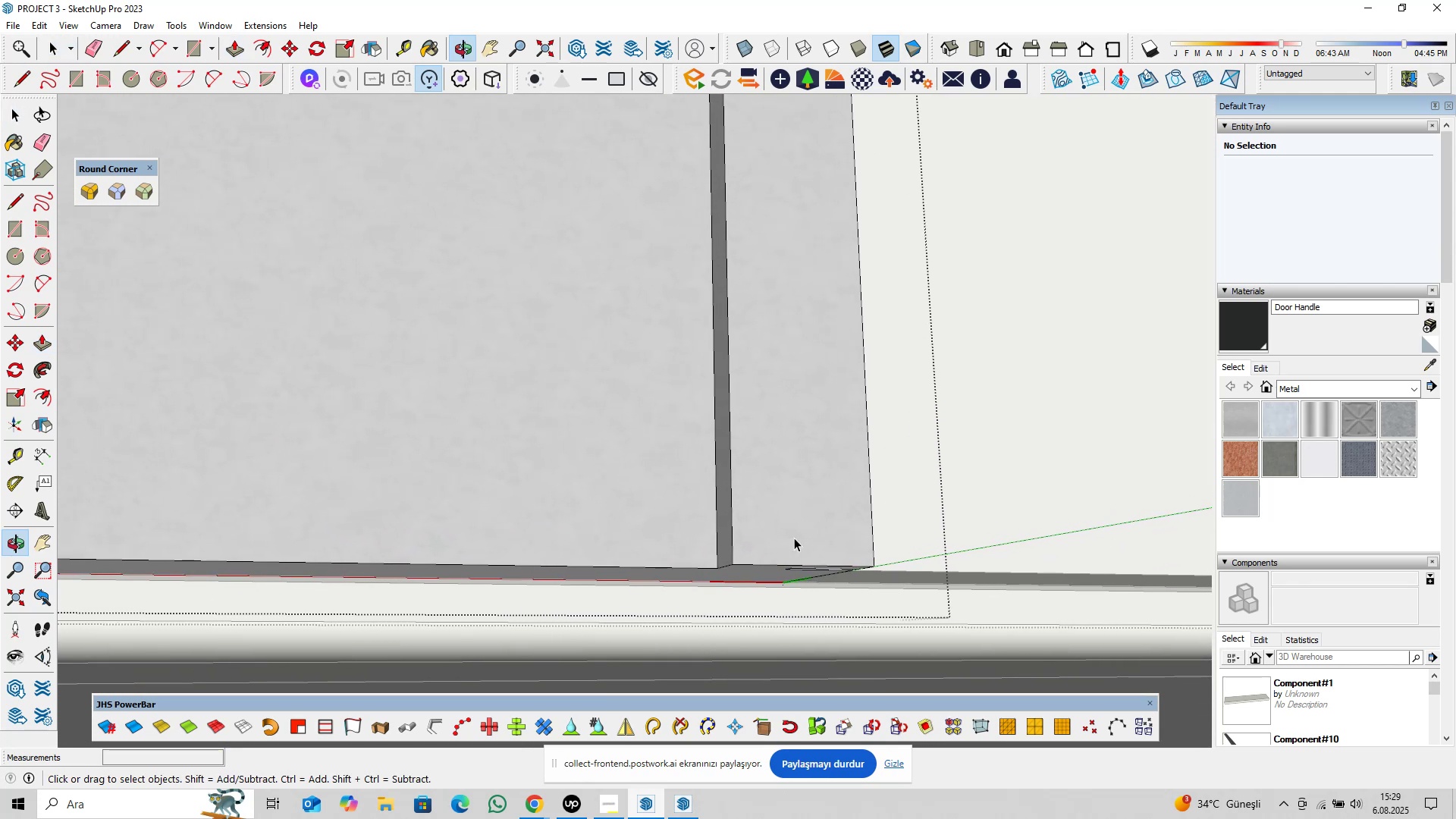 
scroll: coordinate [771, 540], scroll_direction: up, amount: 2.0
 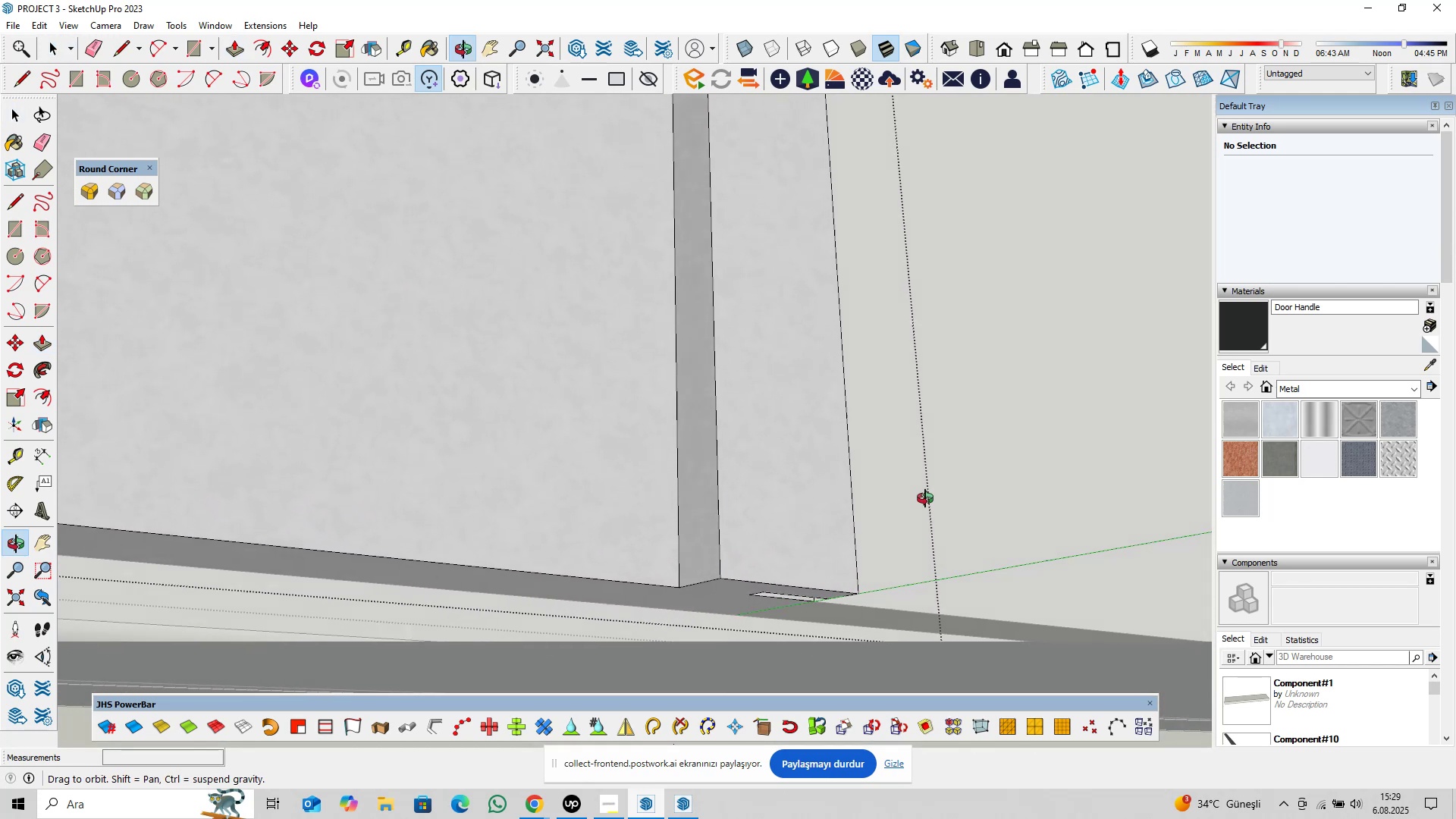 
key(Shift+ShiftLeft)
 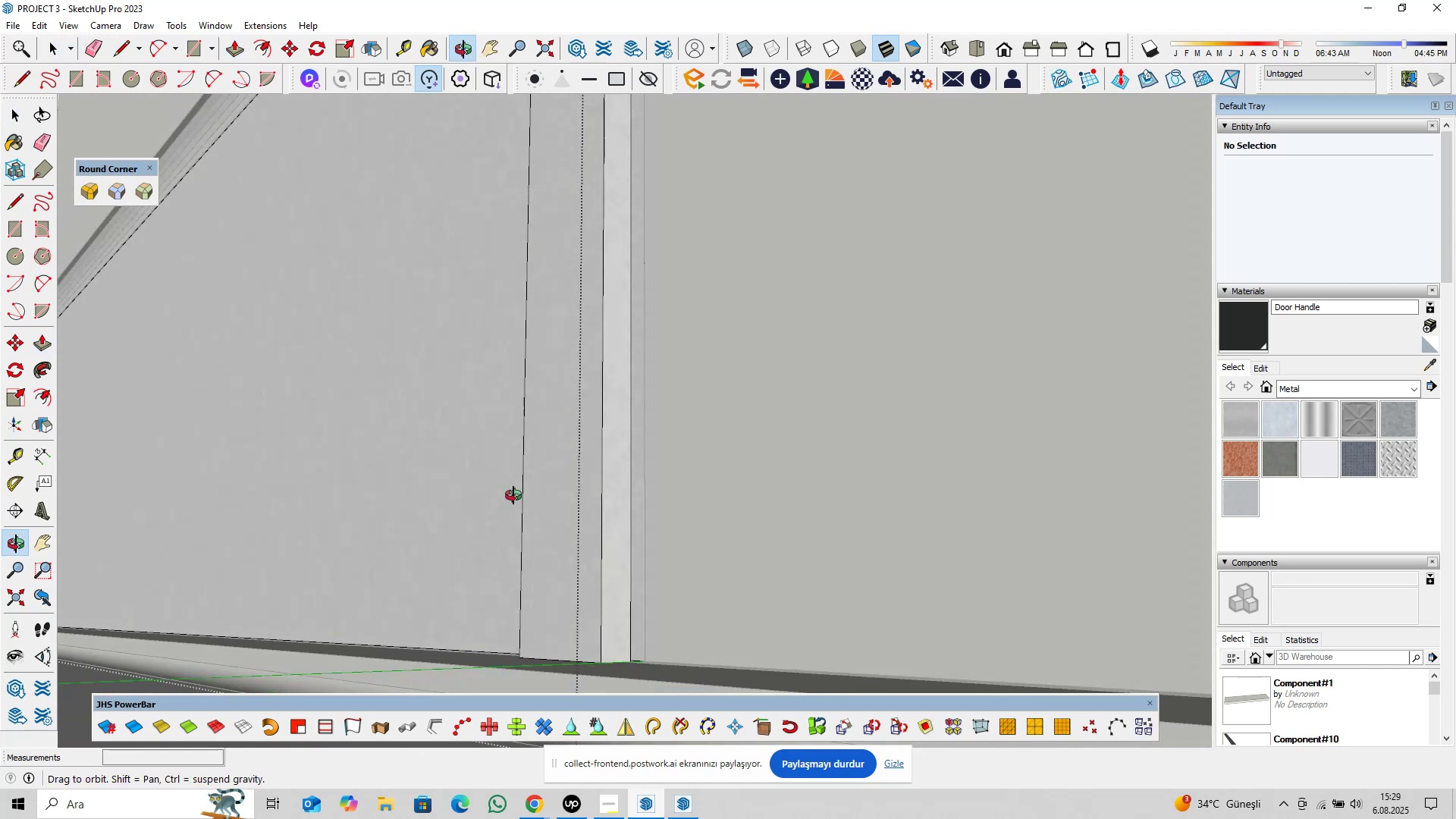 
scroll: coordinate [599, 482], scroll_direction: down, amount: 11.0
 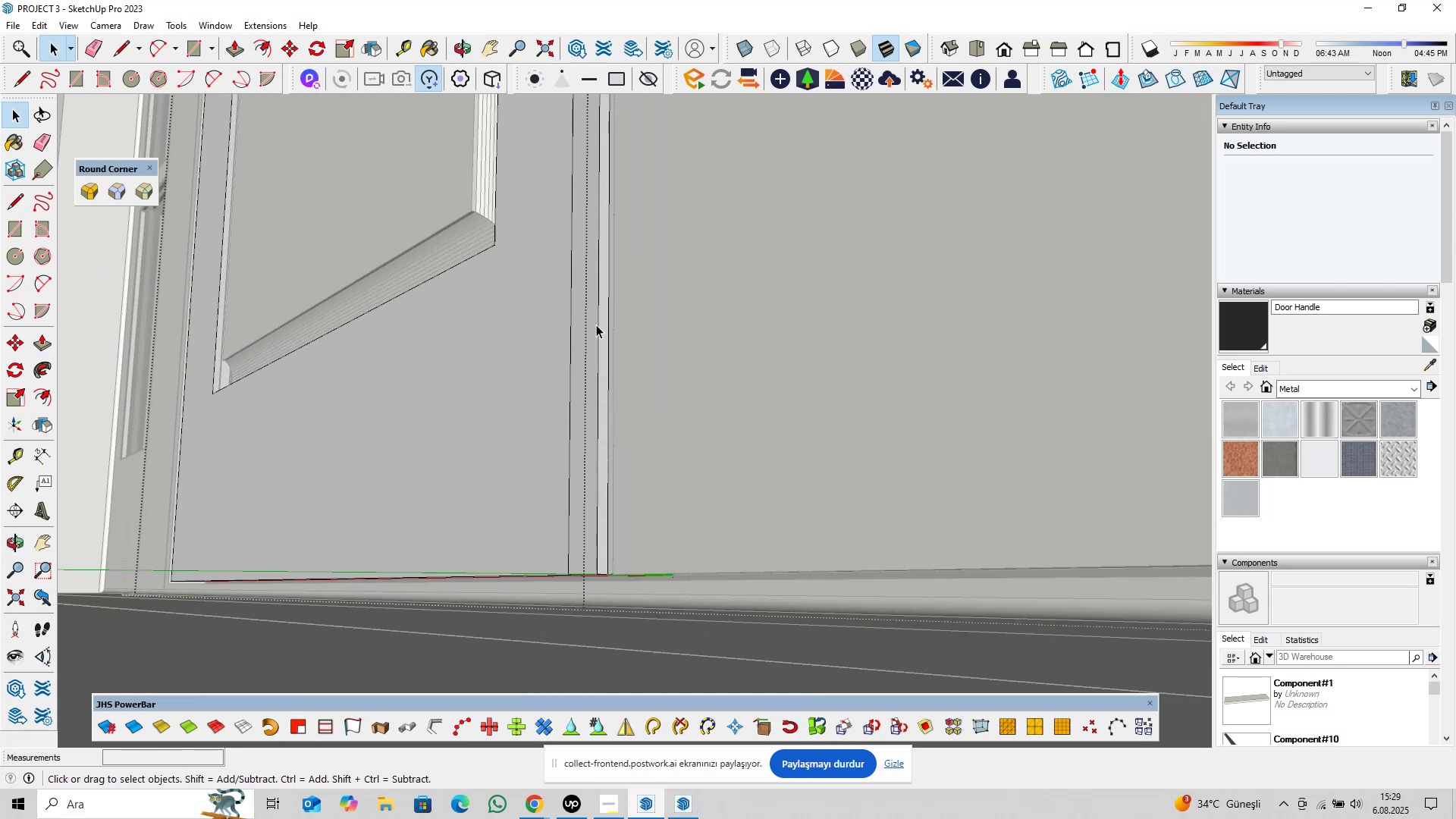 
hold_key(key=ShiftLeft, duration=1.5)
 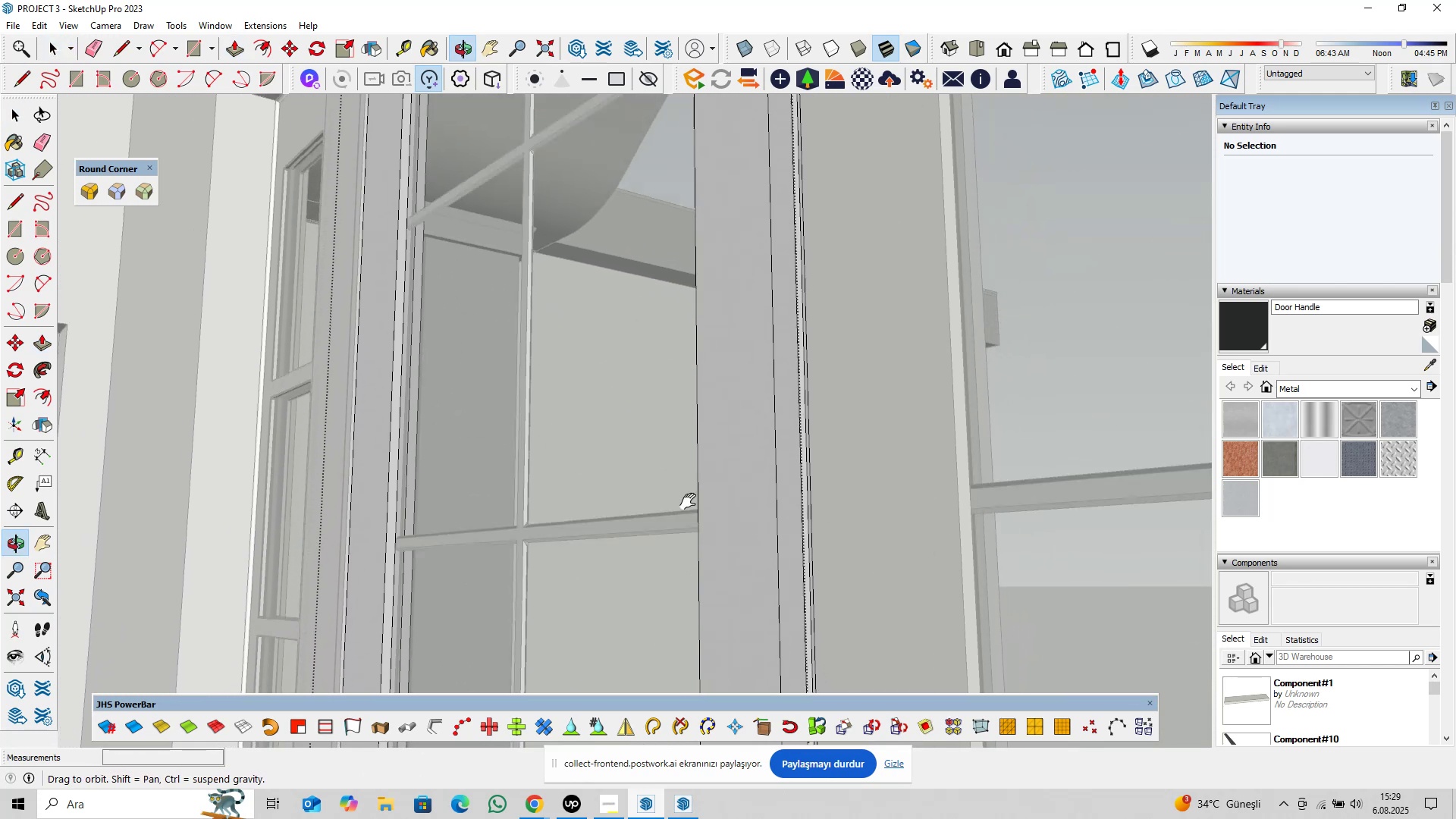 
hold_key(key=ShiftLeft, duration=1.52)
 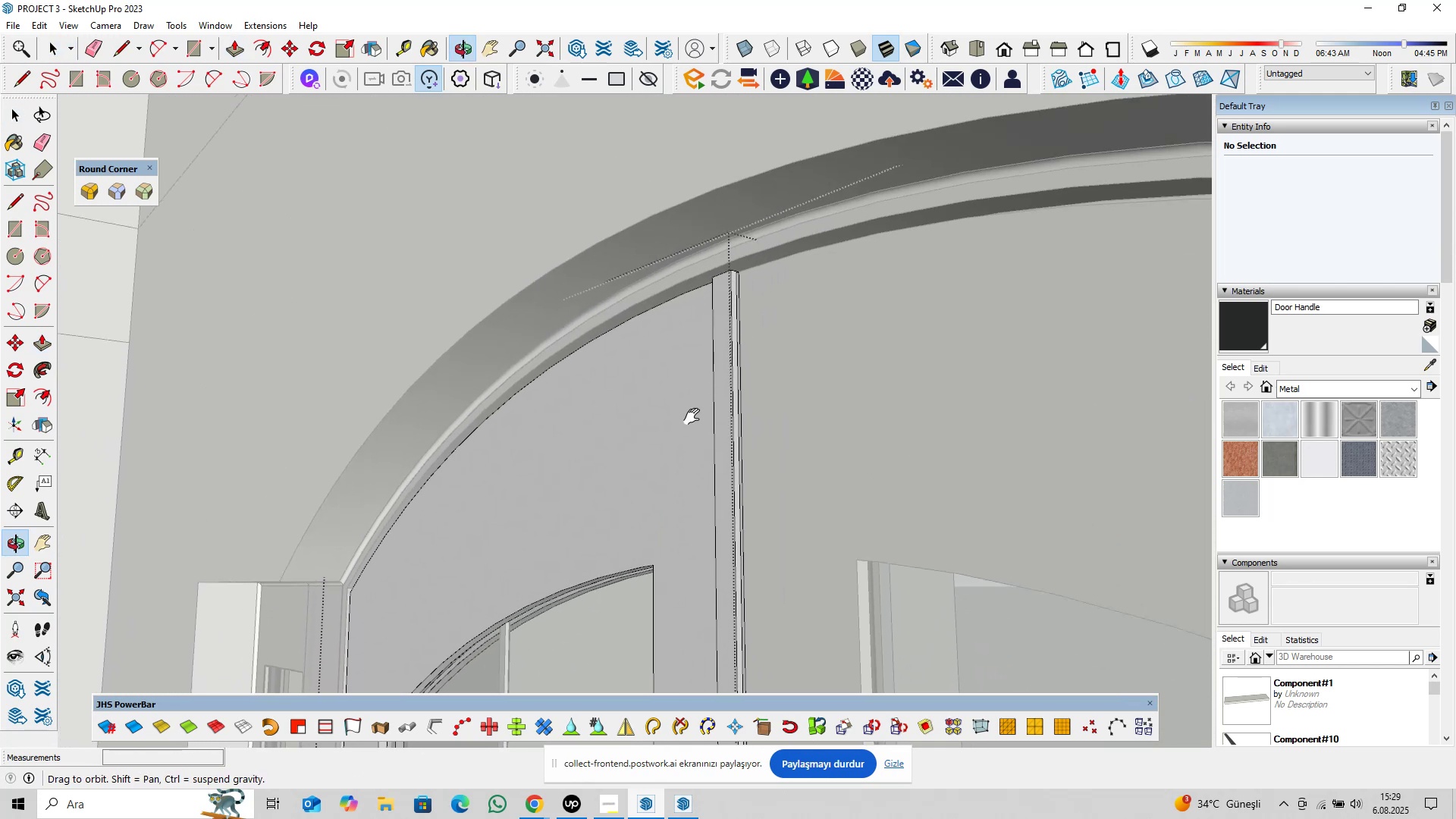 
key(Shift+ShiftLeft)
 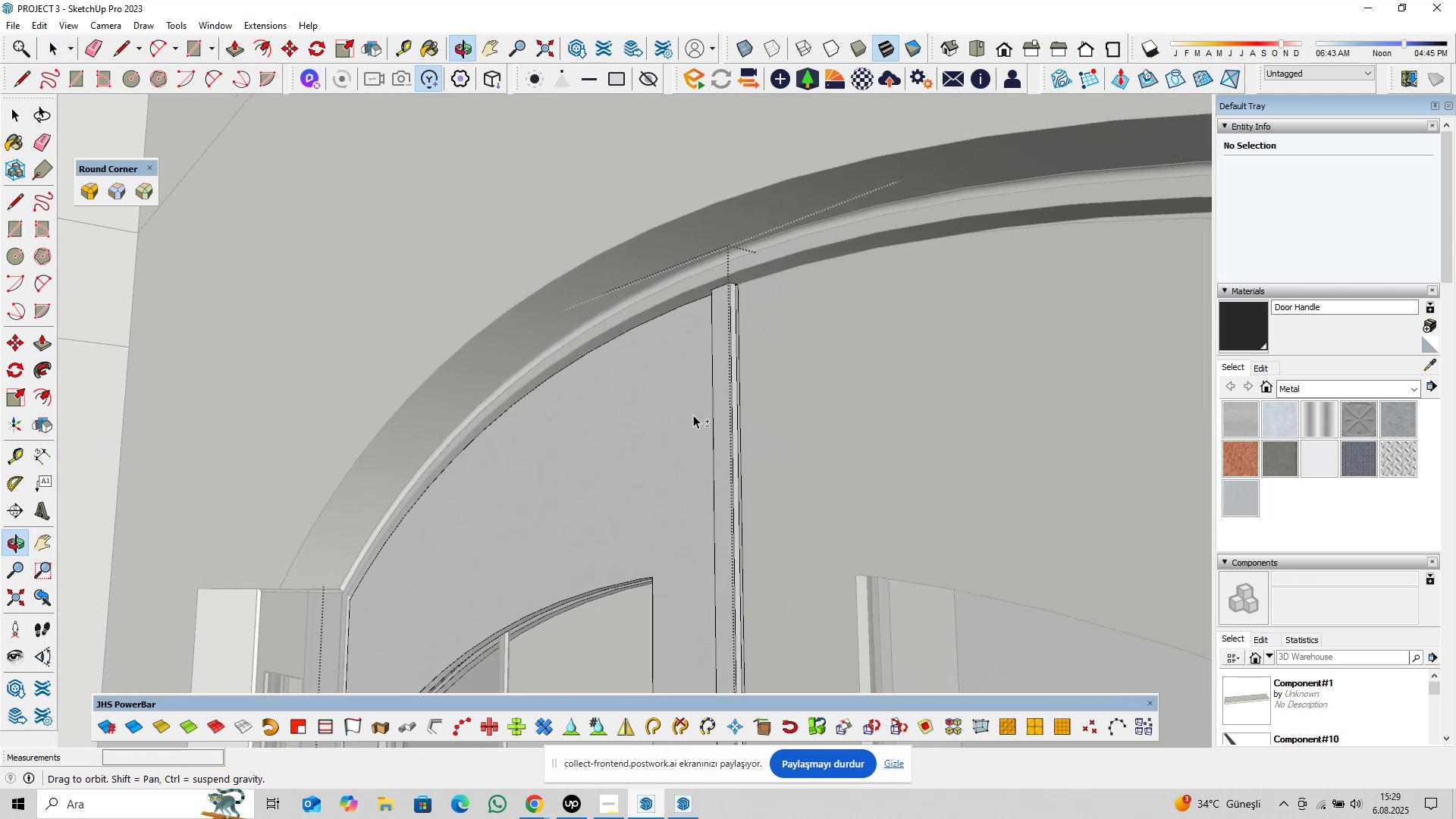 
key(Shift+ShiftLeft)
 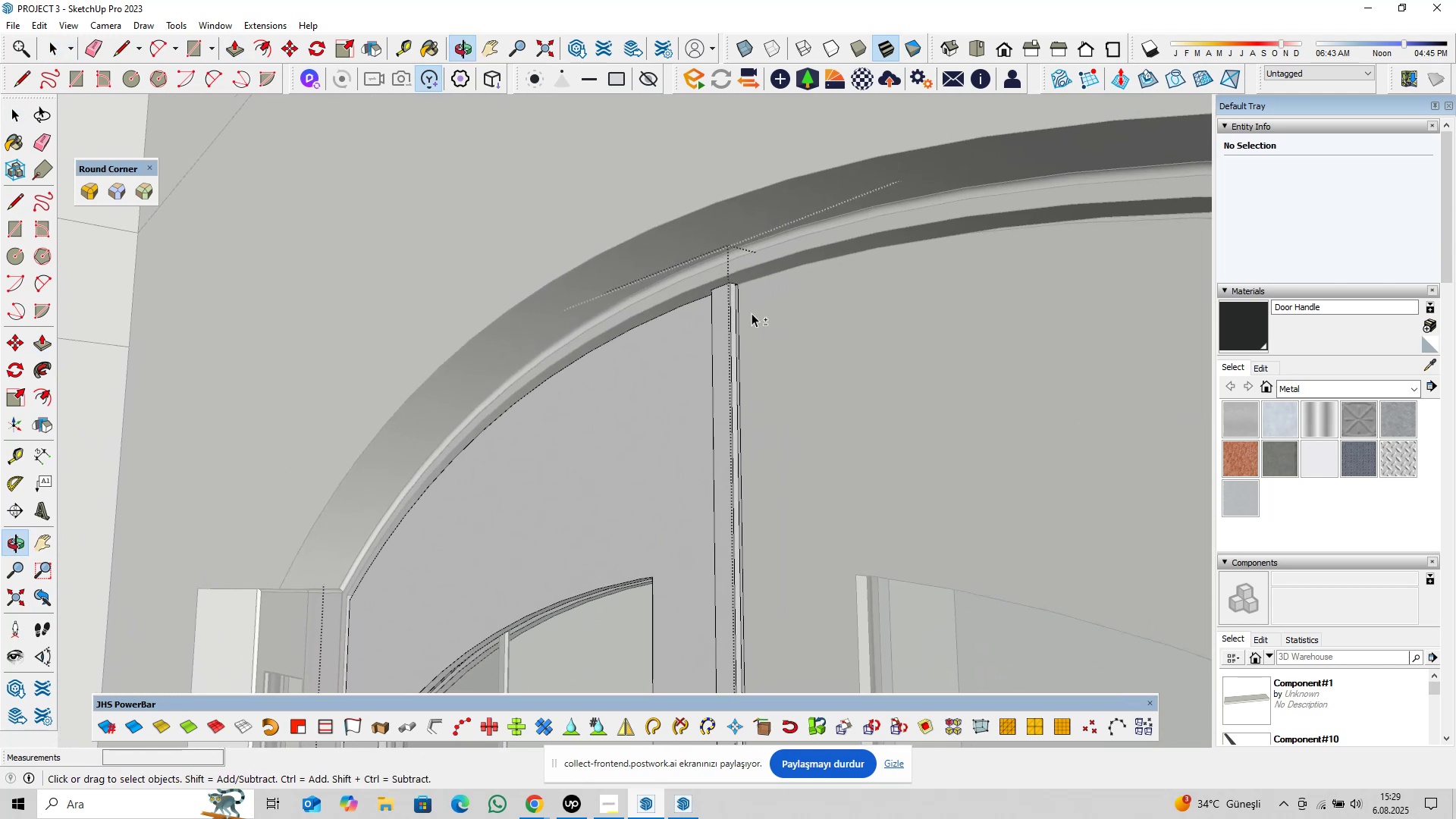 
key(Shift+ShiftLeft)
 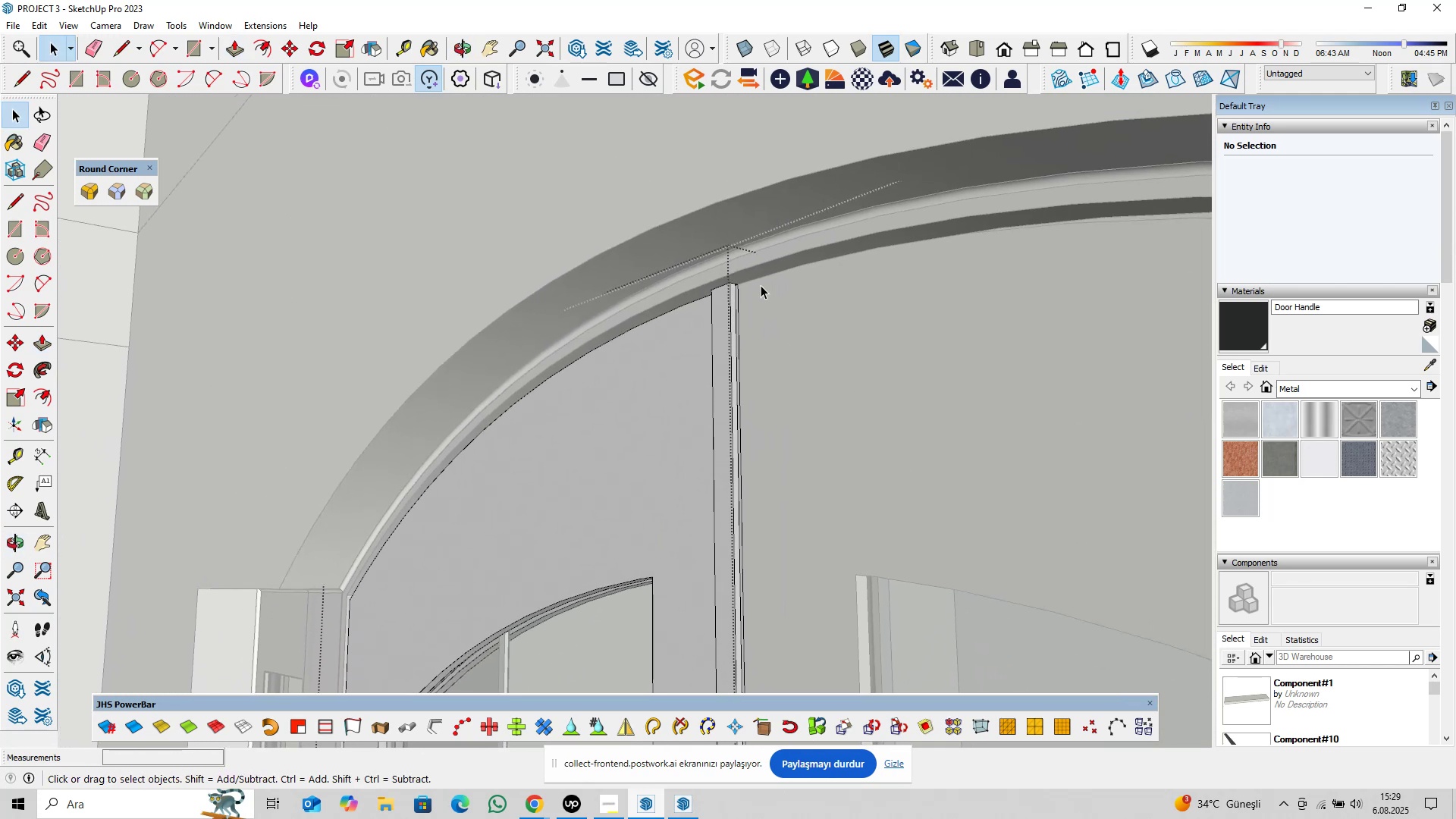 
key(Shift+ShiftLeft)
 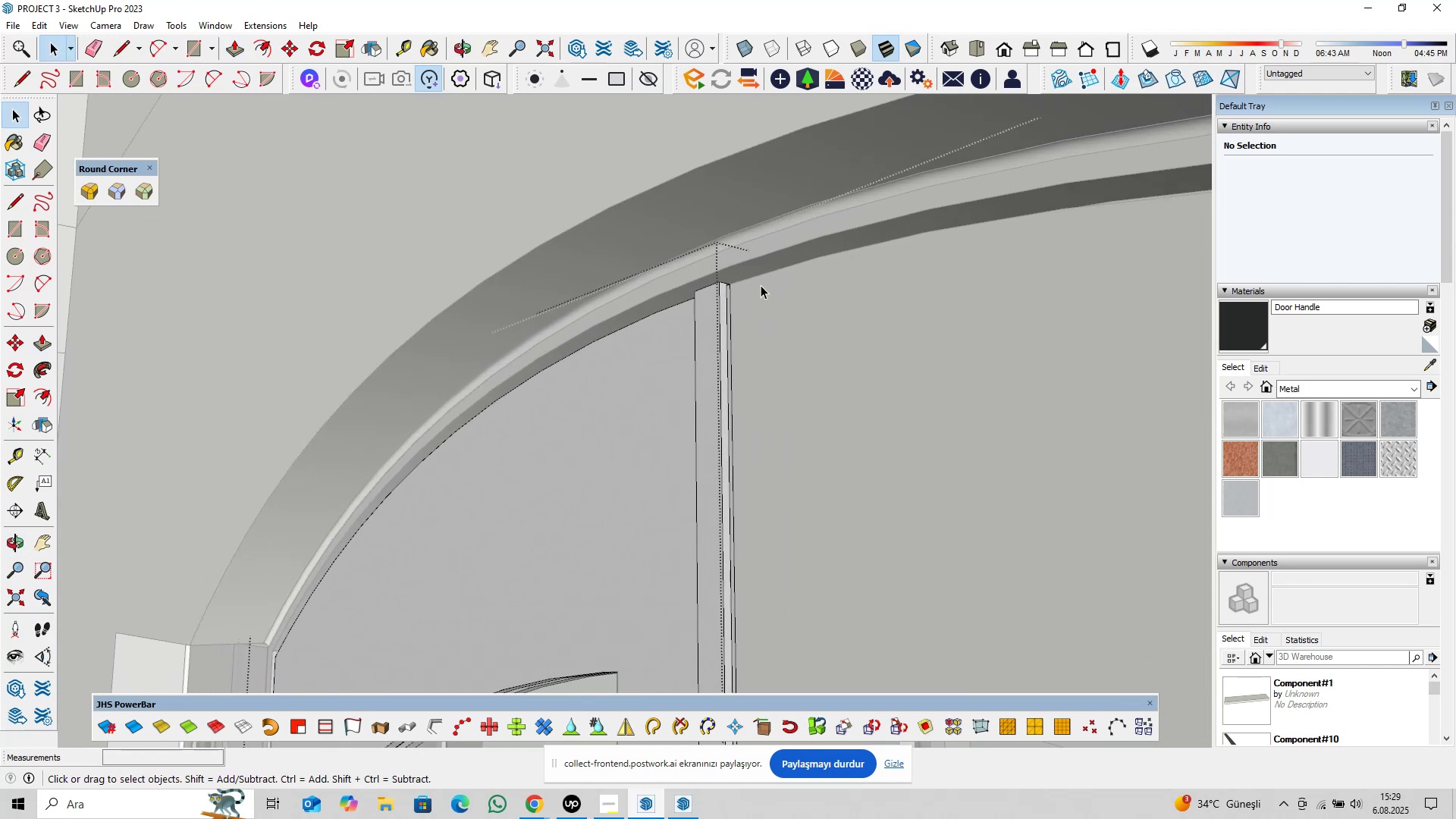 
scroll: coordinate [664, 319], scroll_direction: up, amount: 27.0
 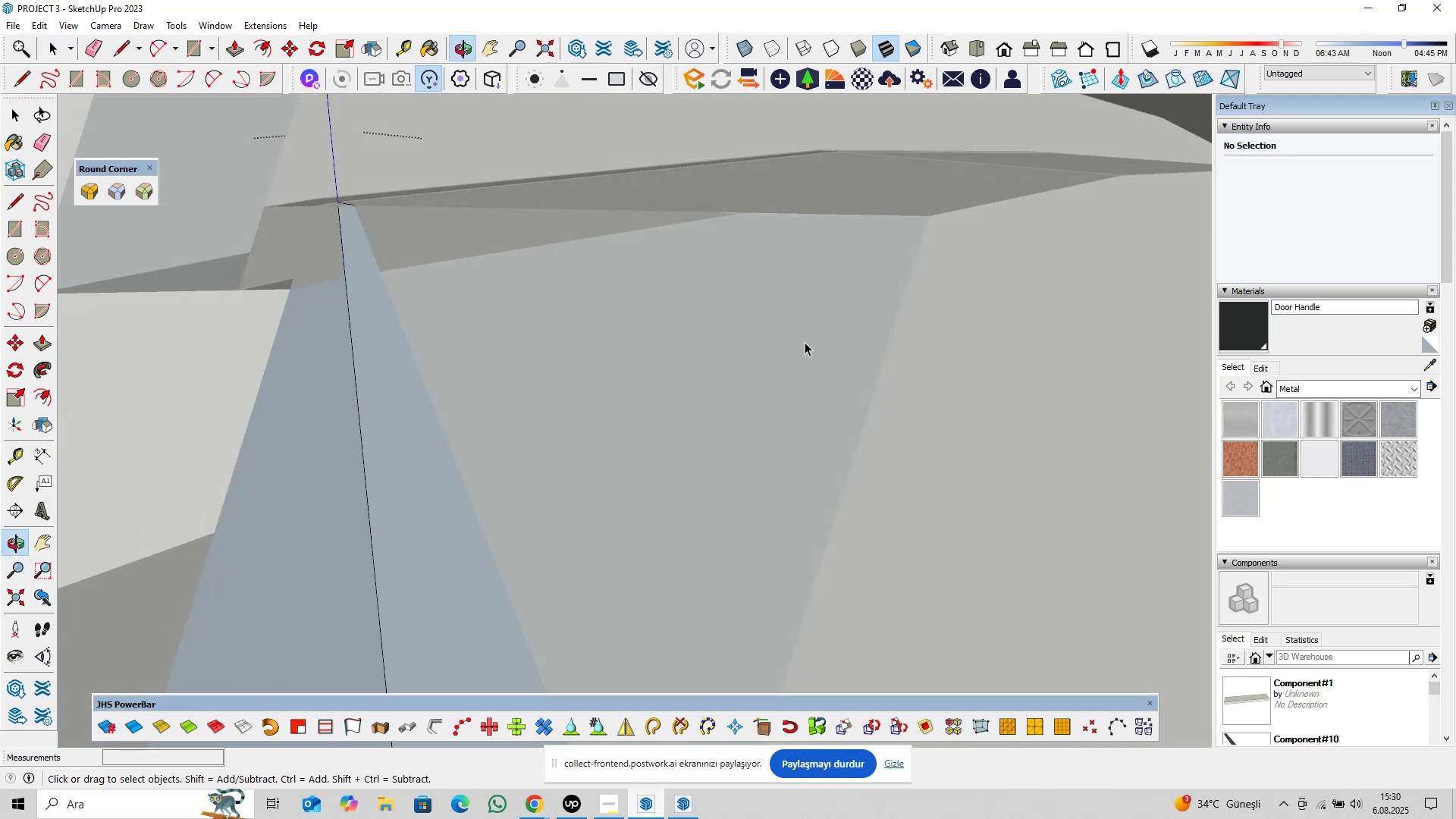 
scroll: coordinate [673, 329], scroll_direction: down, amount: 2.0
 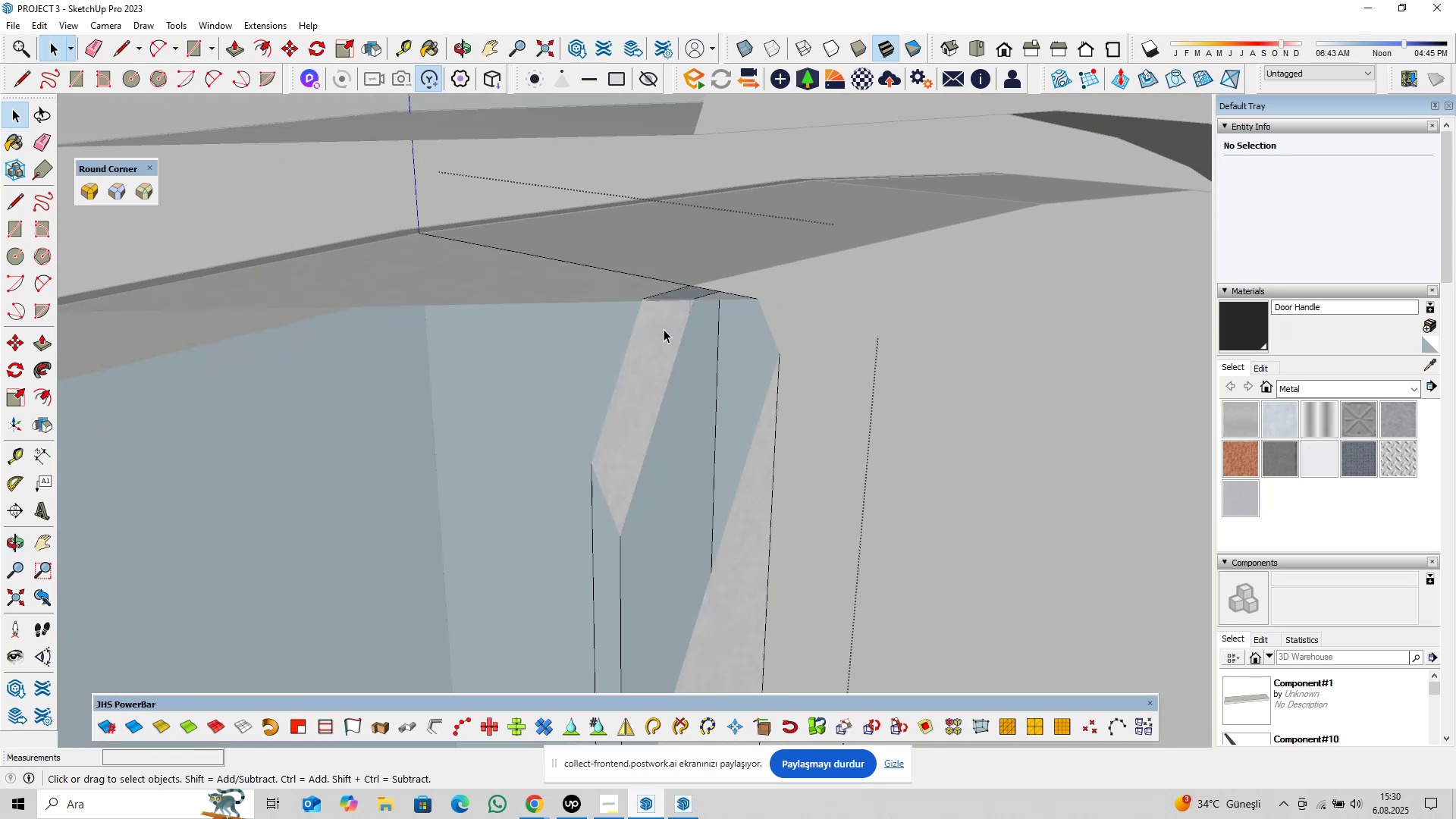 
hold_key(key=ShiftLeft, duration=0.33)
 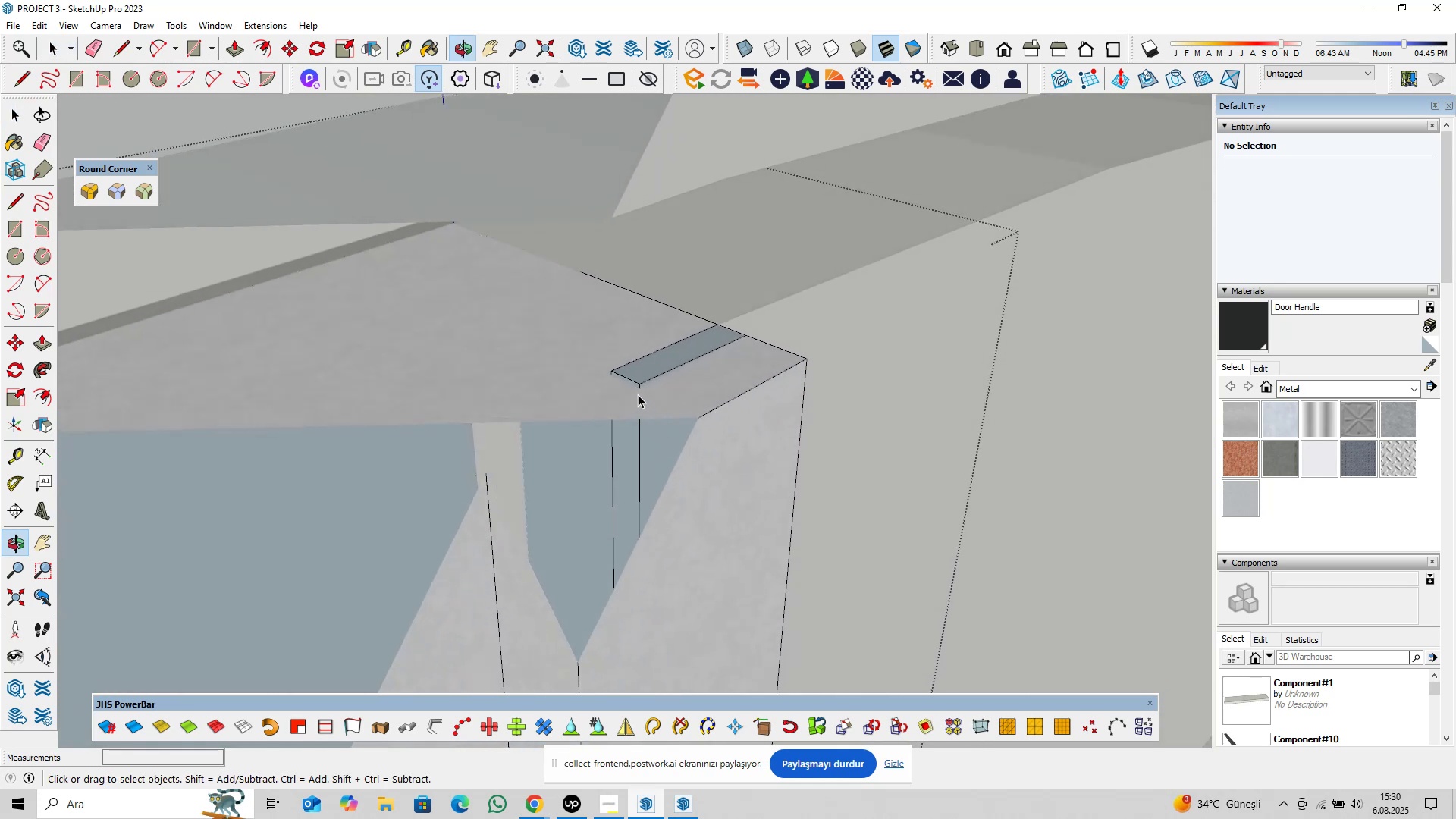 
left_click([634, 380])
 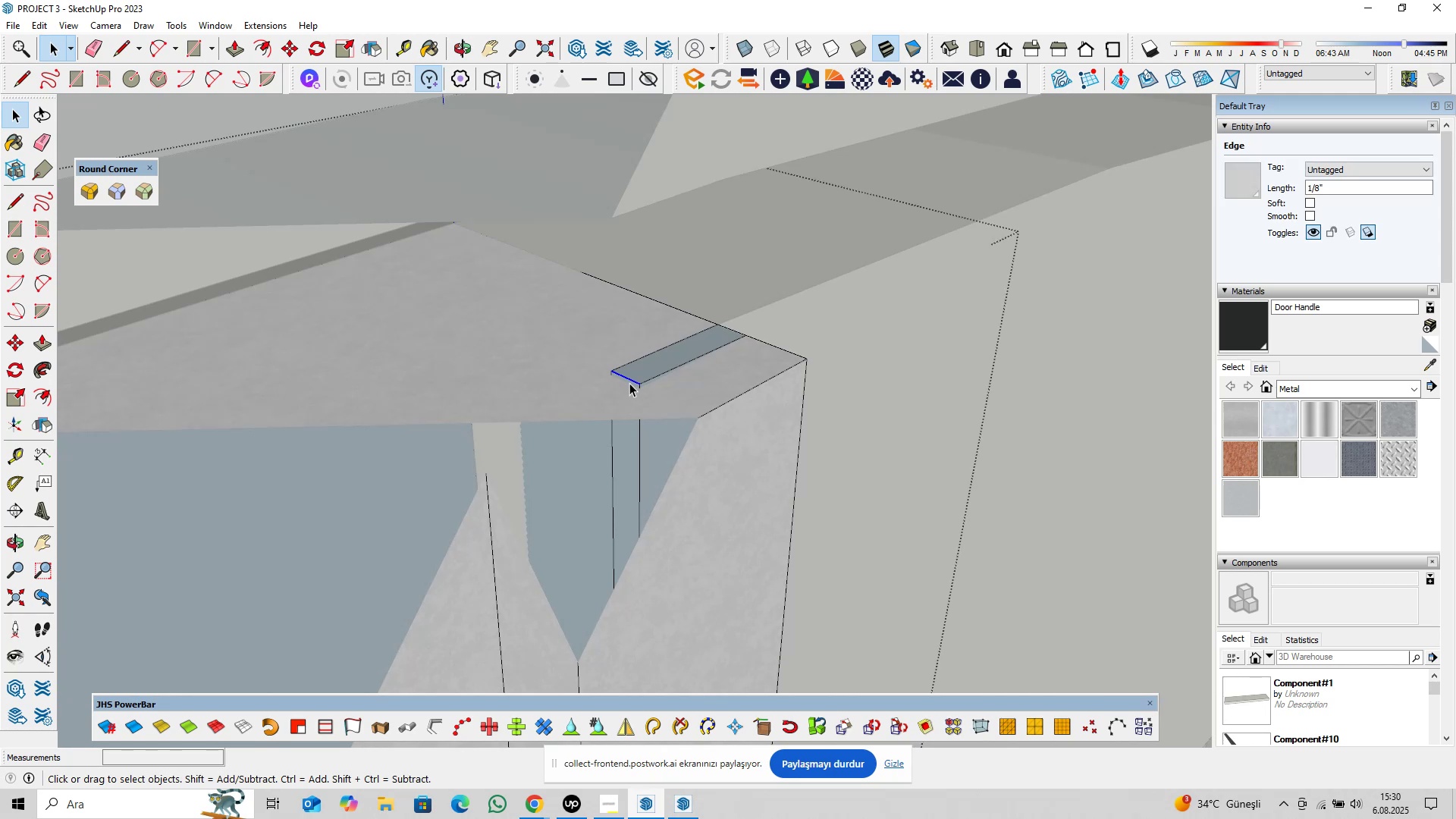 
key(Delete)
 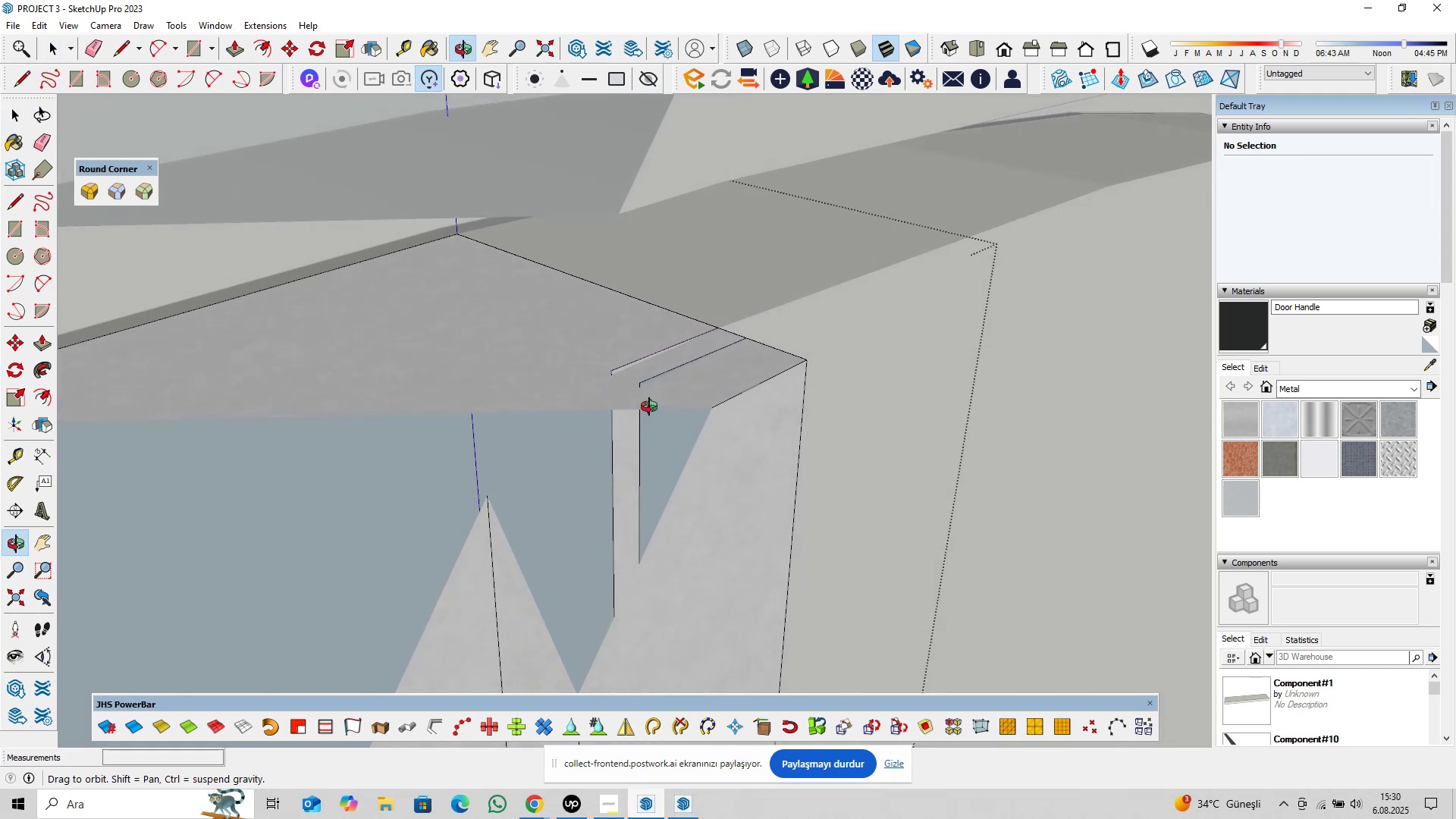 
left_click([650, 378])
 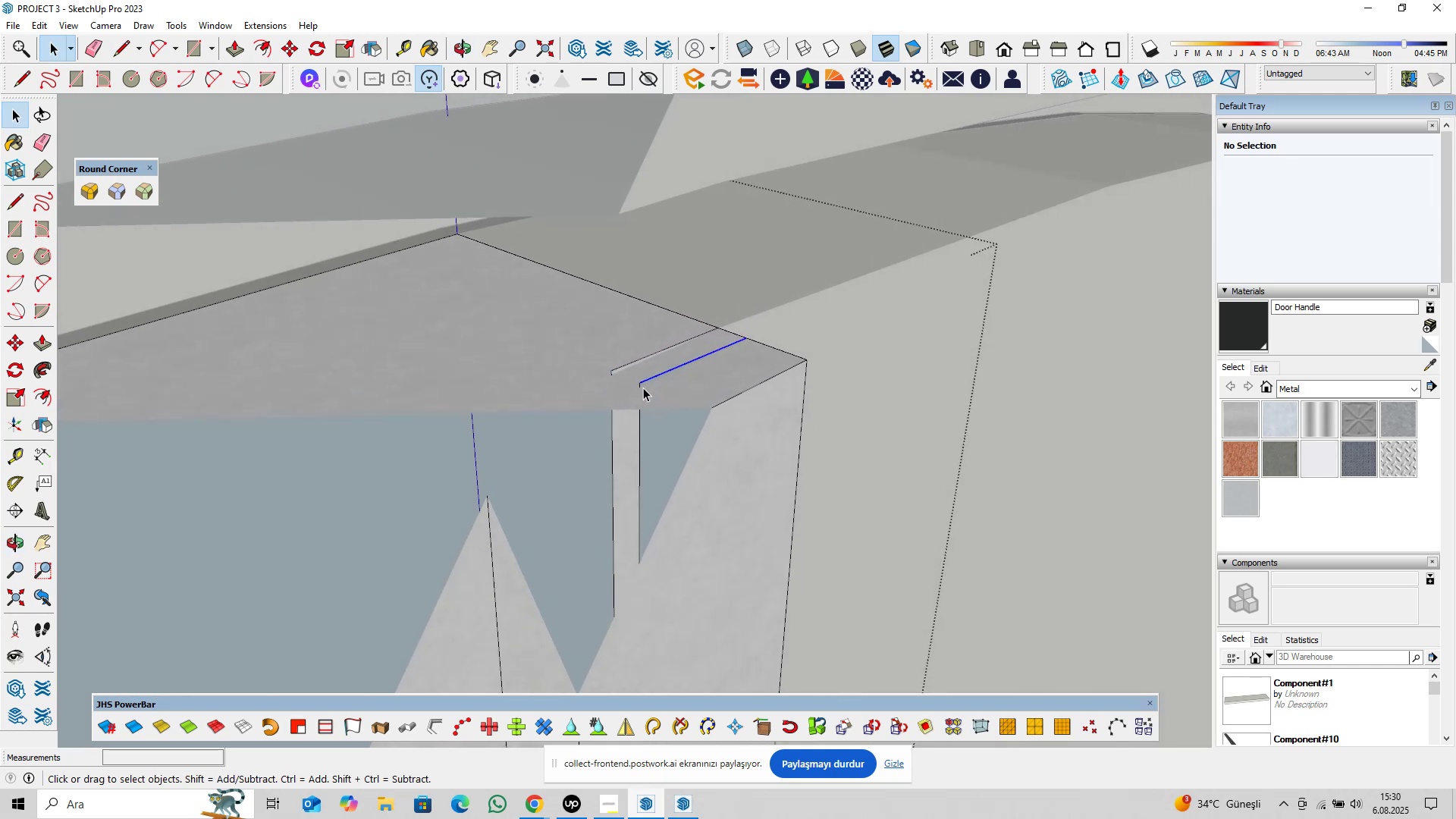 
key(Delete)
 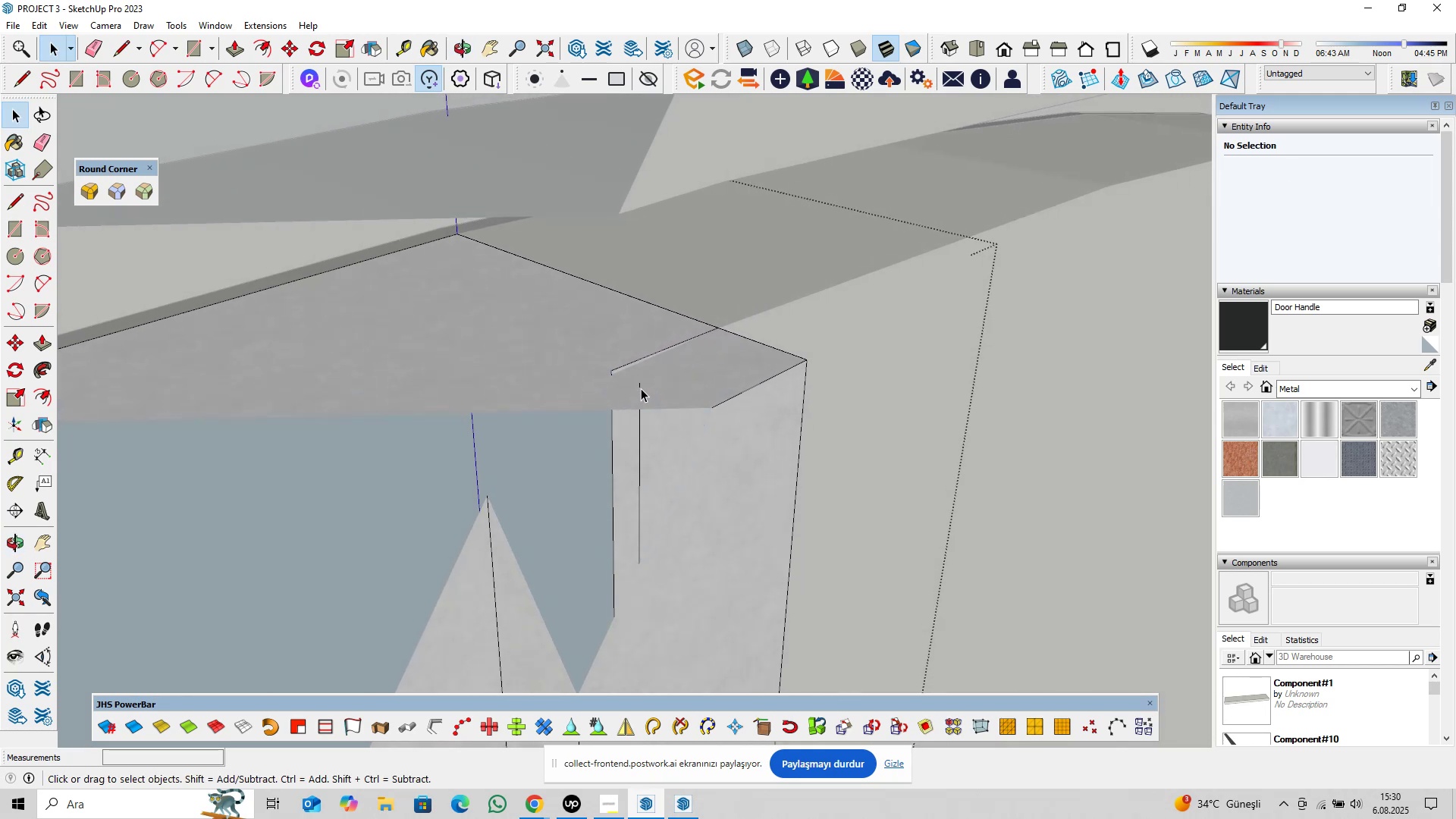 
left_click([641, 388])
 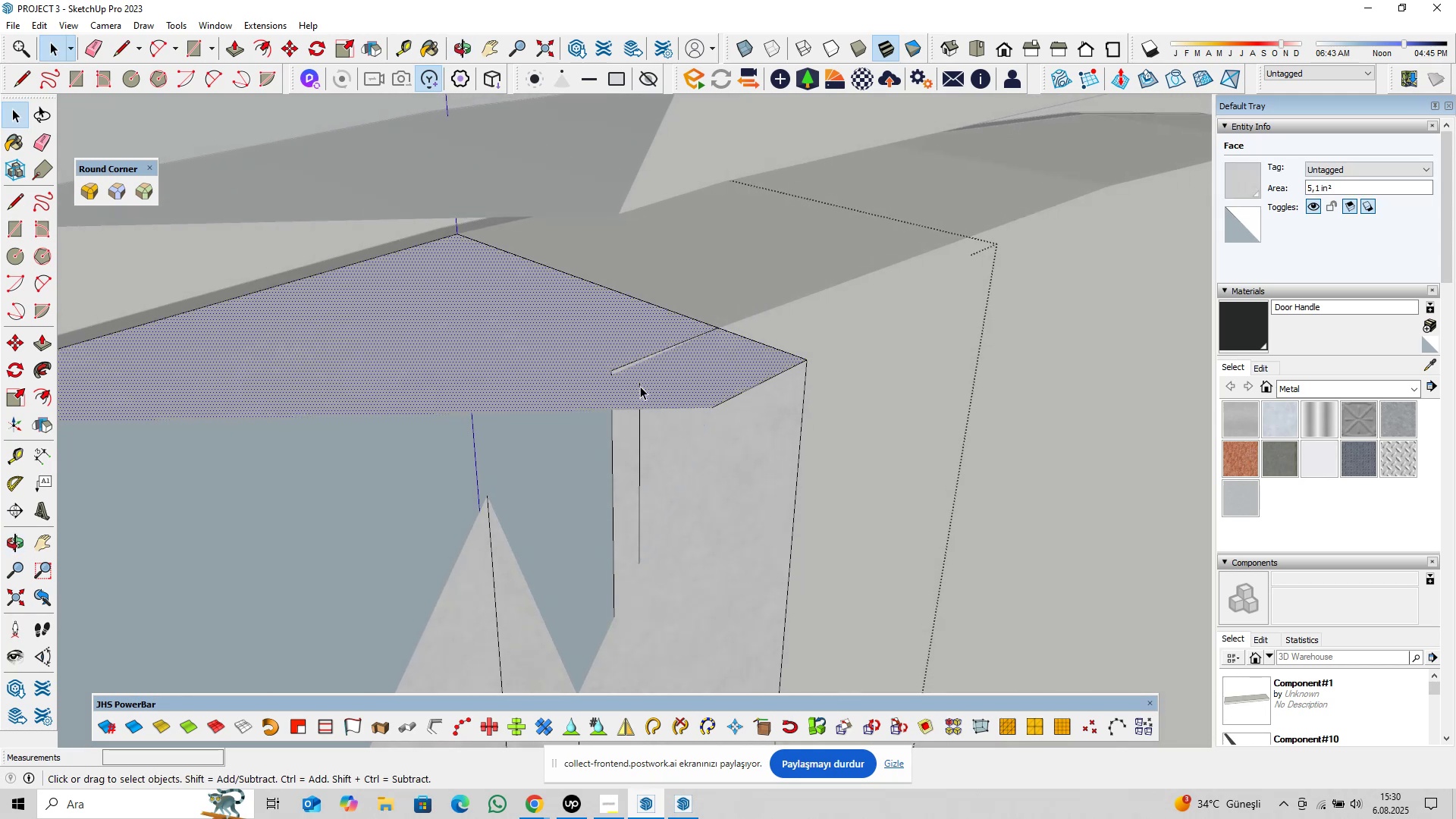 
left_click([640, 385])
 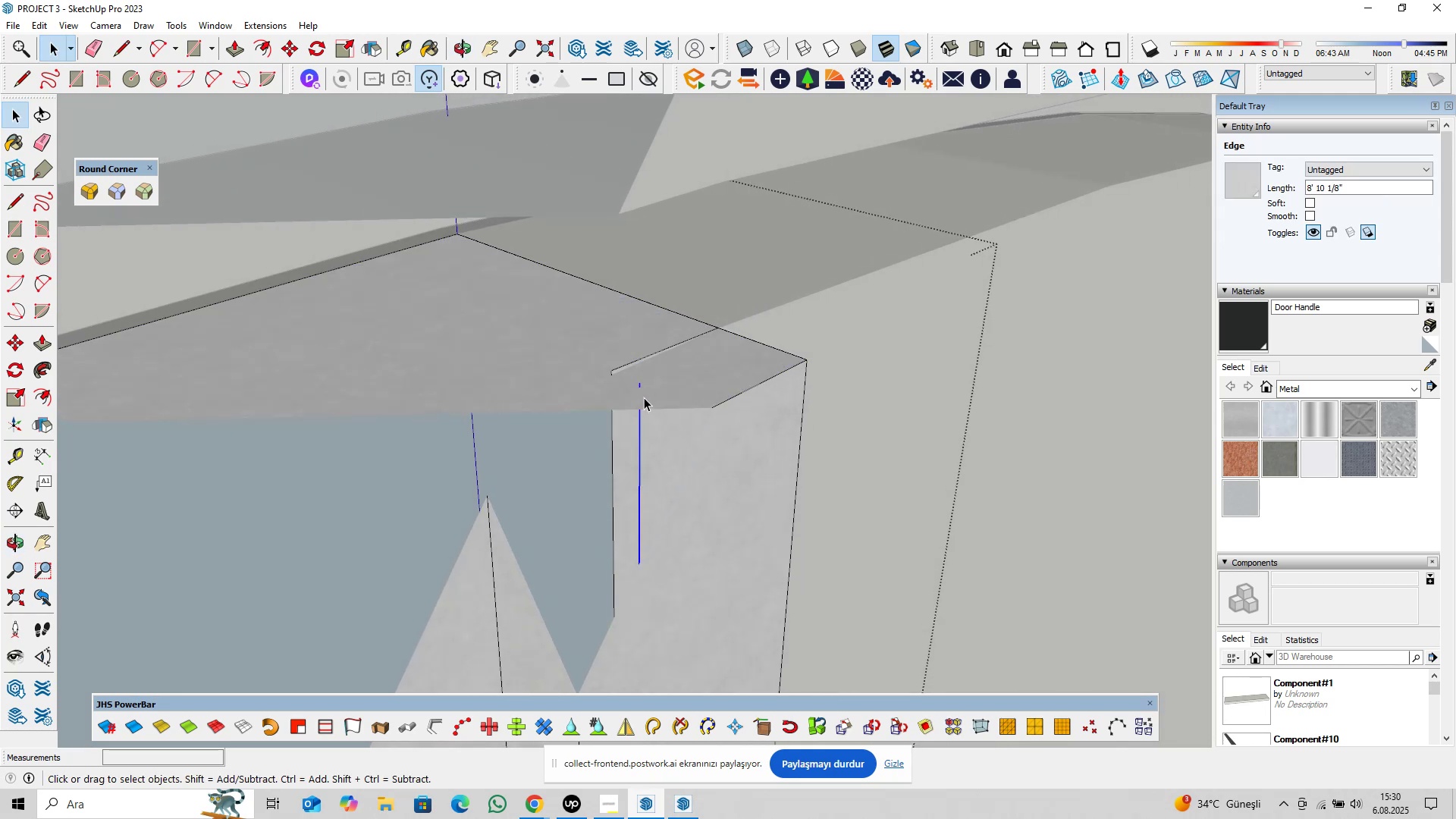 
type(pl)
 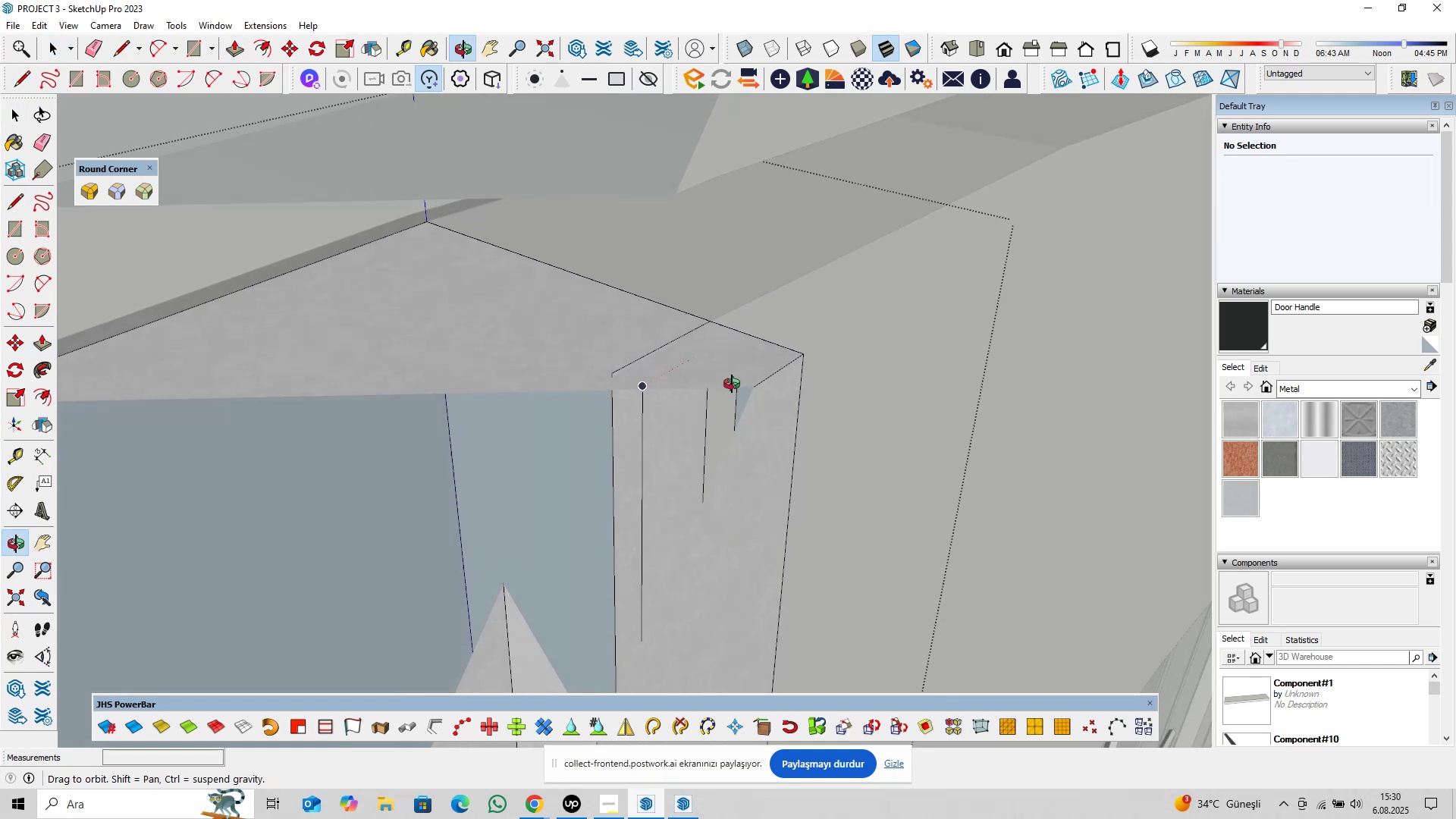 
key(Control+Z)
 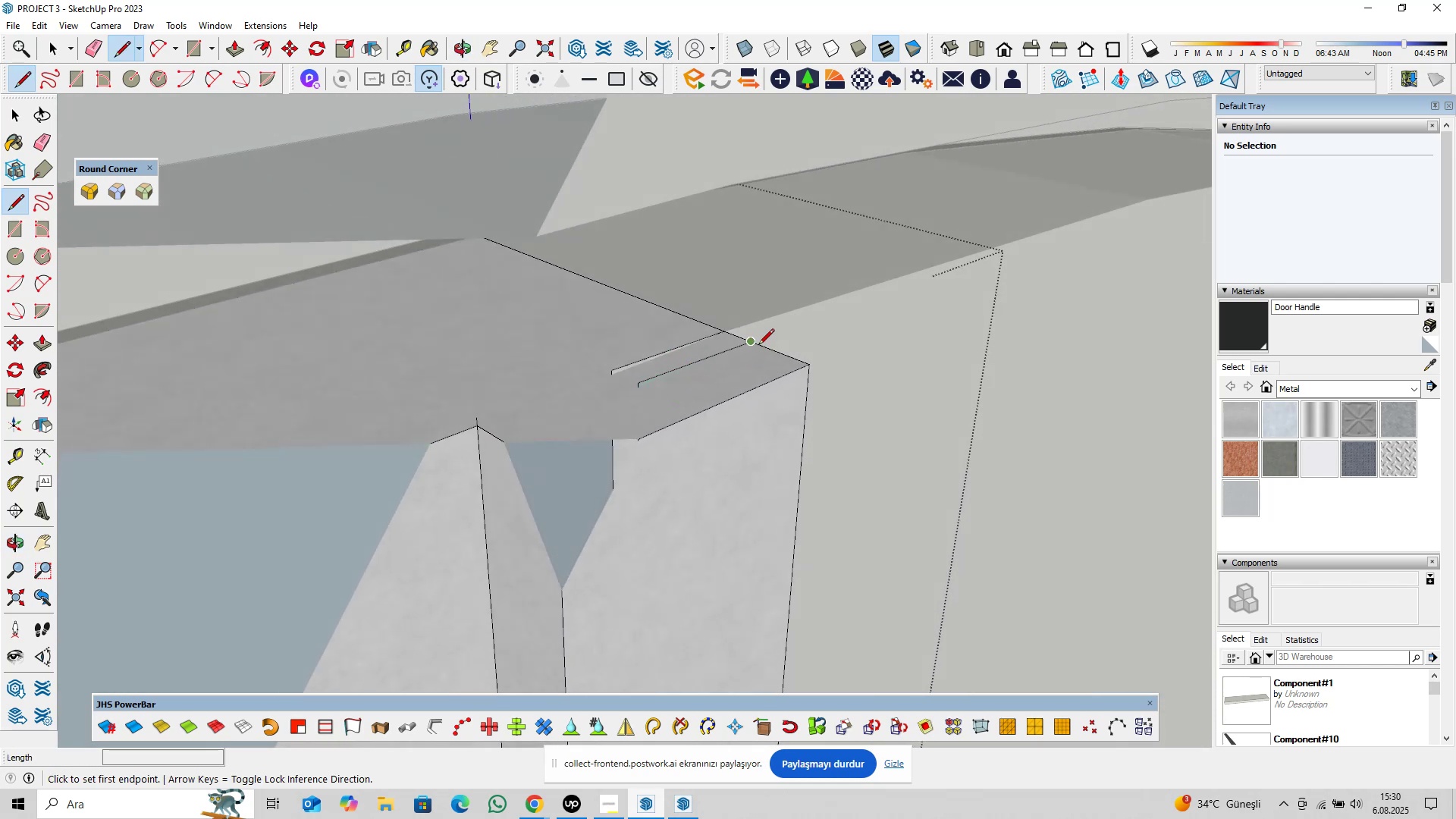 
left_click([755, 342])
 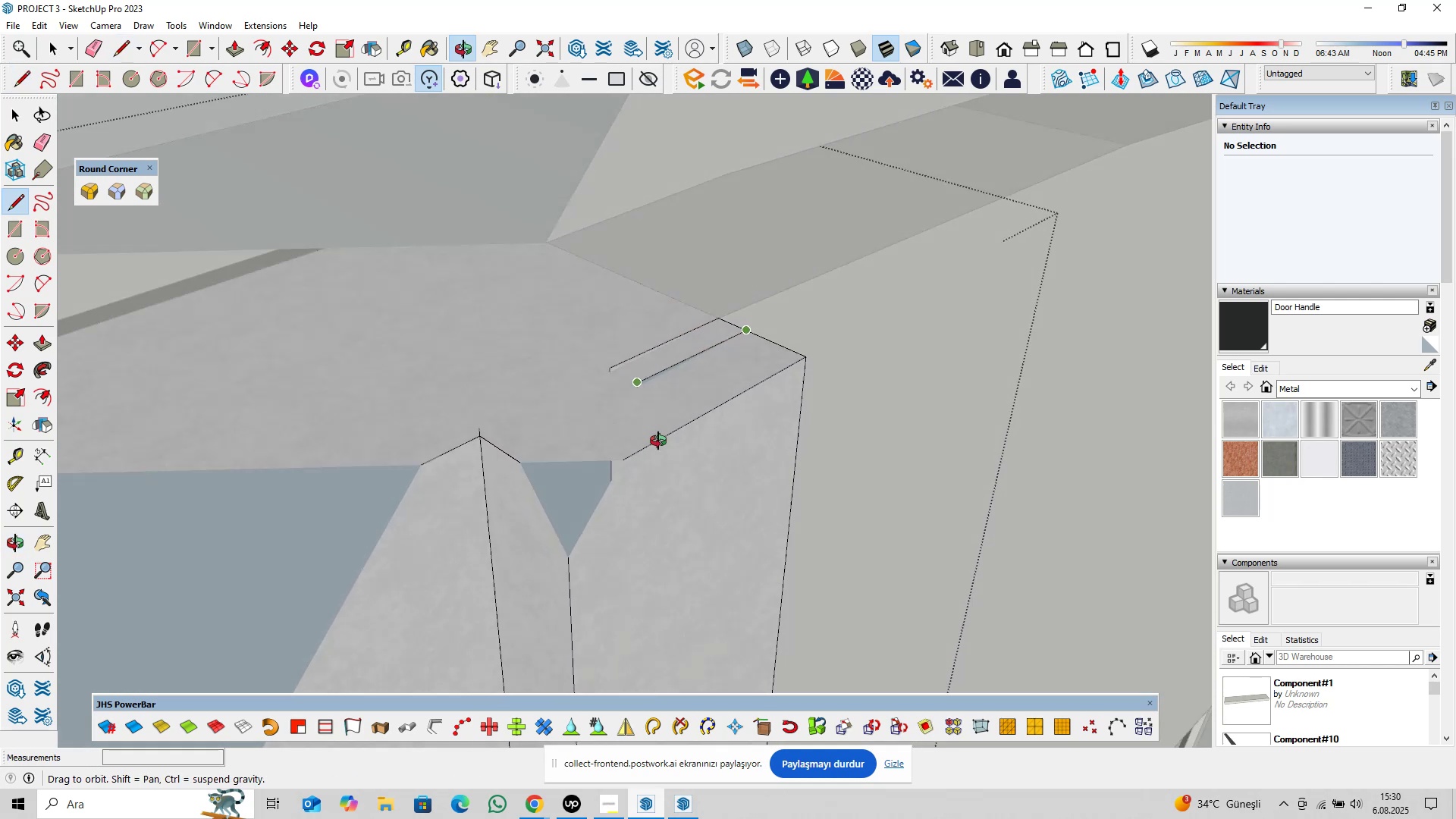 
scroll: coordinate [642, 394], scroll_direction: up, amount: 2.0
 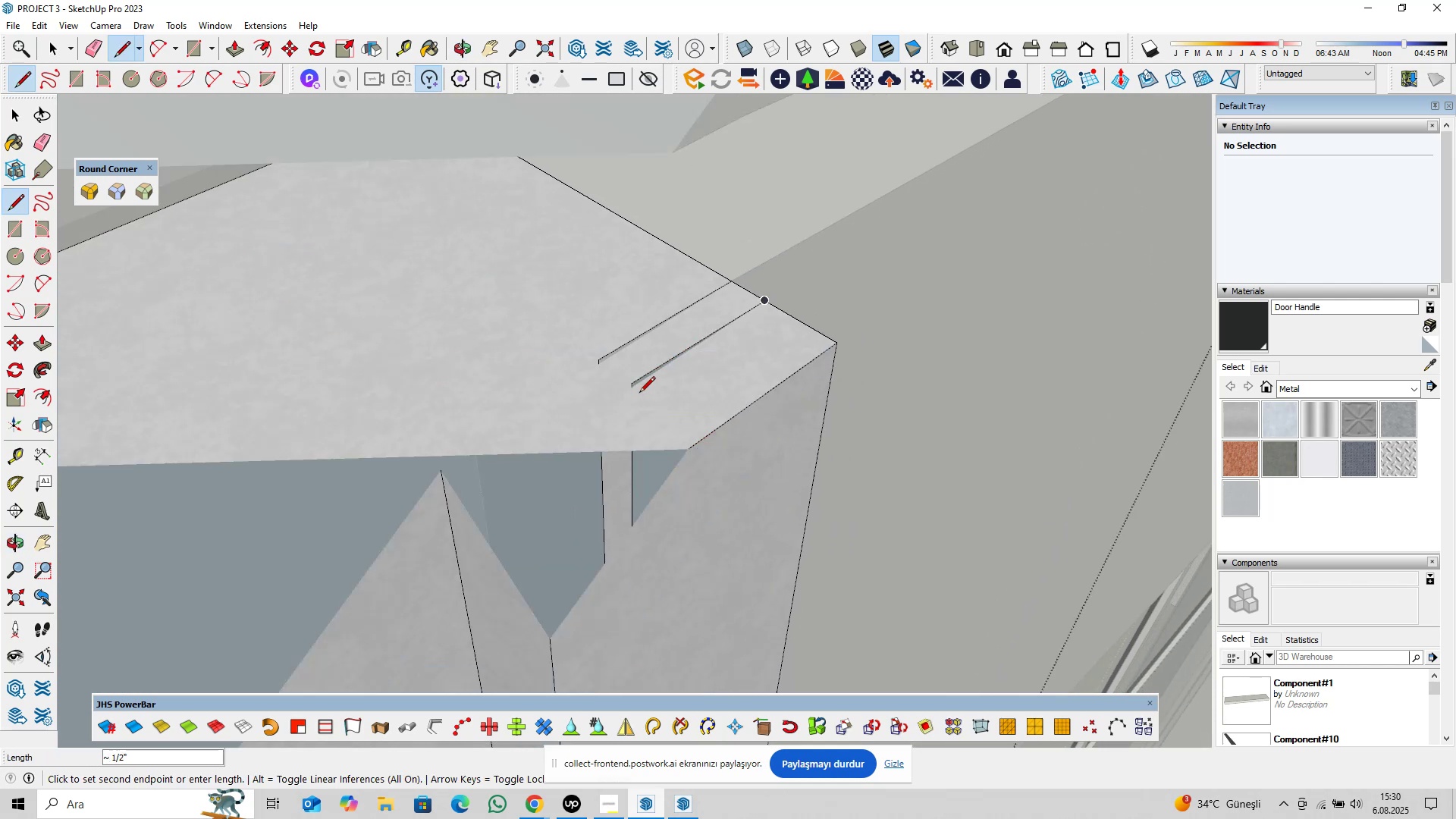 
key(Space)
 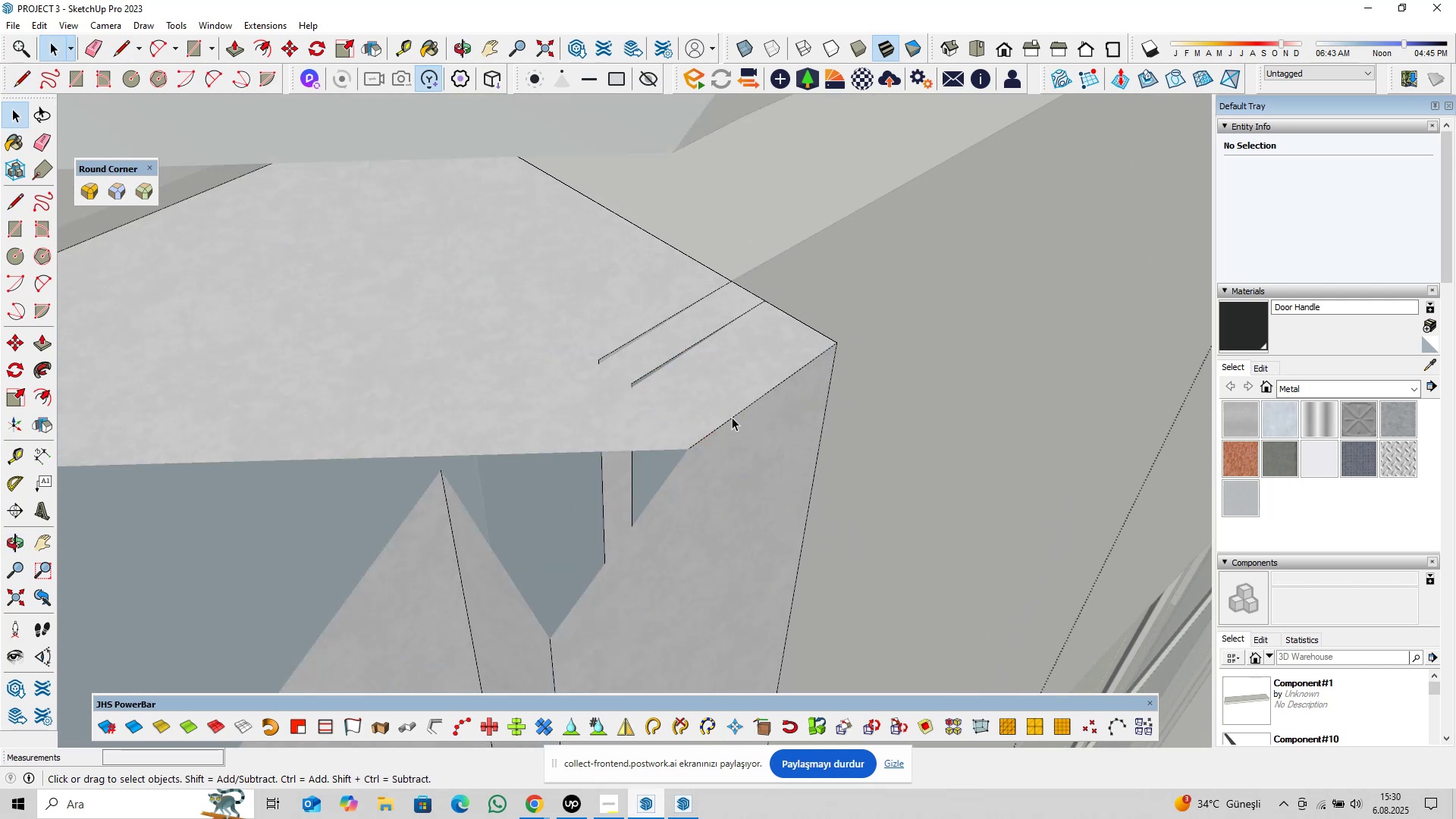 
left_click([733, 417])
 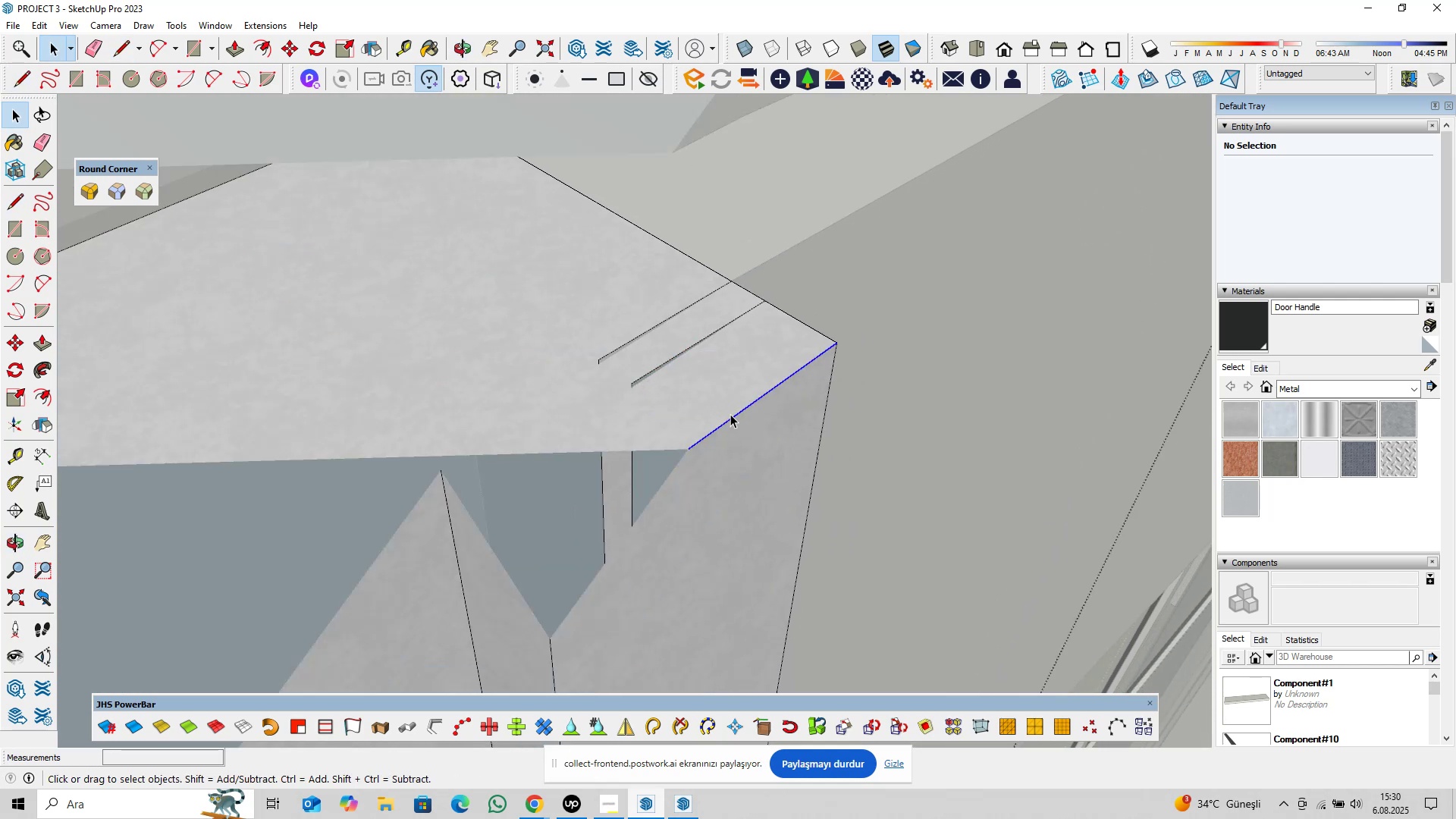 
scroll: coordinate [725, 412], scroll_direction: down, amount: 2.0
 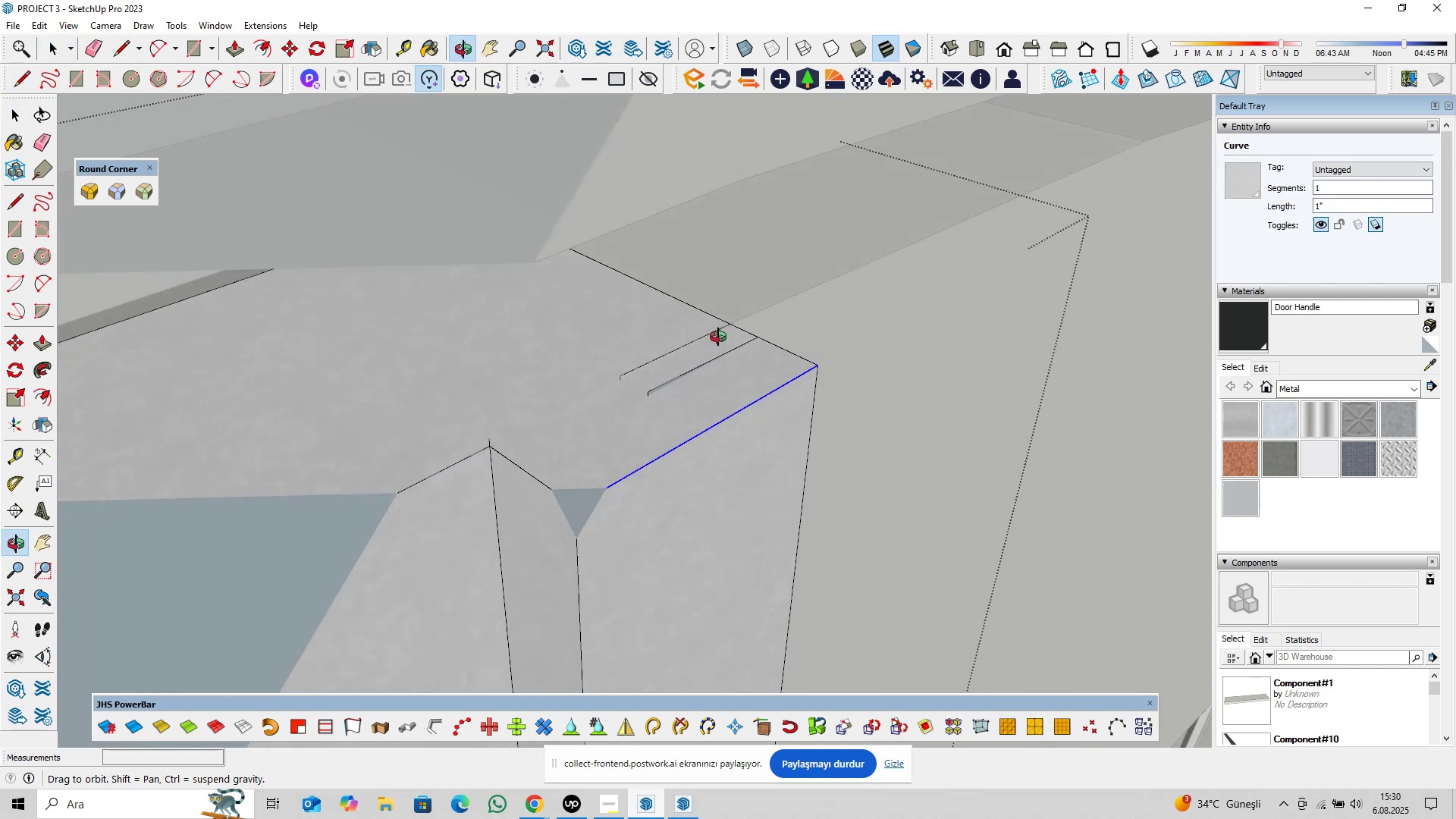 
scroll: coordinate [696, 394], scroll_direction: none, amount: 0.0
 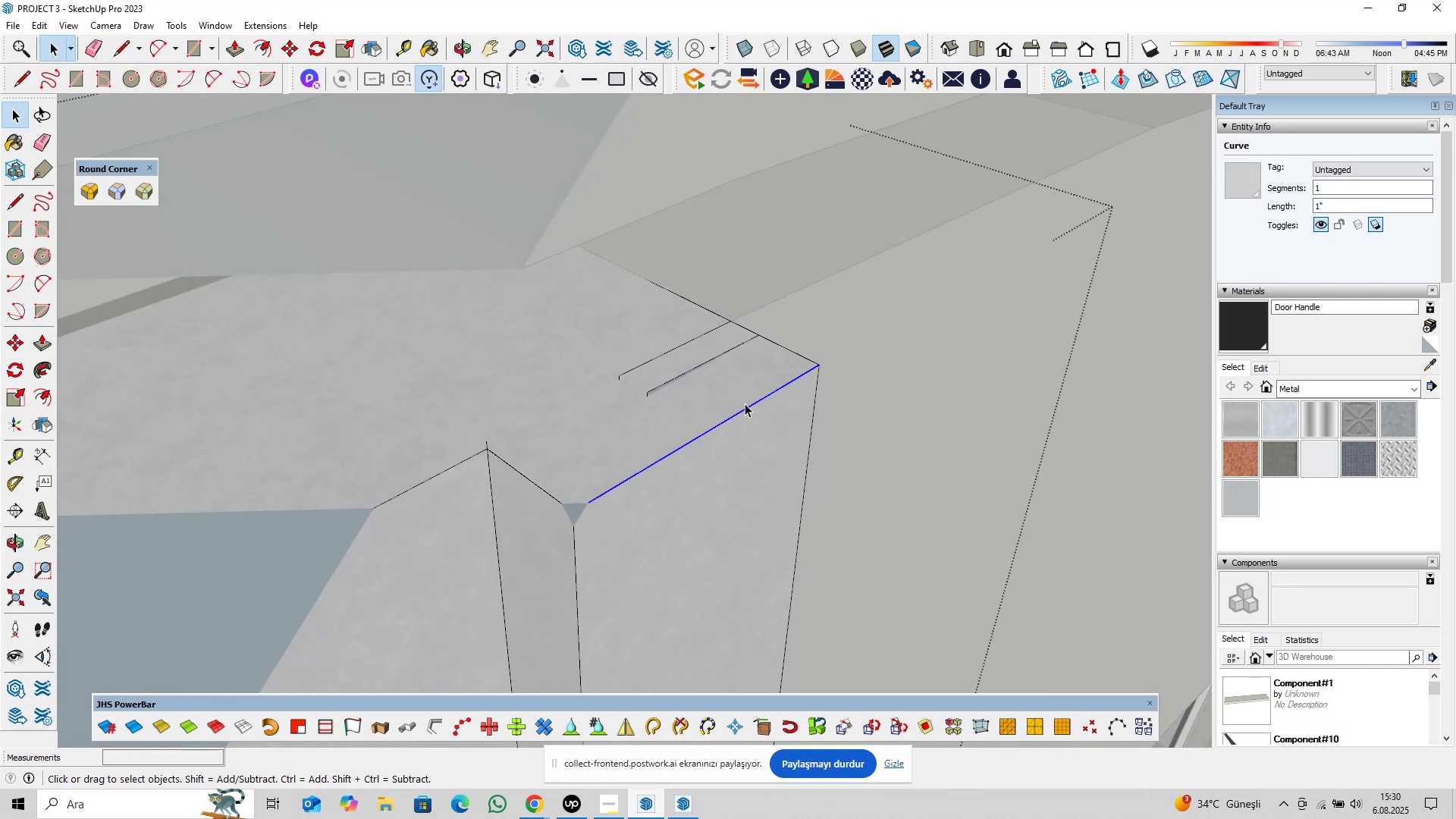 
key(M)
 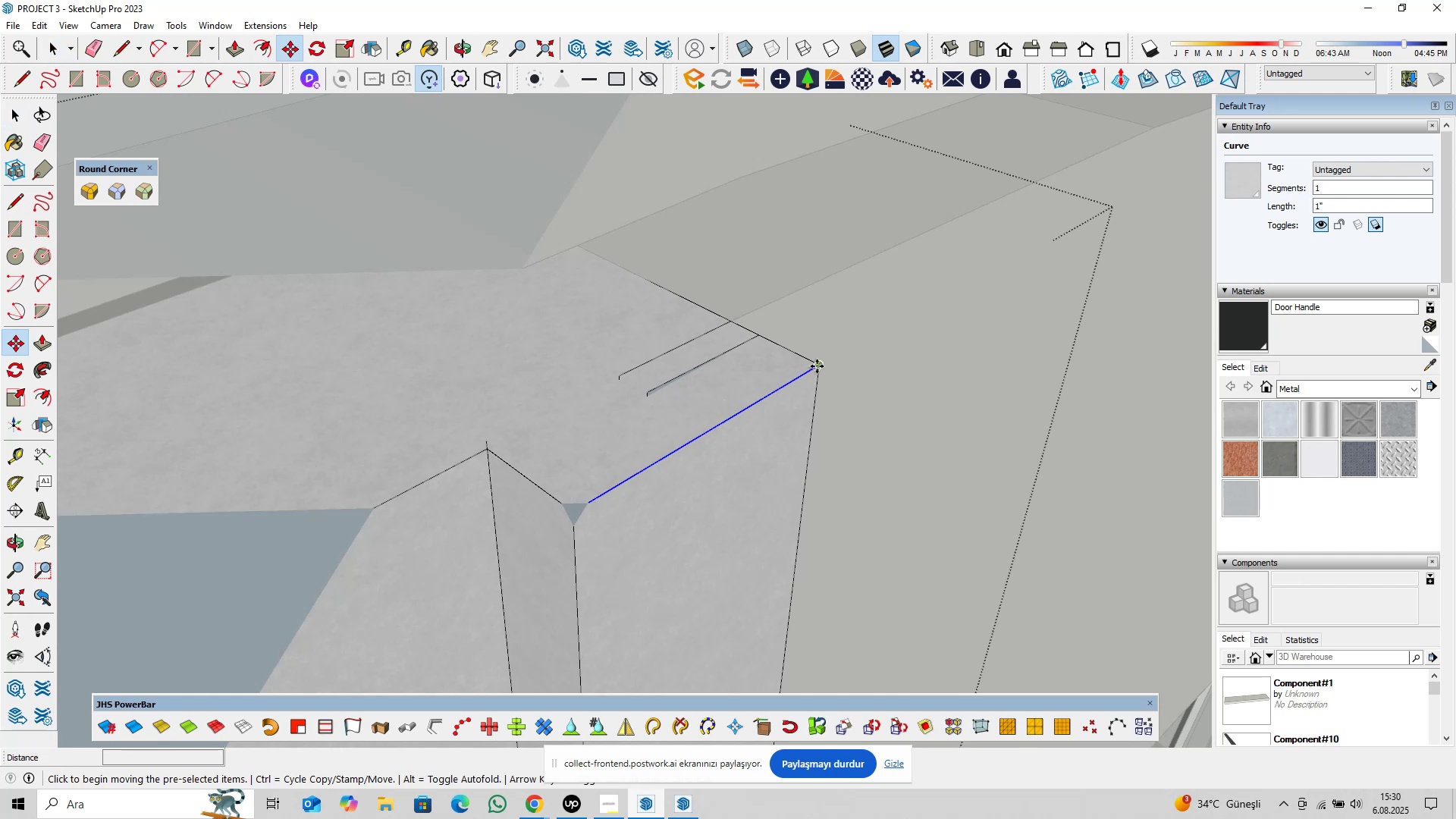 
key(Control+ControlLeft)
 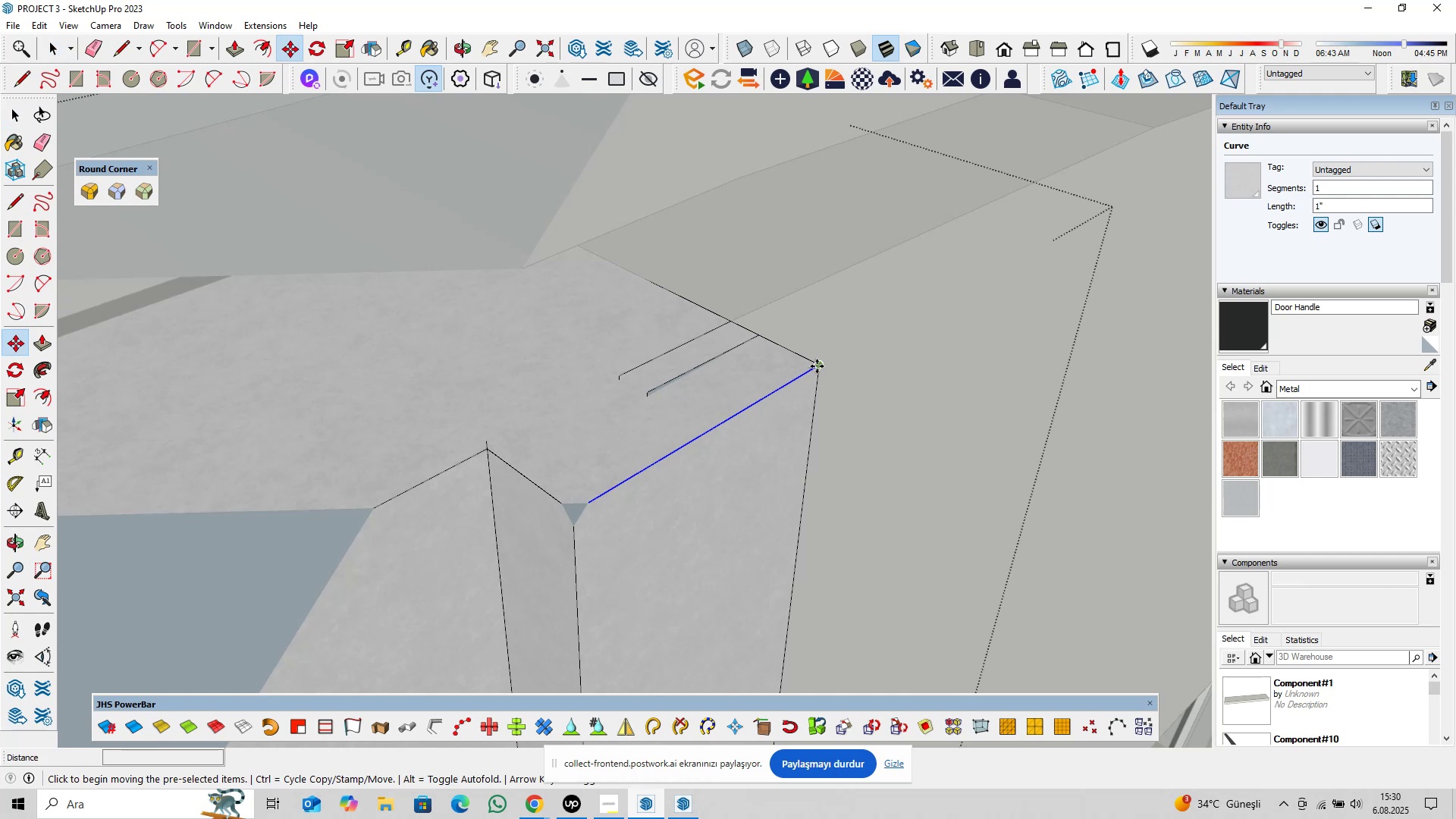 
left_click([817, 366])
 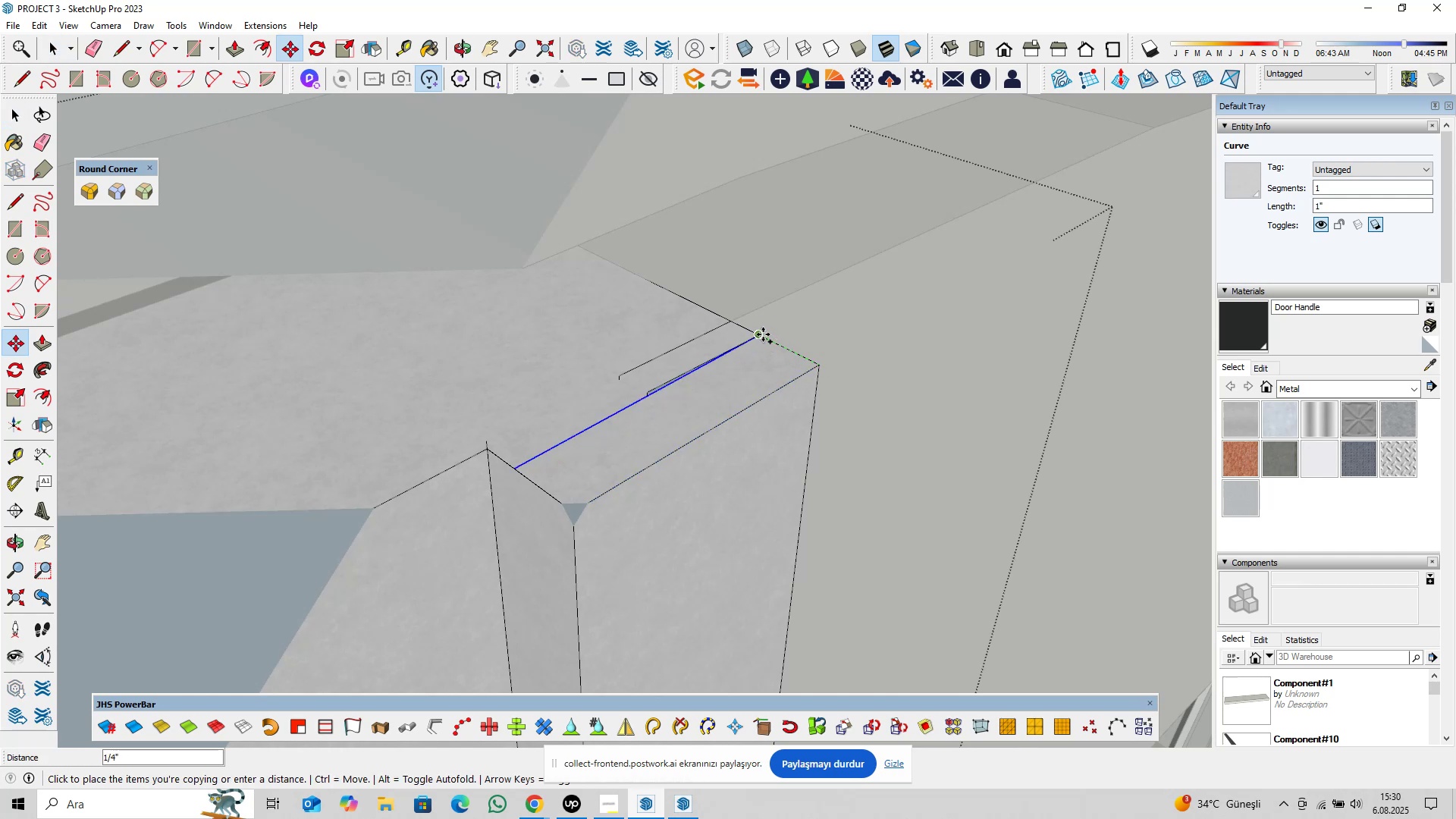 
left_click([763, 334])
 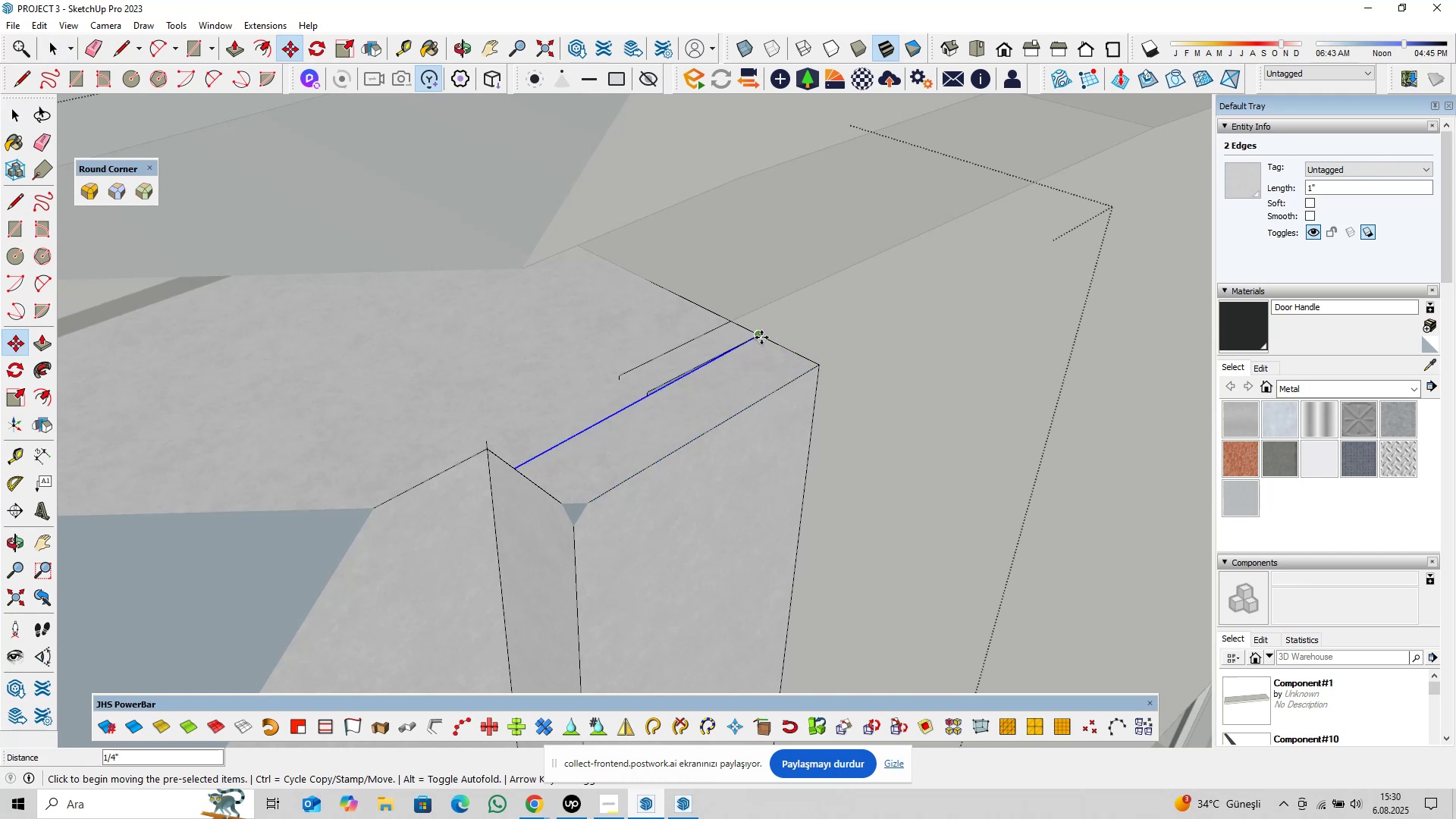 
left_click([761, 336])
 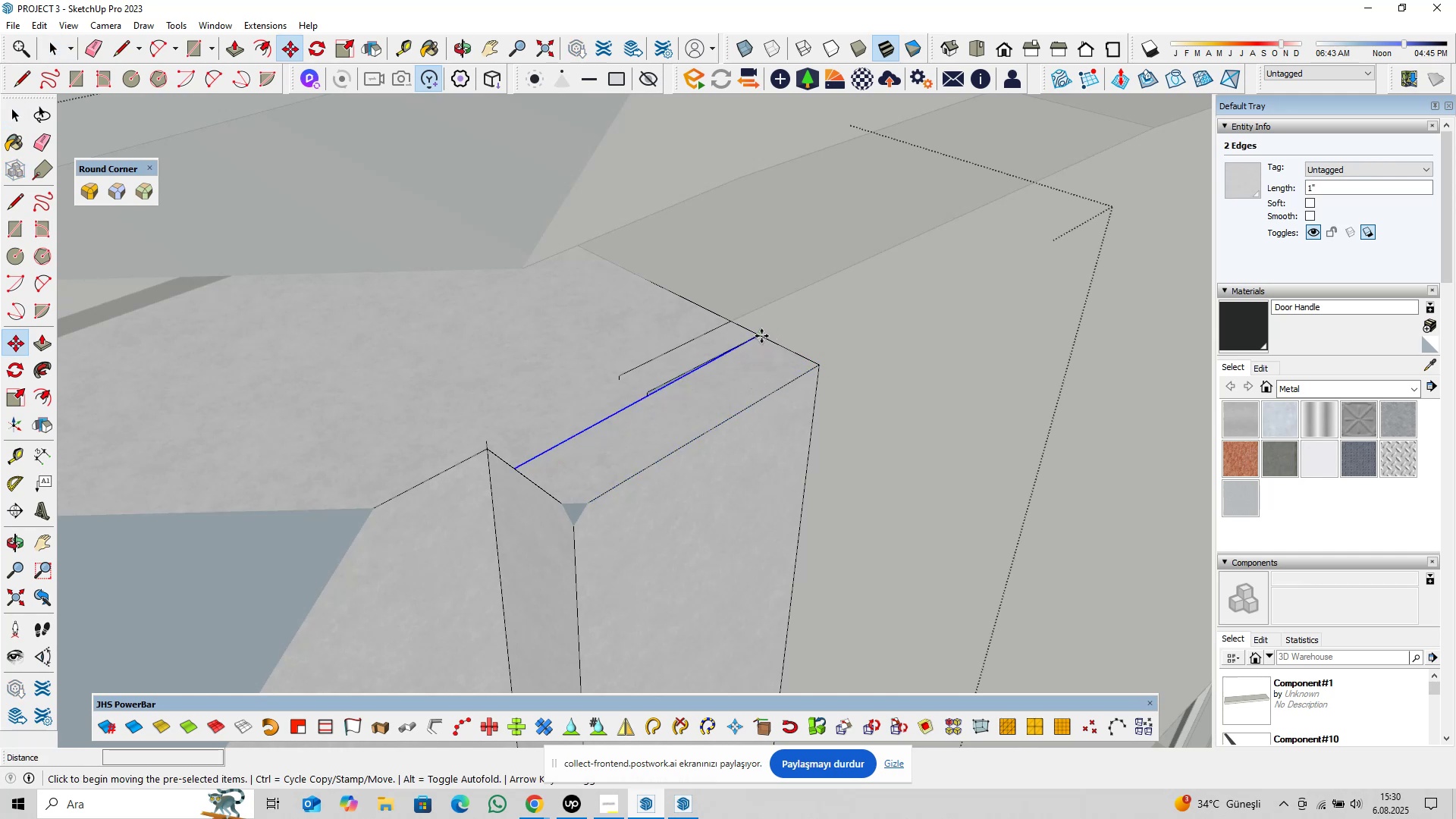 
key(Control+ControlLeft)
 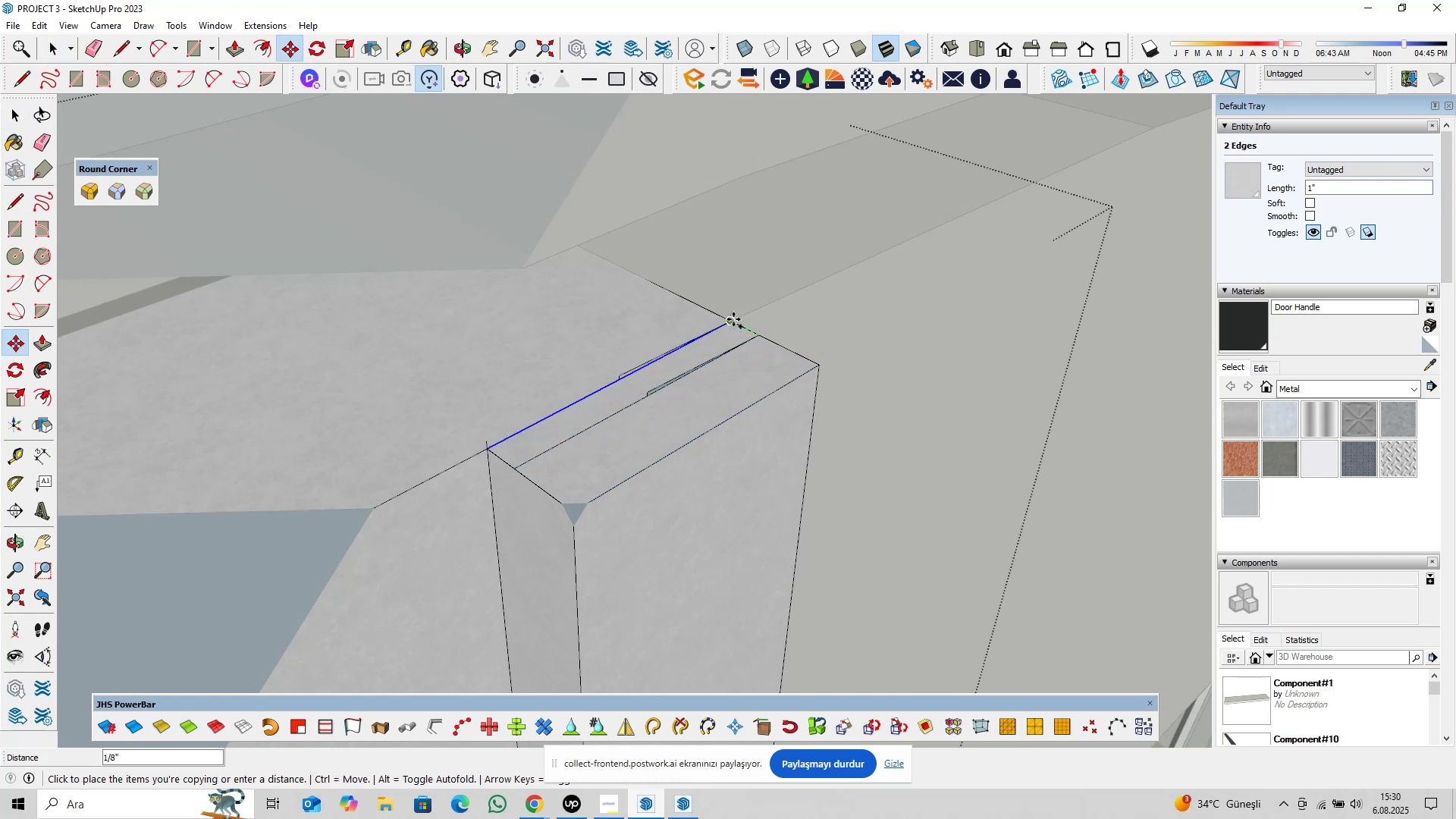 
left_click([733, 319])
 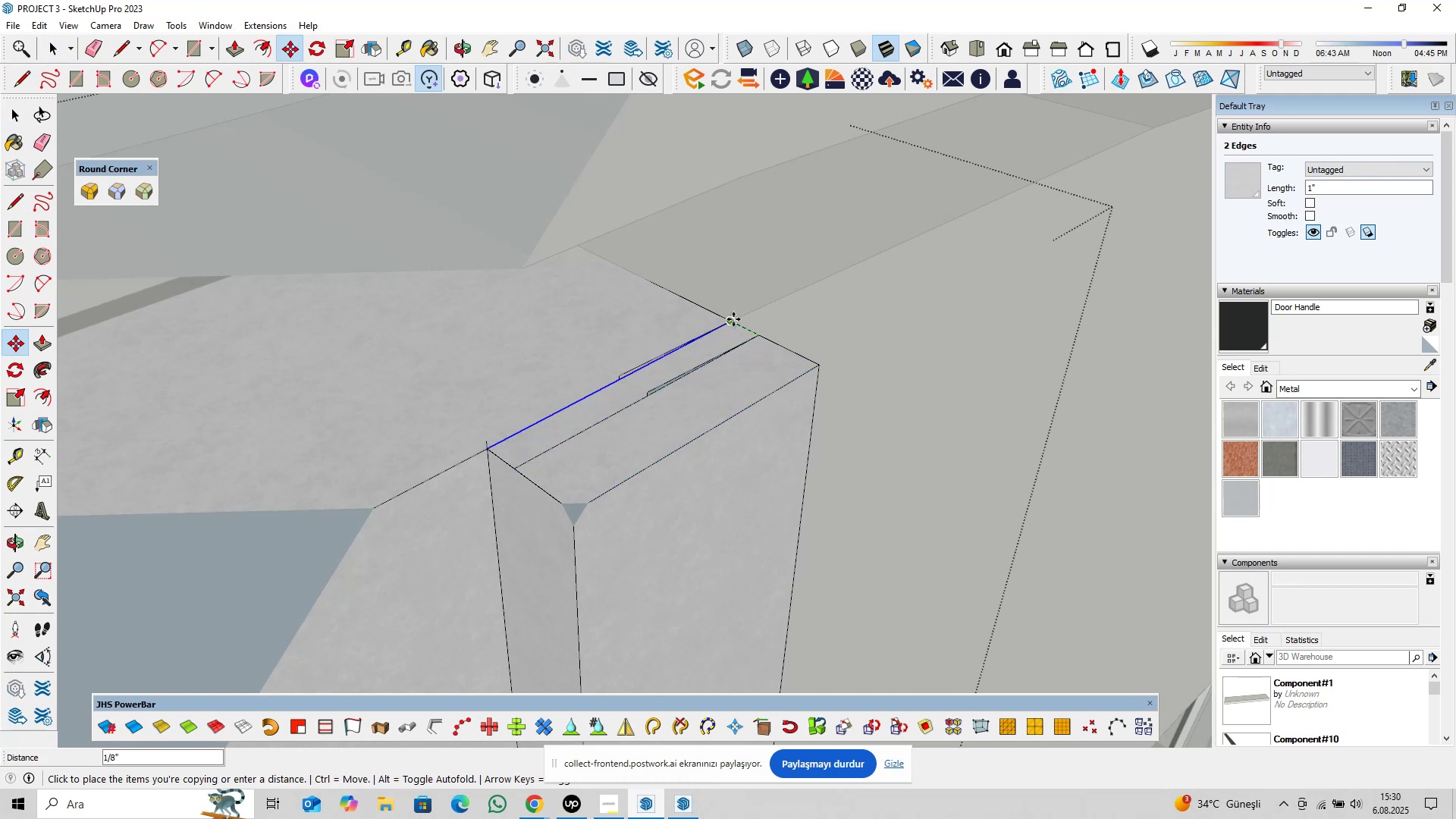 
key(Space)
 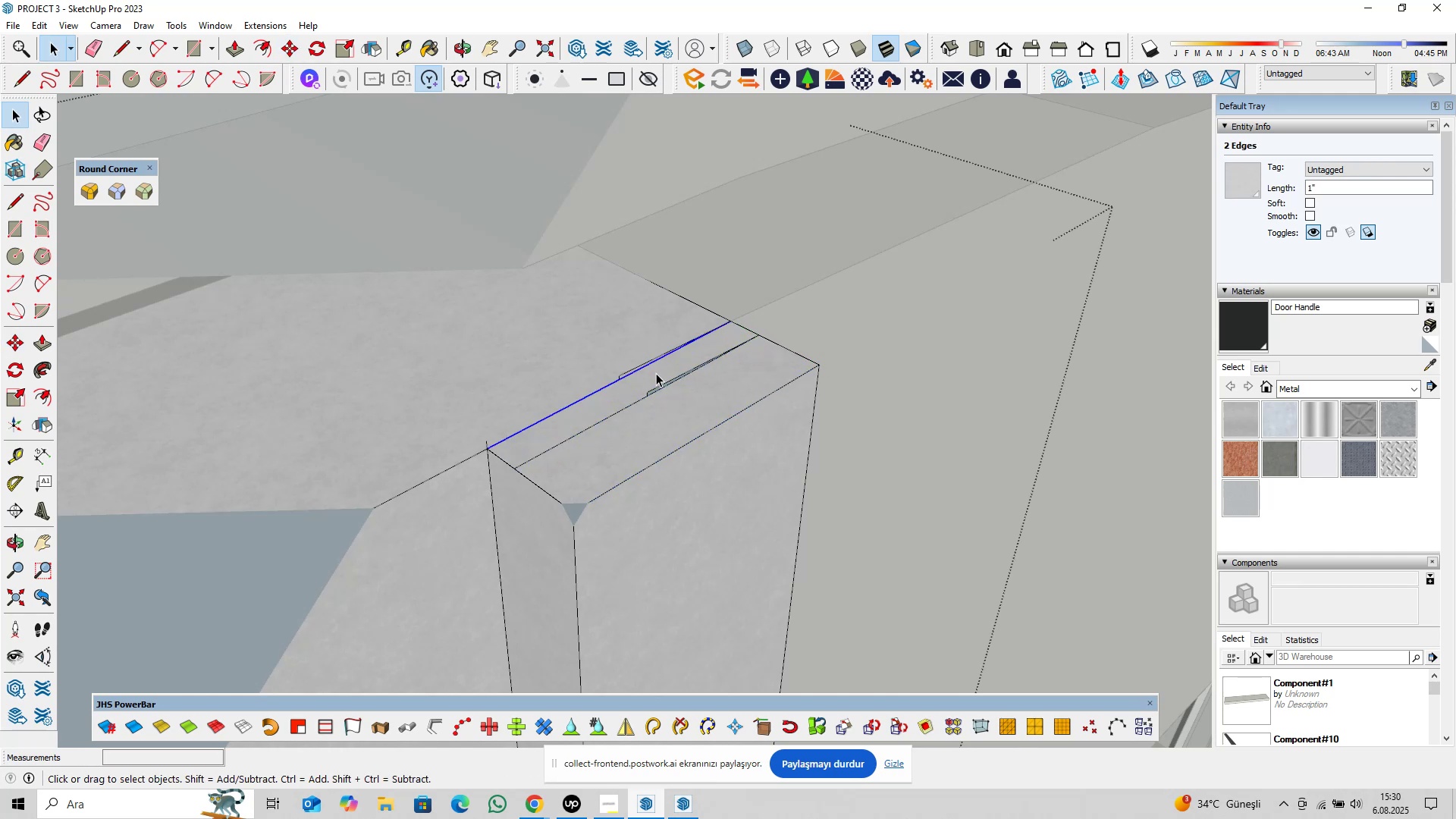 
double_click([656, 373])
 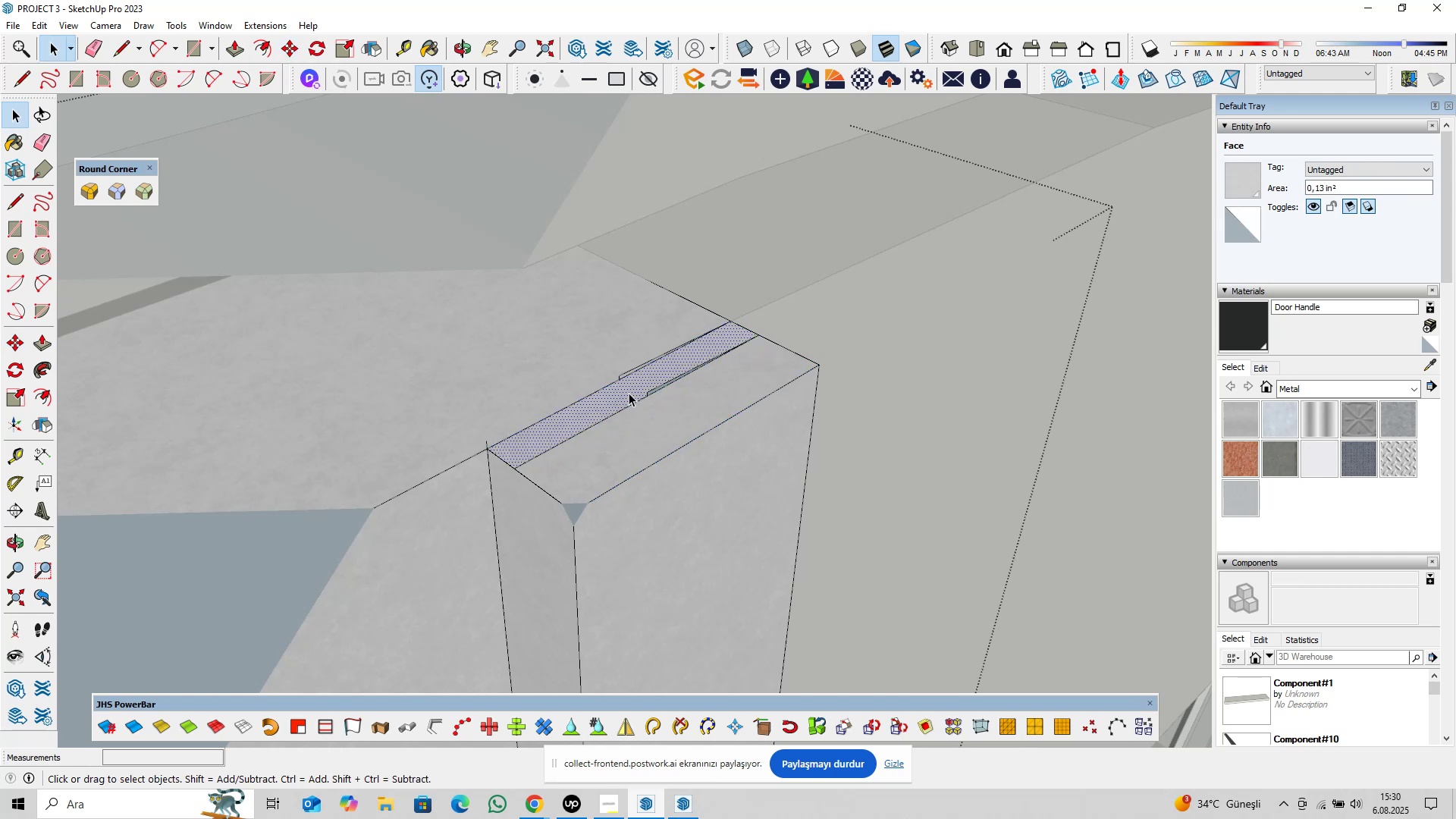 
scroll: coordinate [624, 393], scroll_direction: up, amount: 1.0
 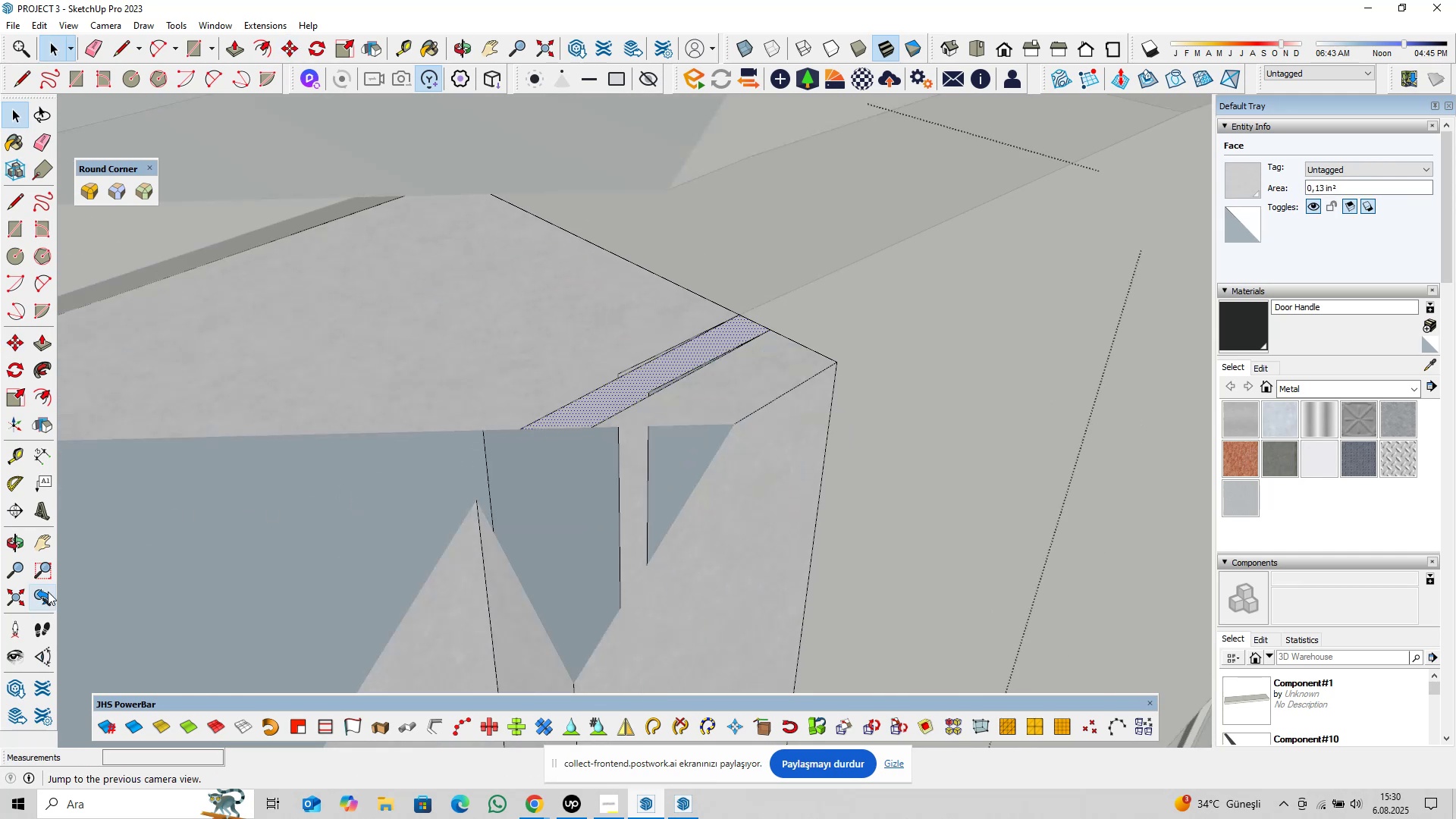 
left_click([15, 574])
 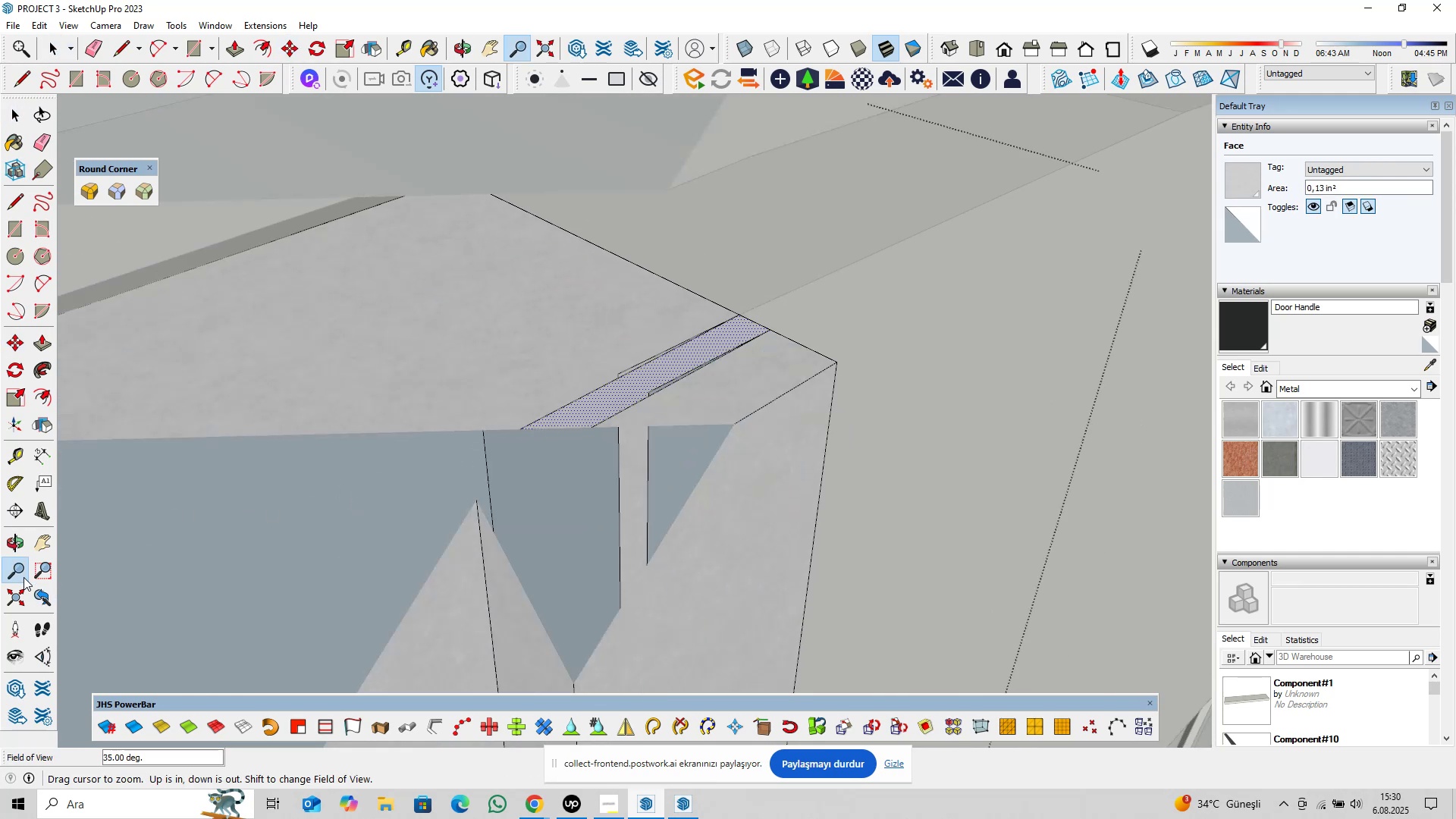 
type(20)
 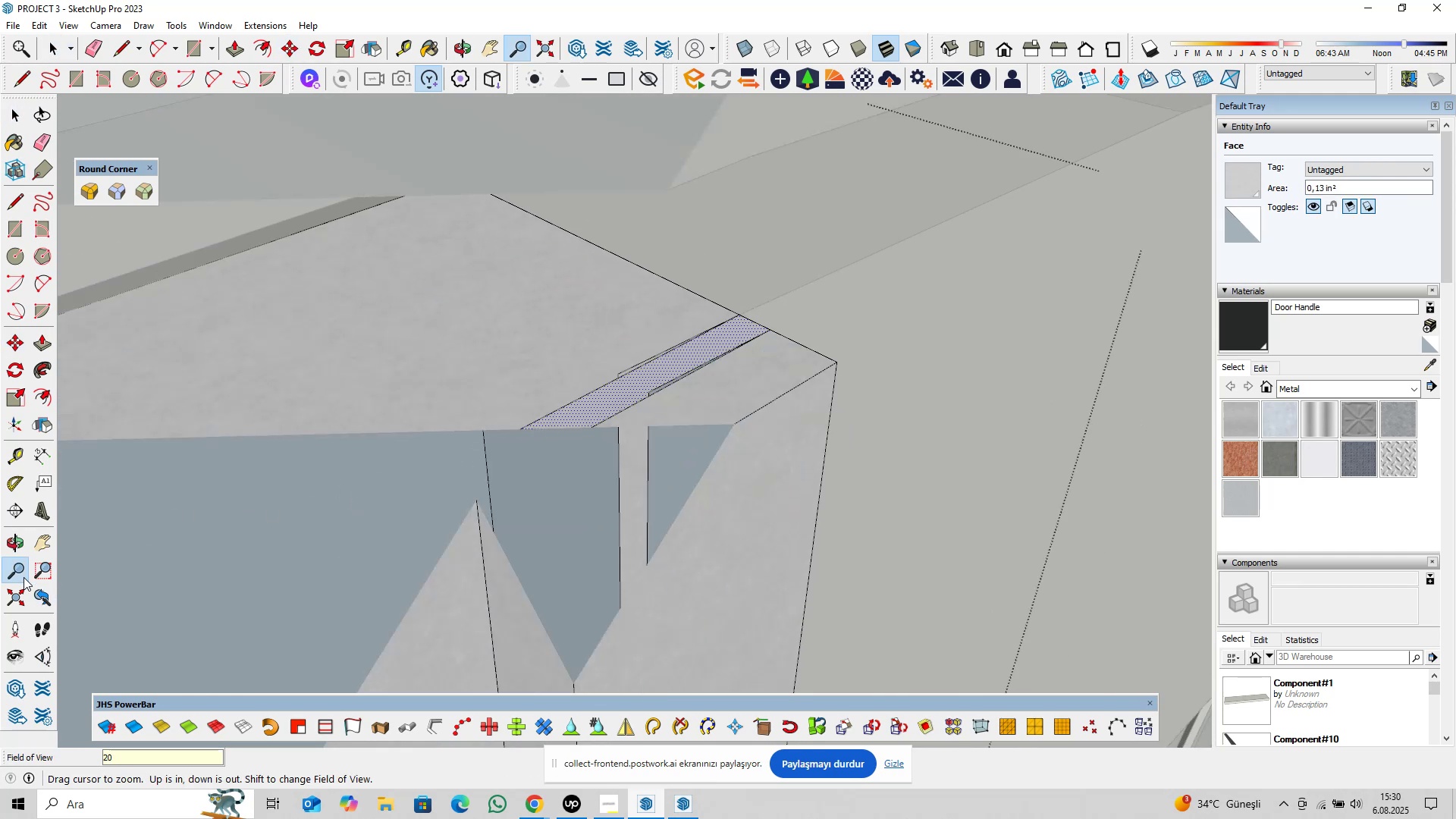 
key(Enter)
 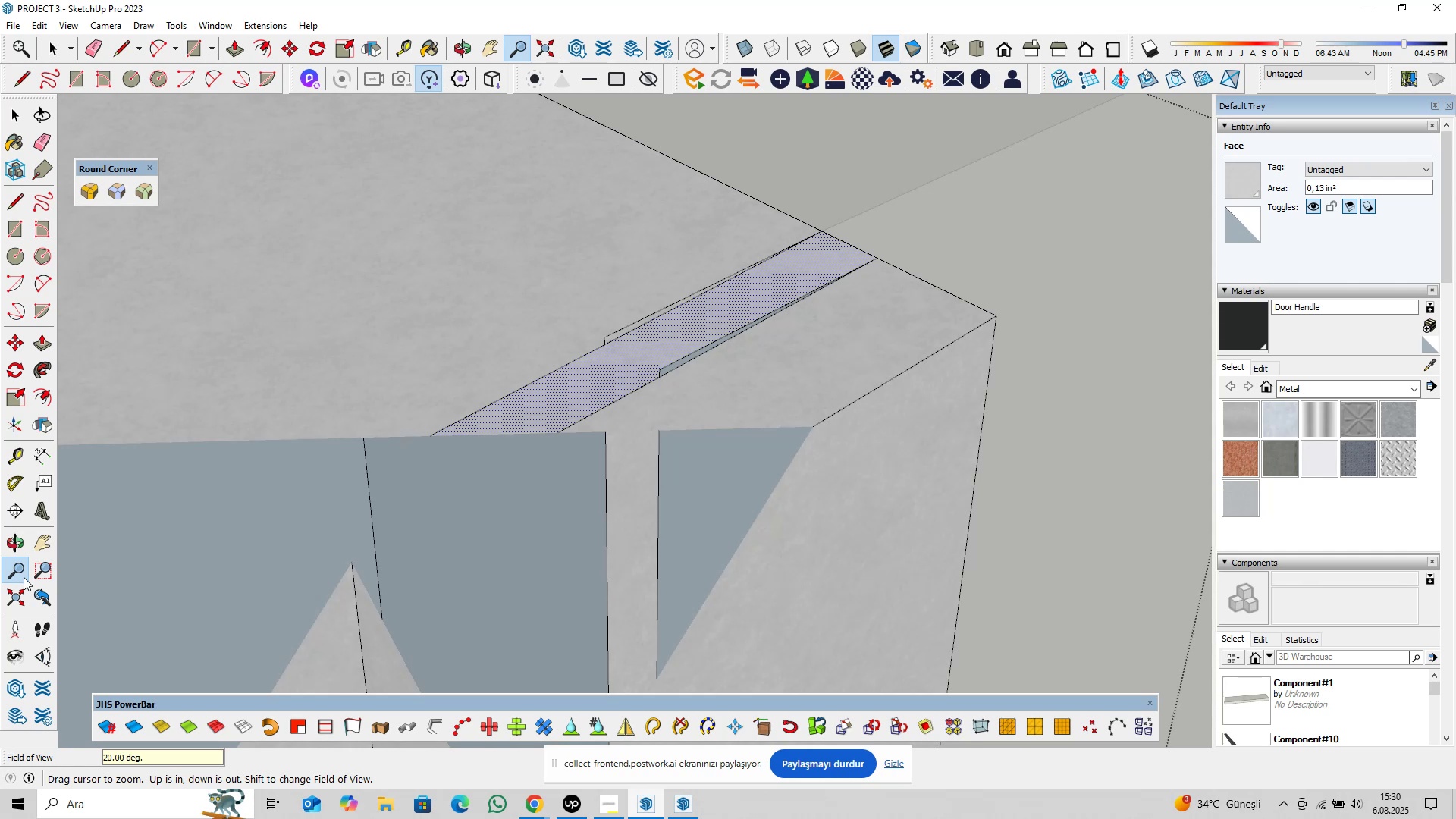 
type( pl)
 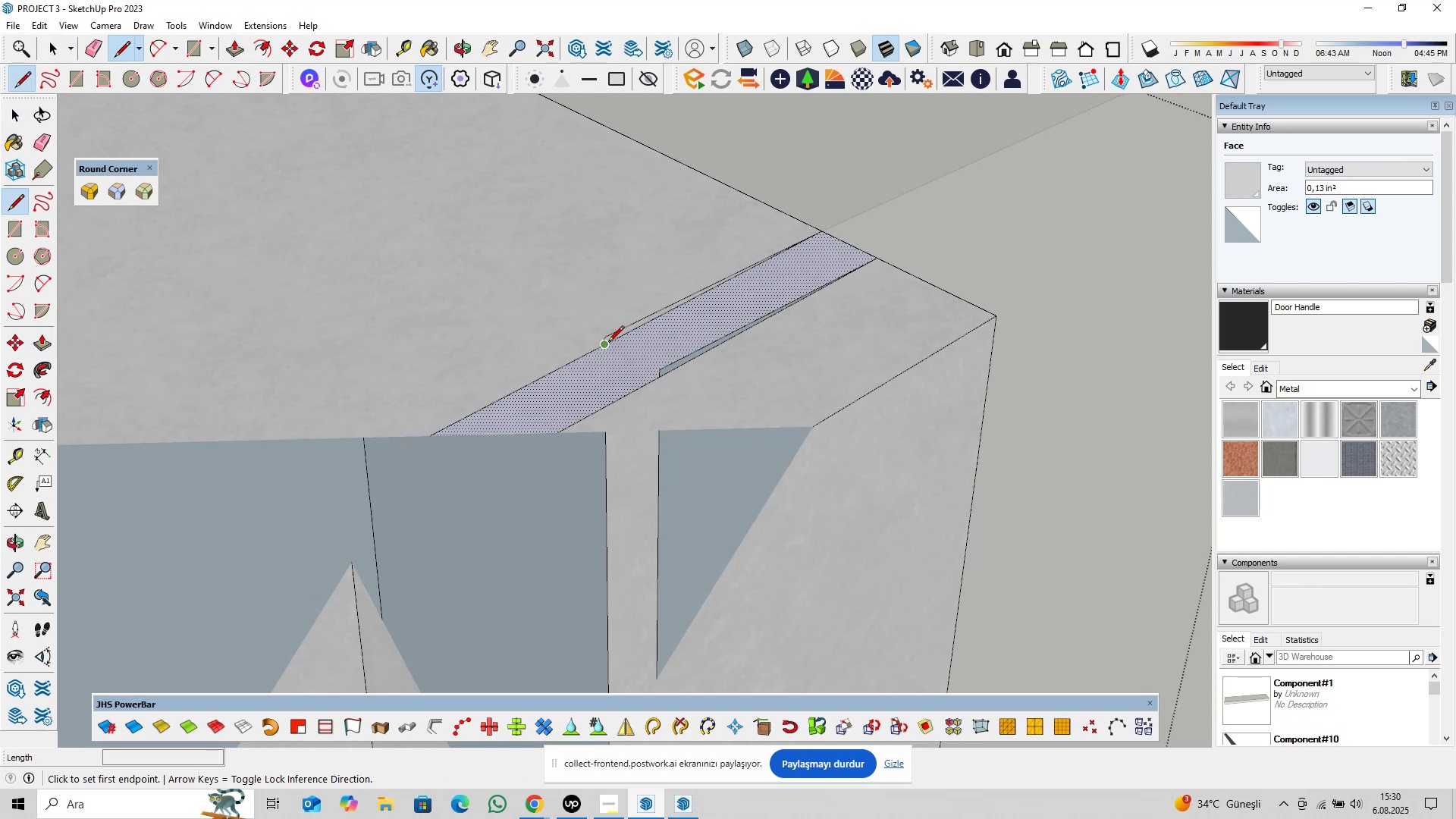 
left_click([608, 343])
 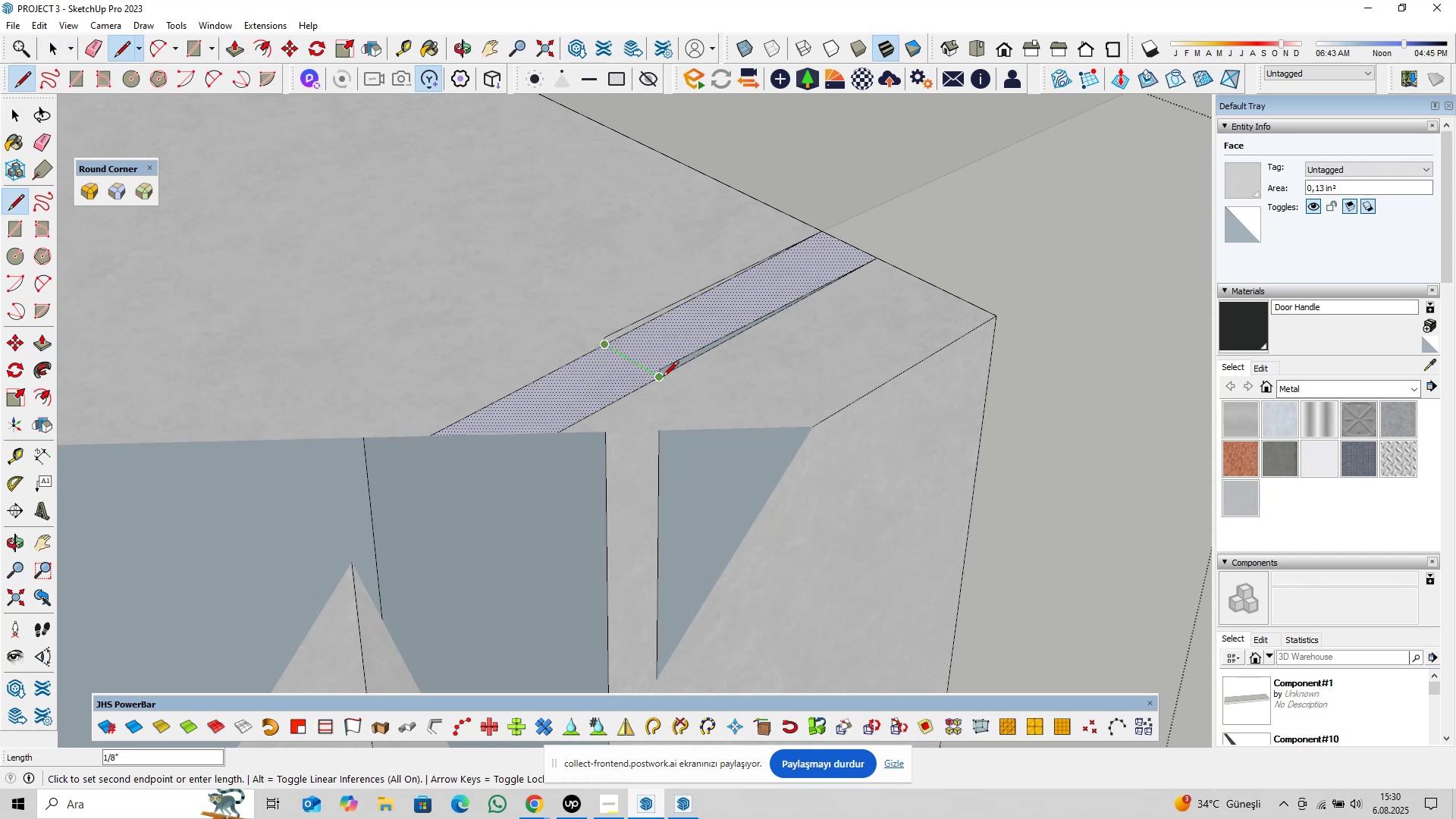 
left_click([662, 377])
 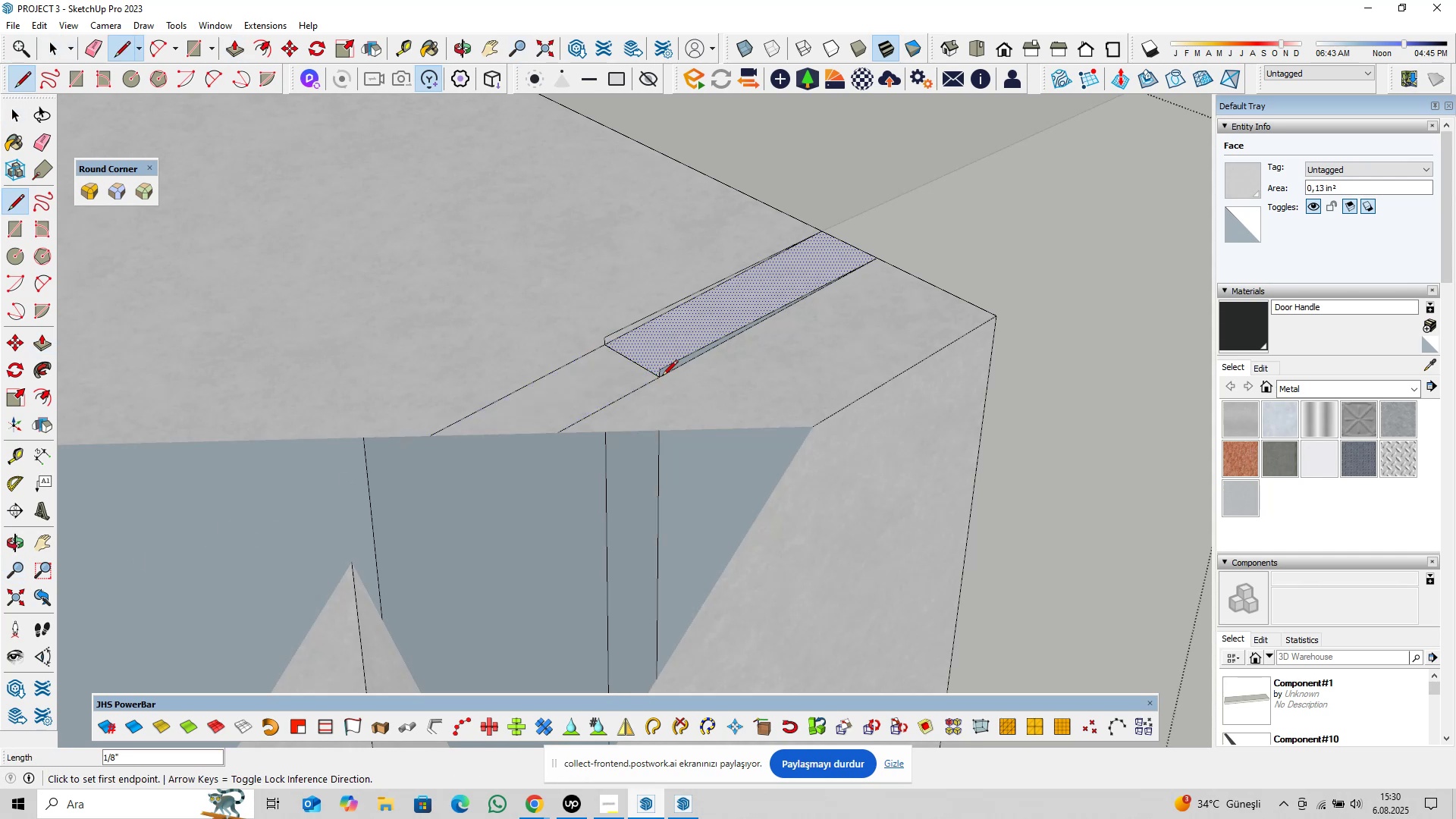 
key(Space)
 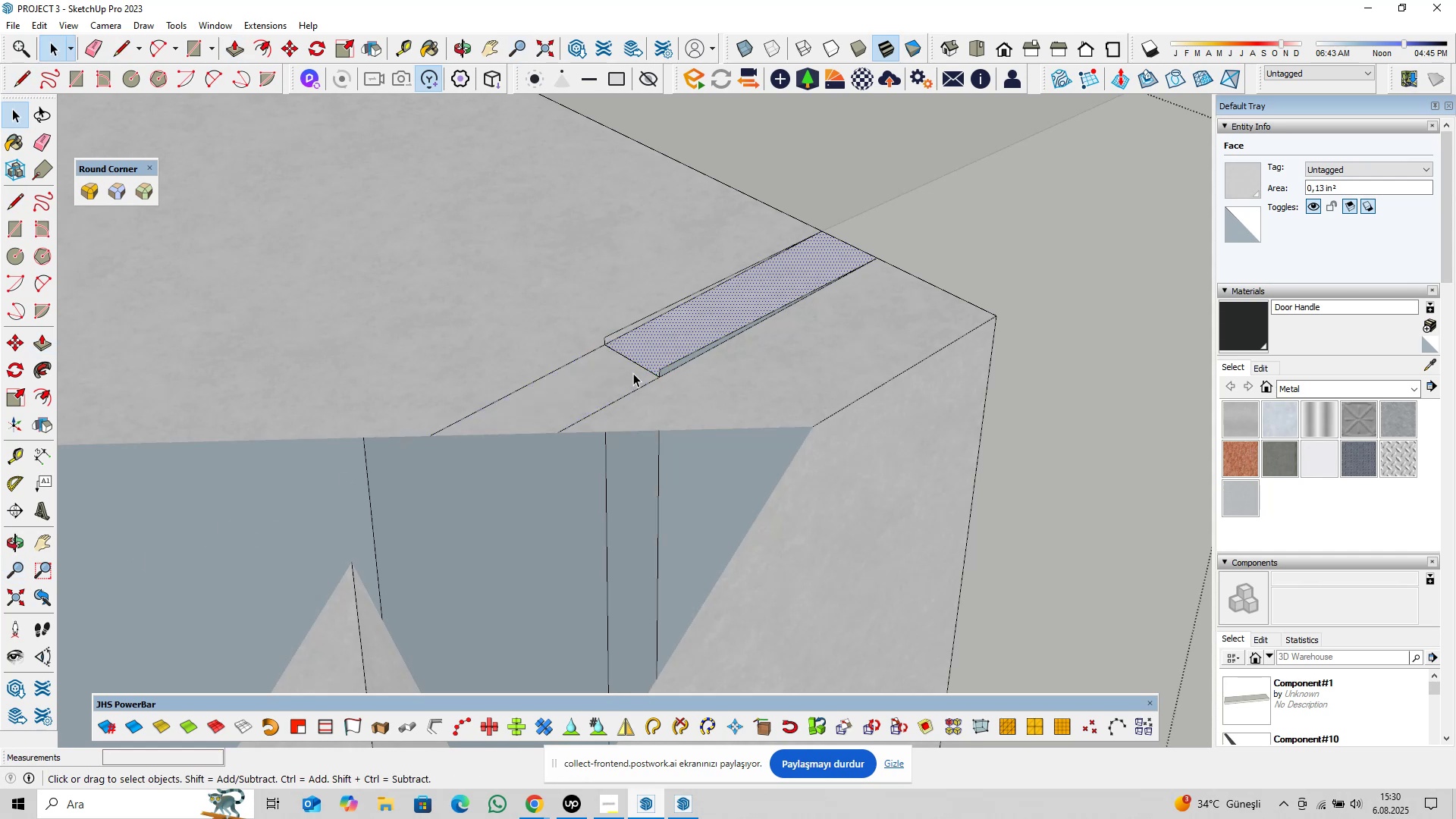 
double_click([633, 373])
 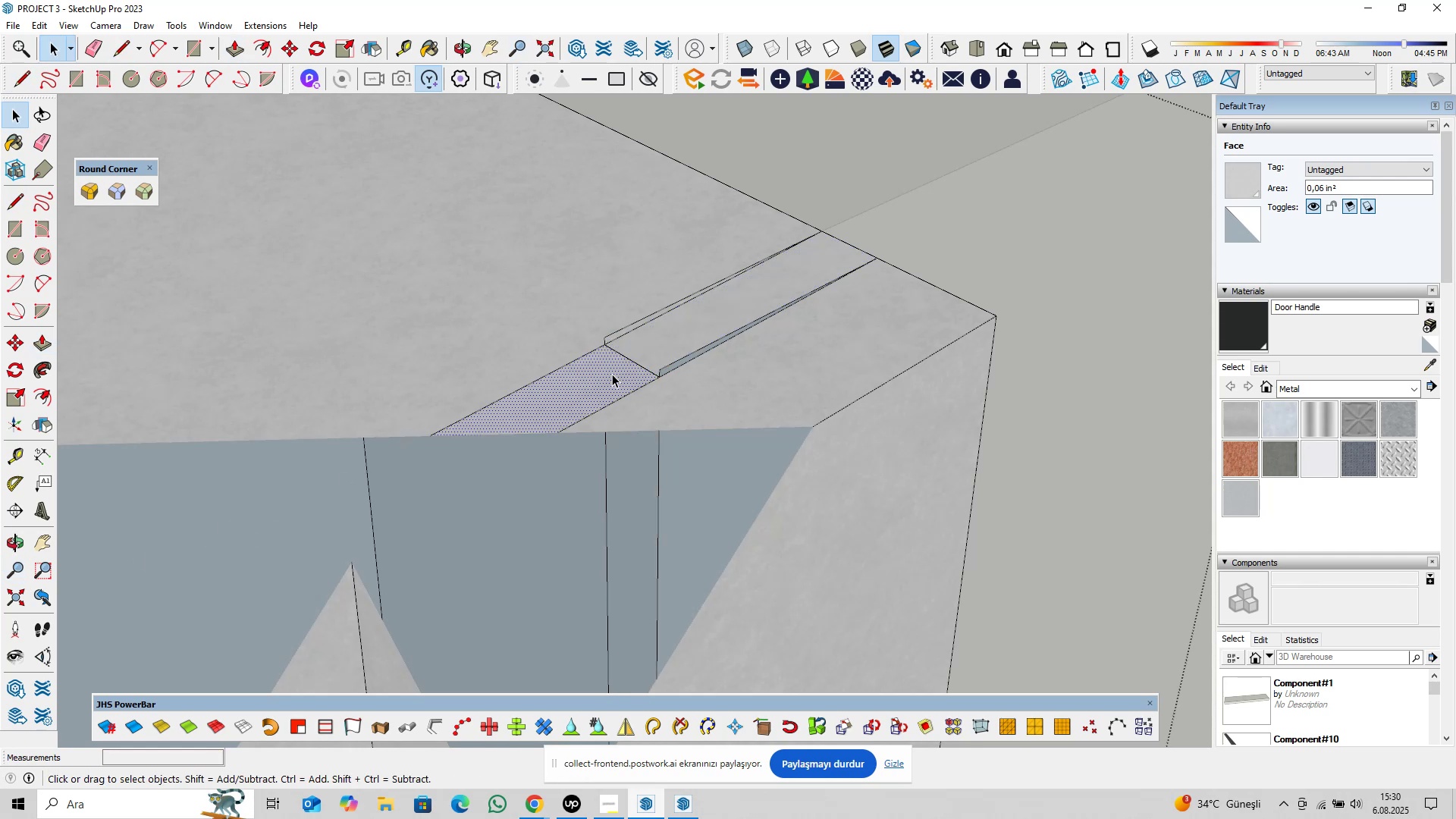 
scroll: coordinate [608, 375], scroll_direction: down, amount: 2.0
 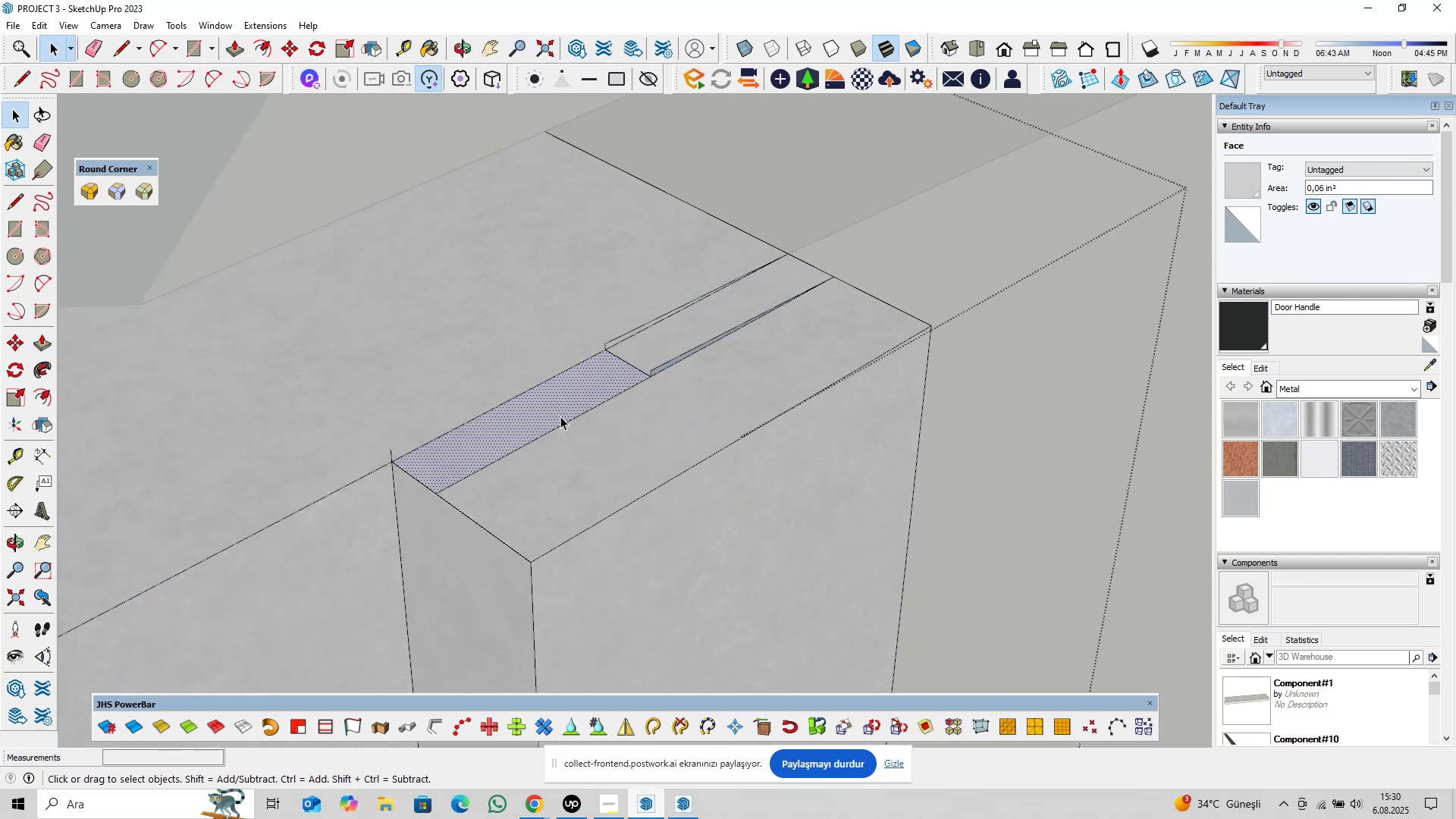 
key(Delete)
 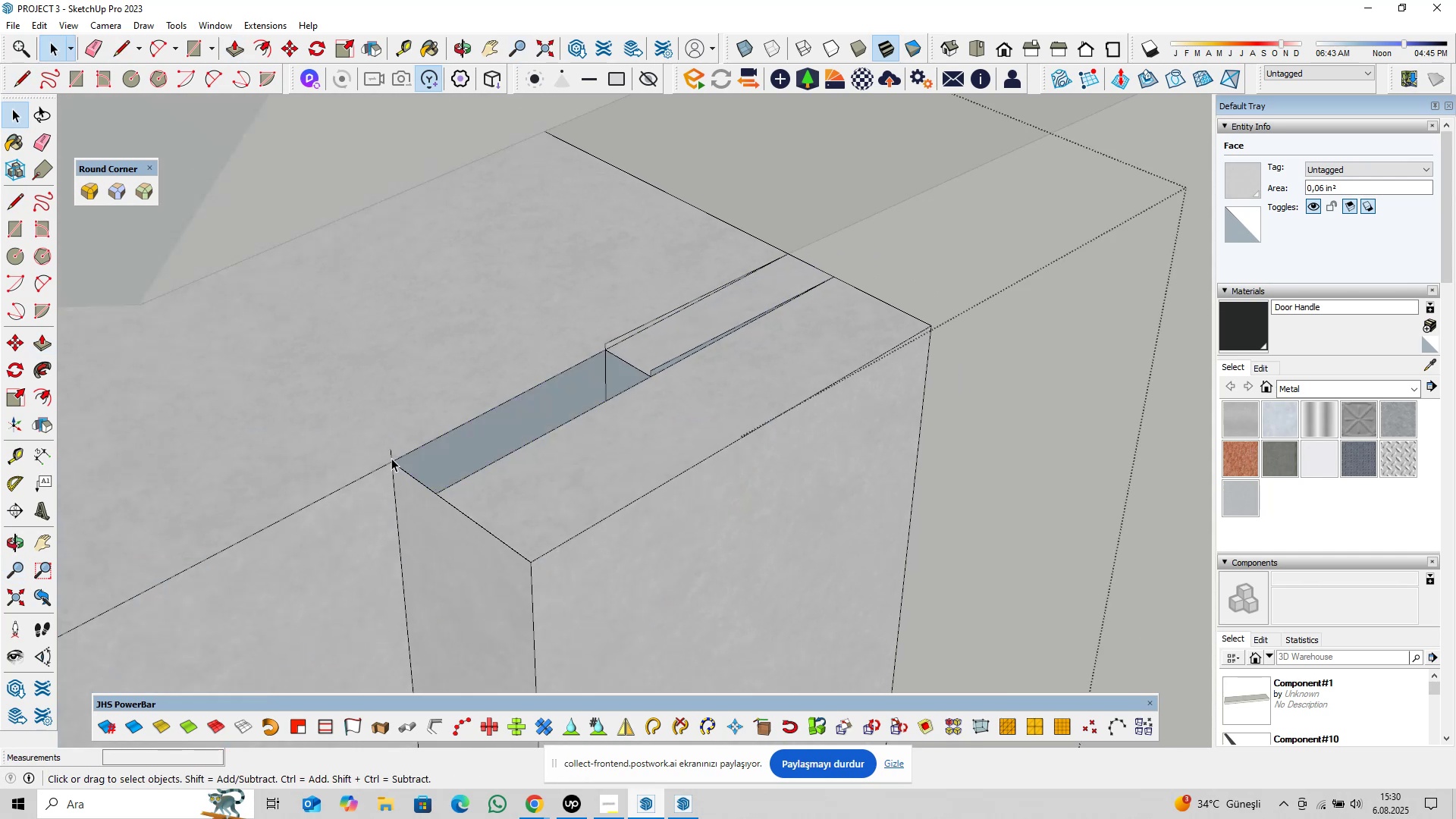 
left_click([391, 457])
 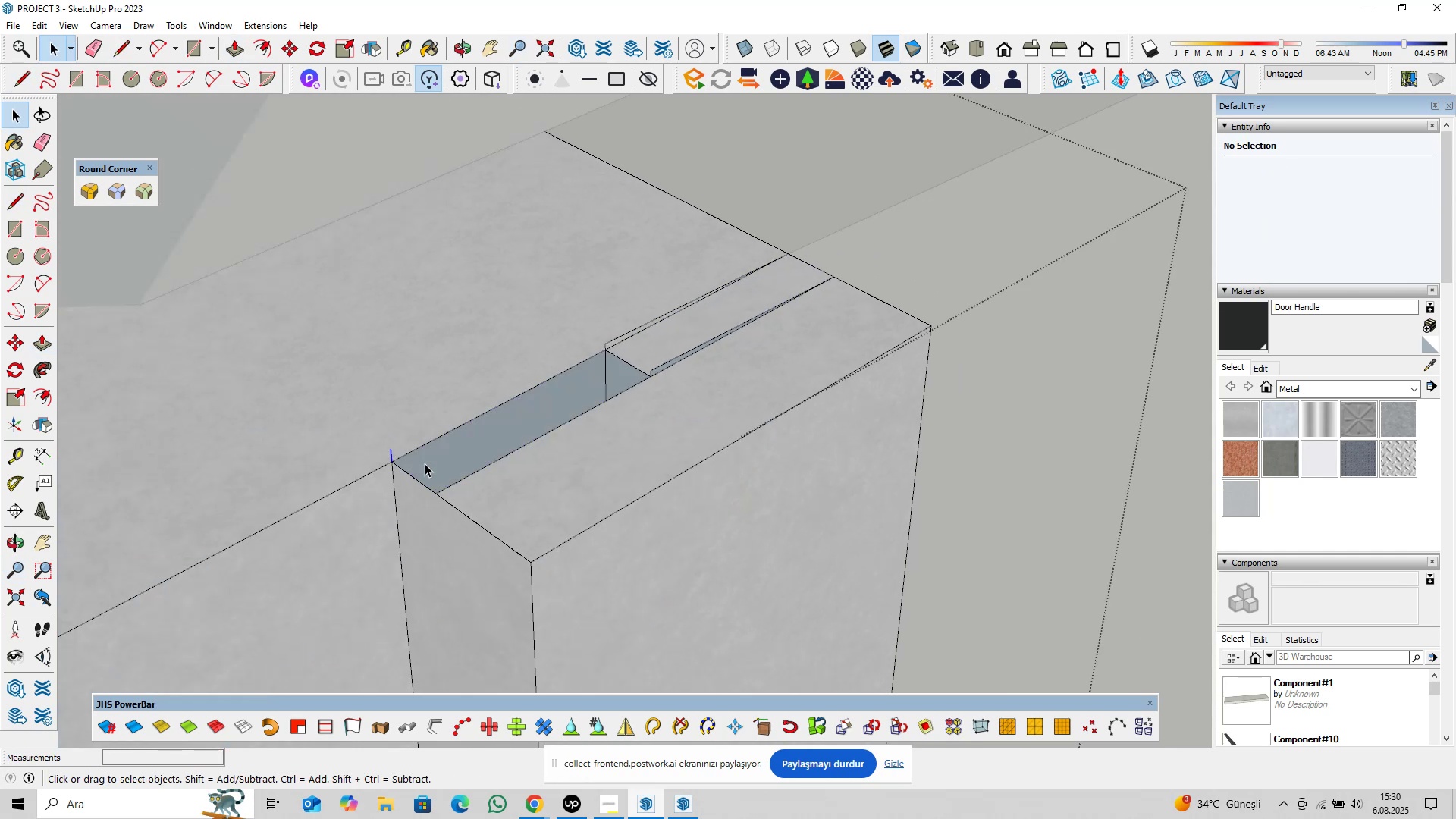 
key(Delete)
 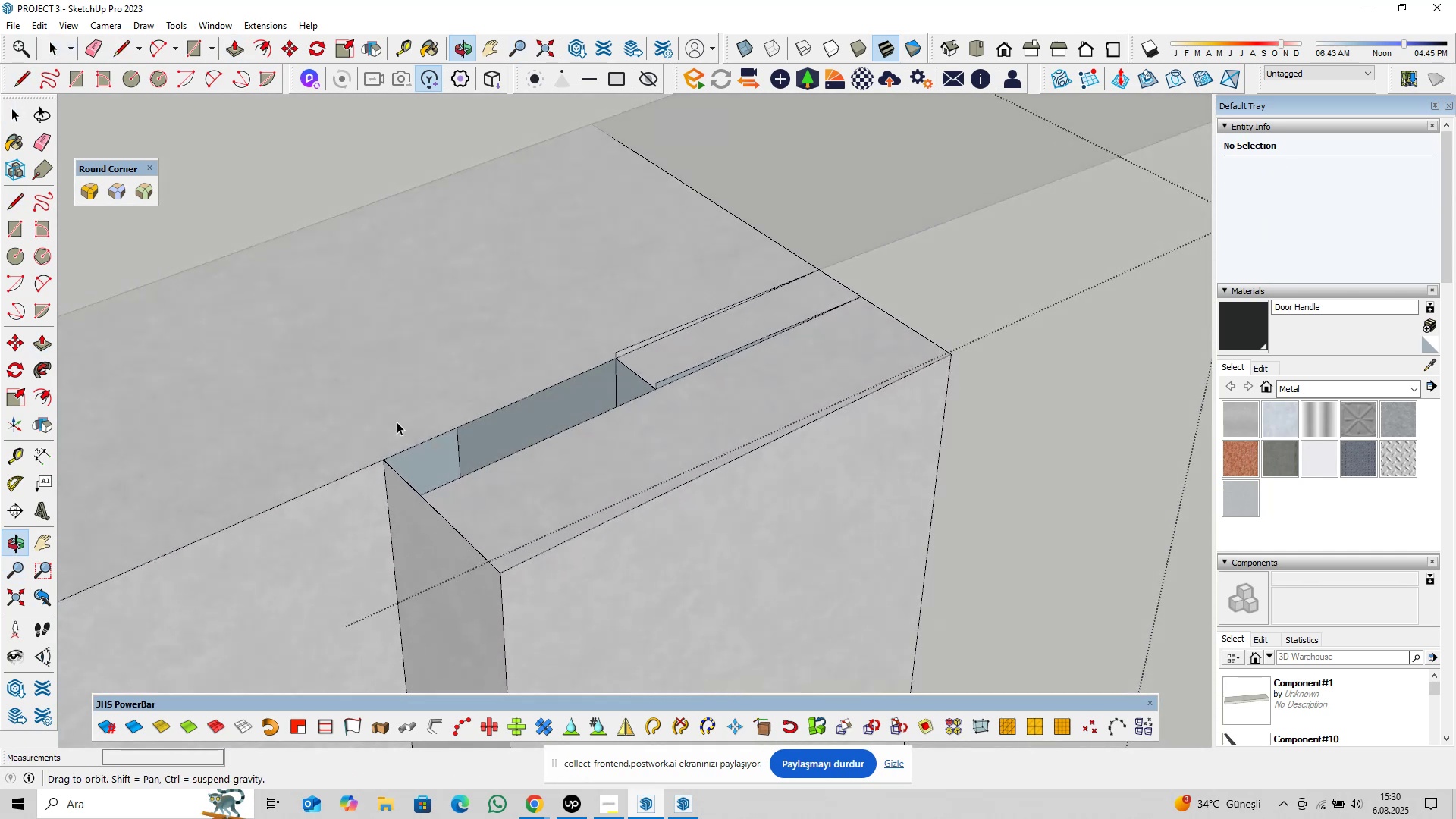 
key(Control+Z)
 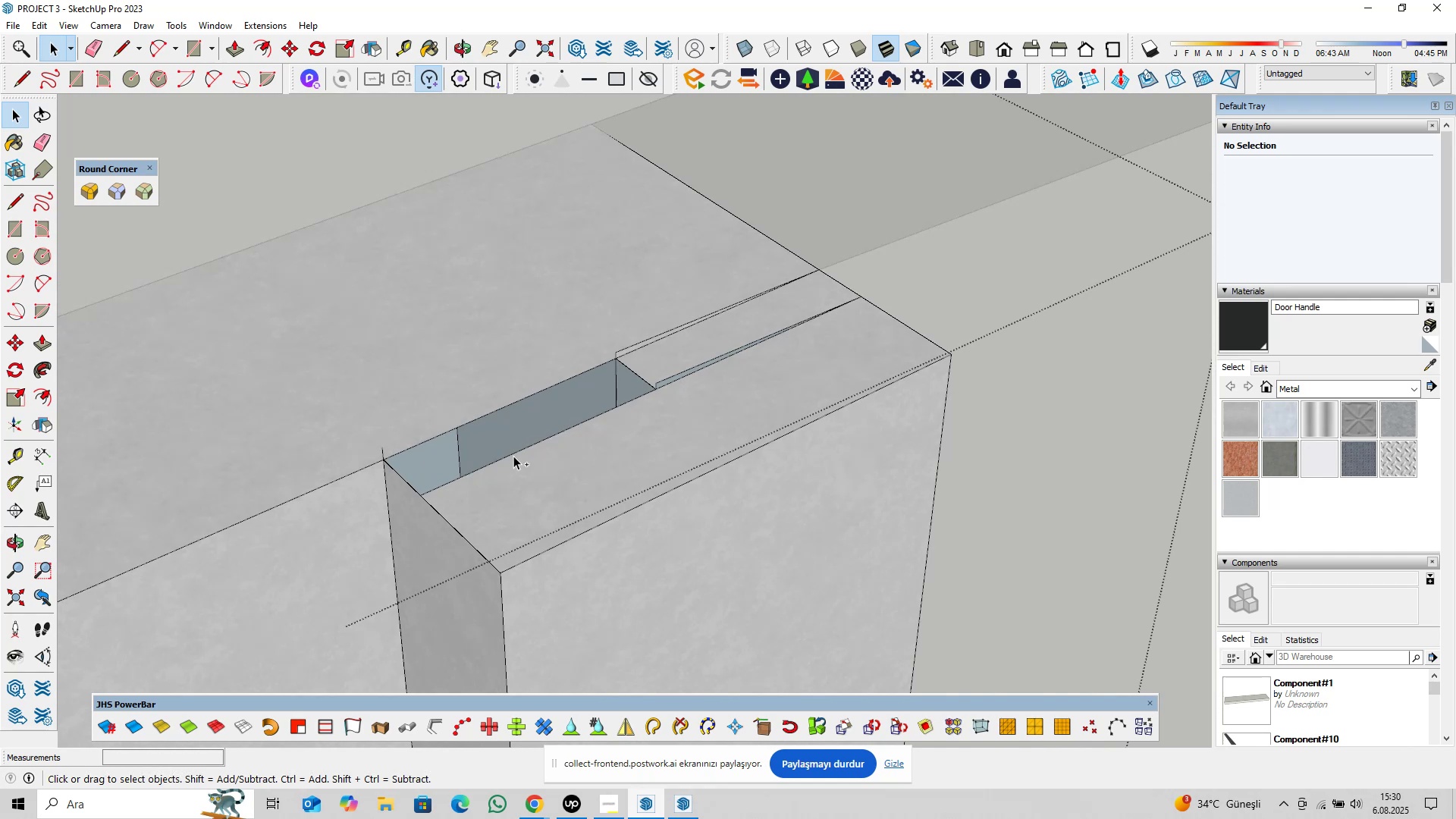 
key(Control+Z)
 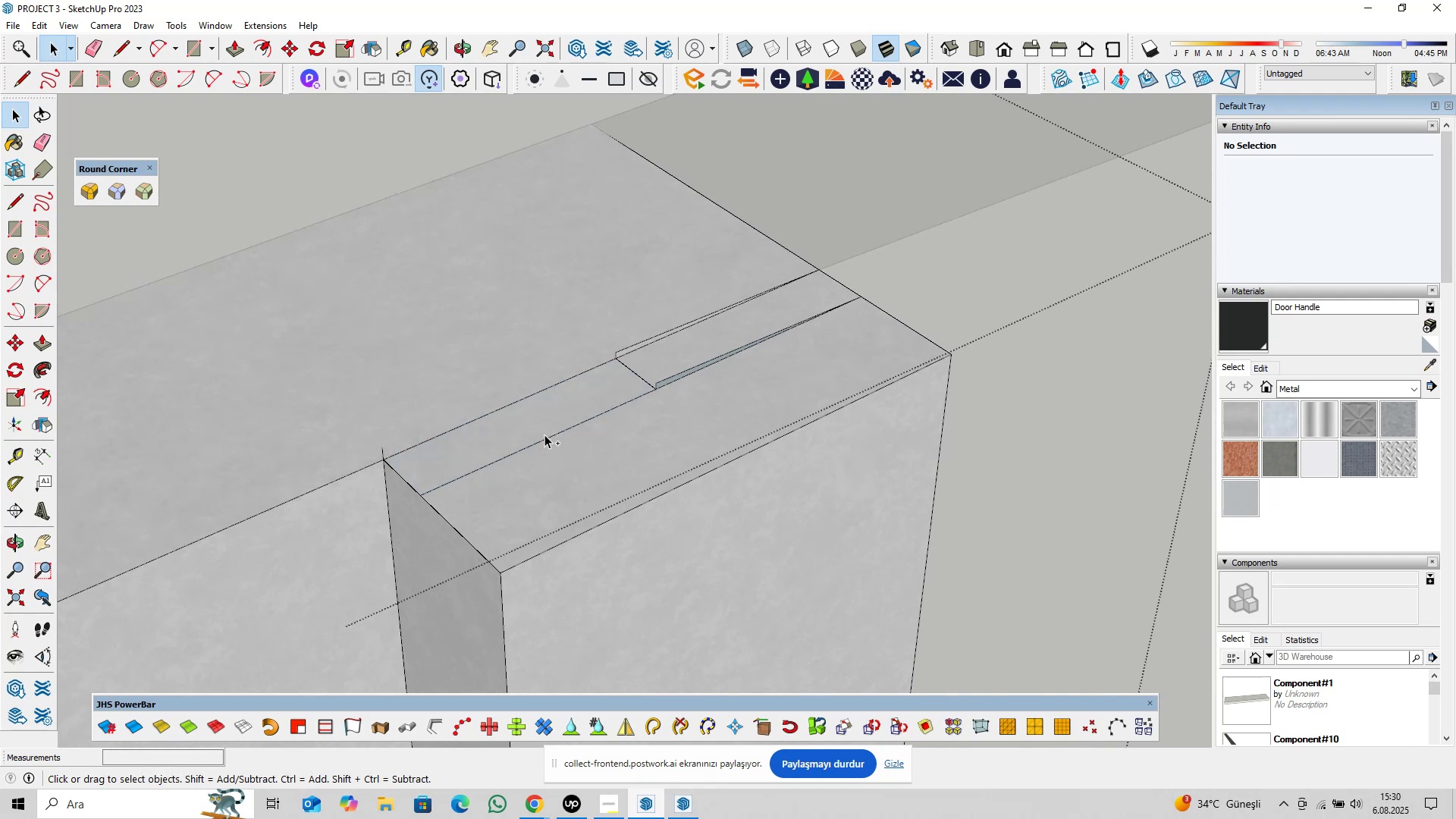 
left_click([530, 419])
 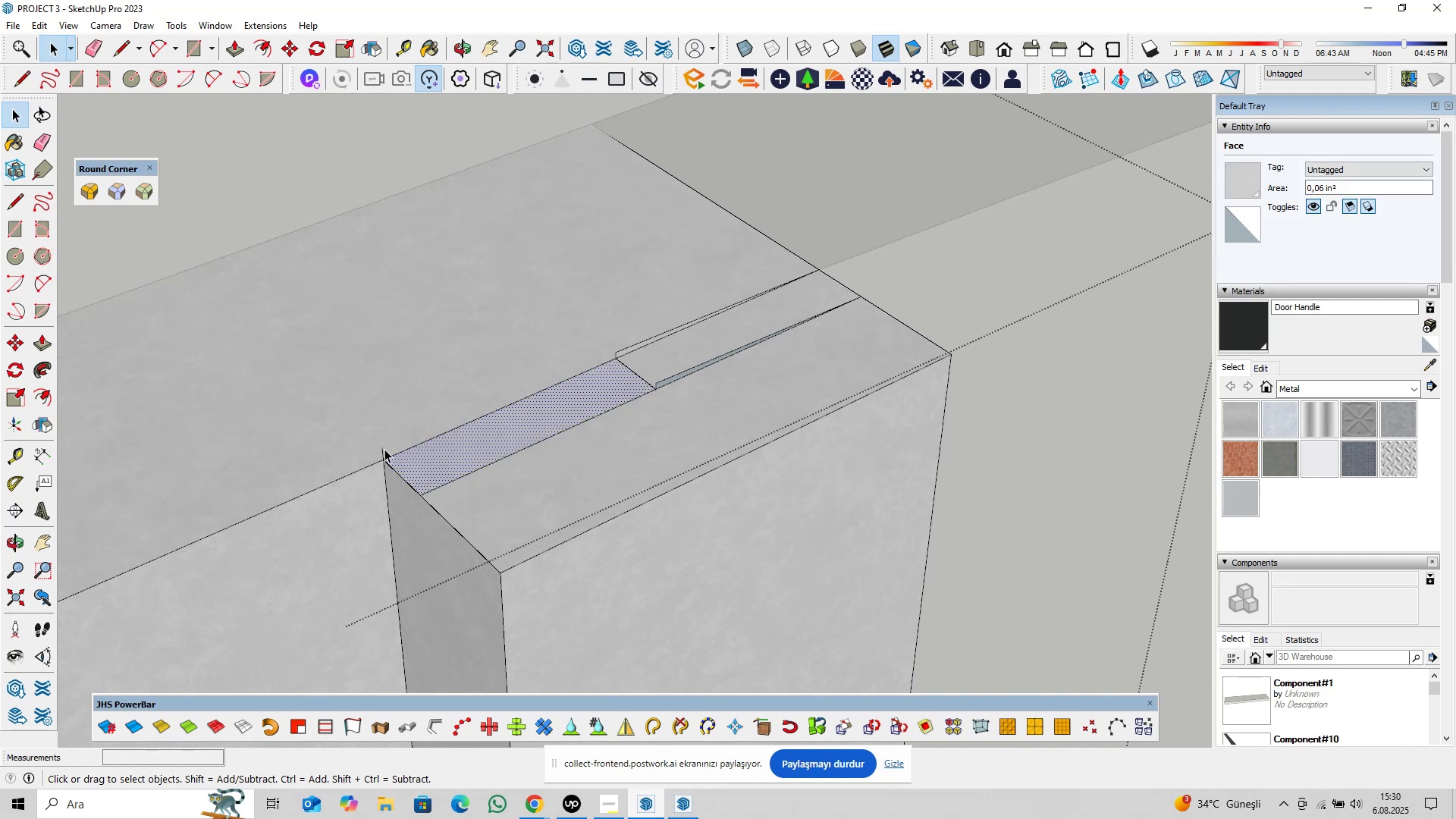 
left_click([382, 451])
 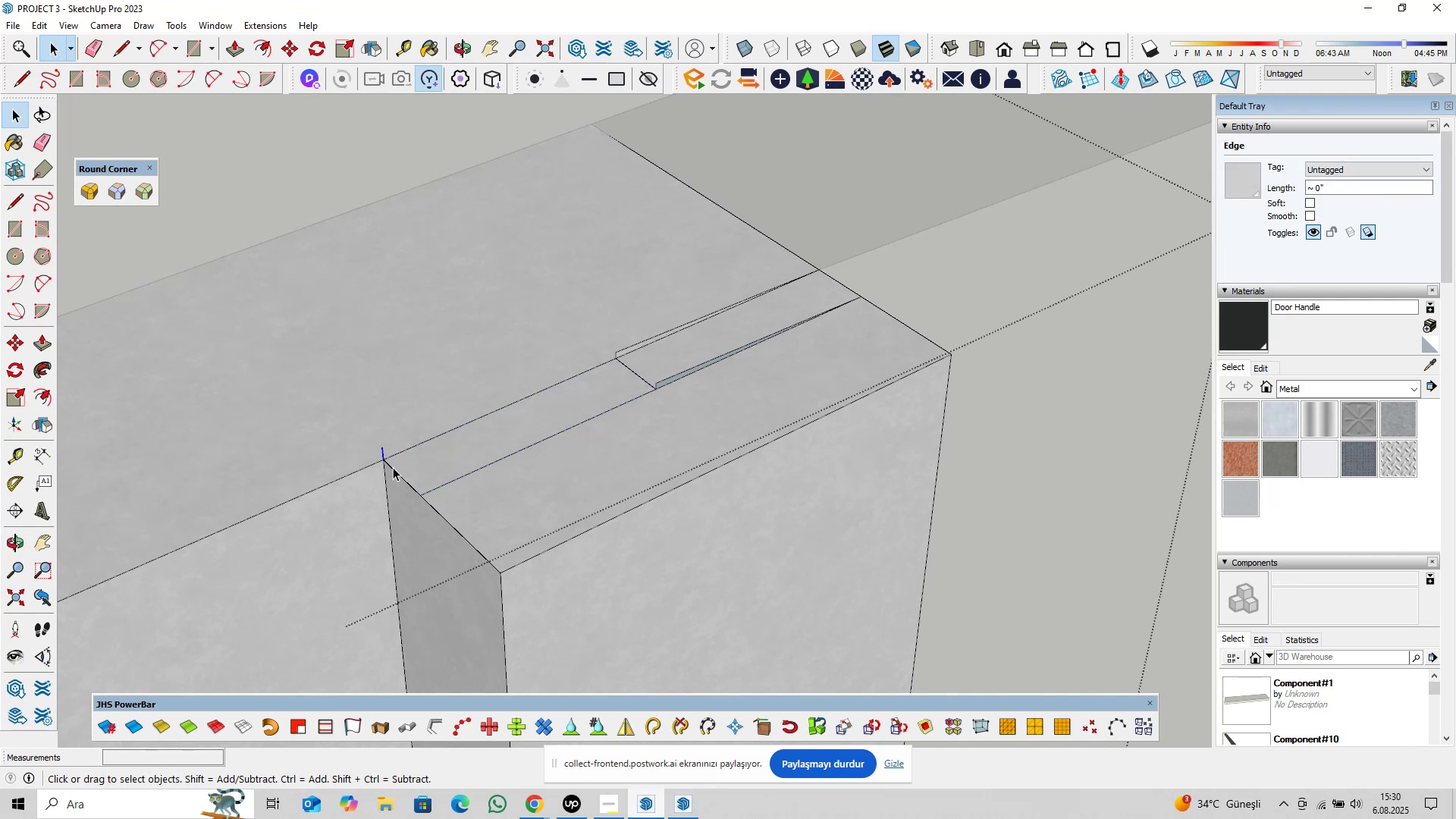 
key(Delete)
 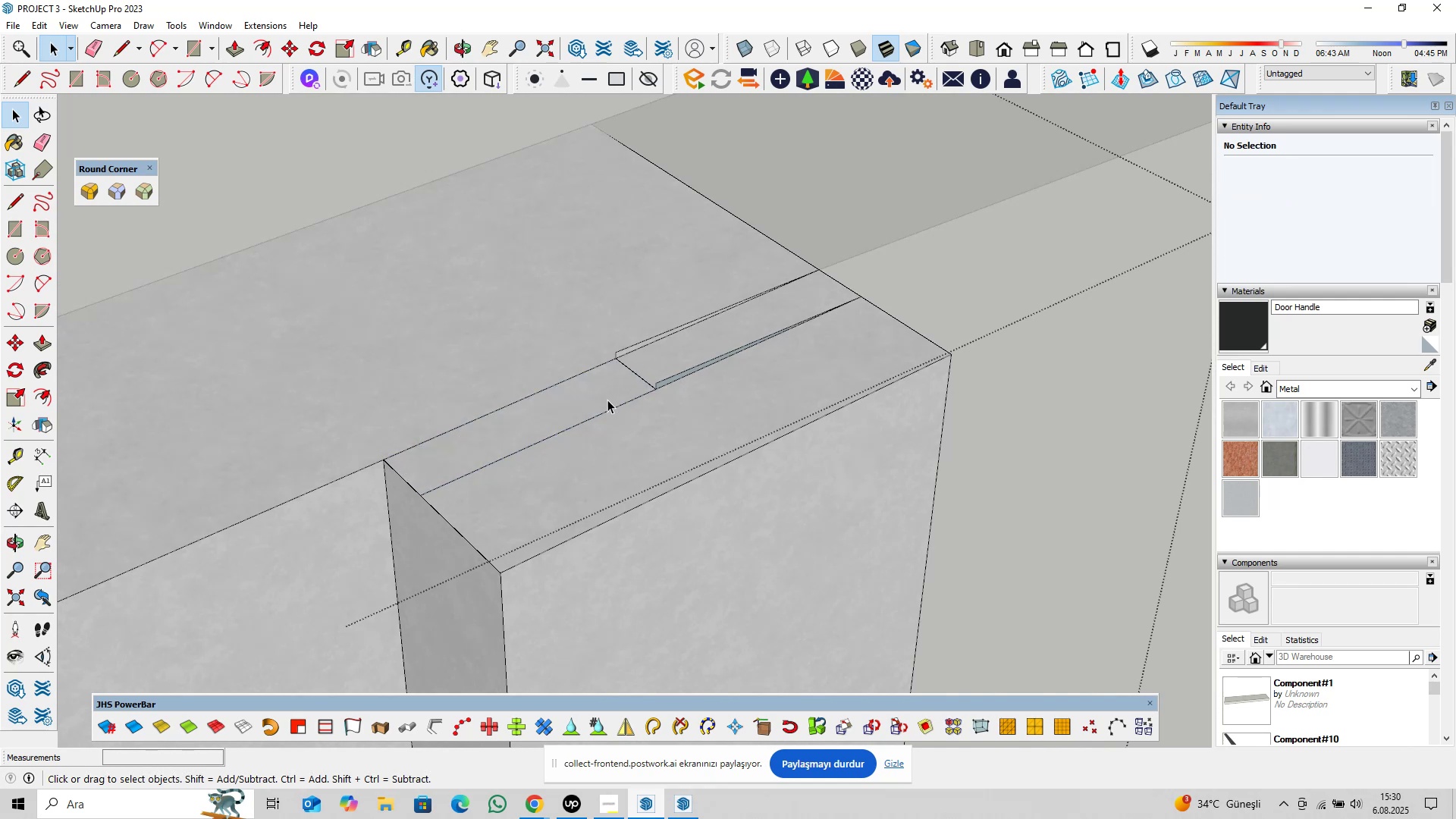 
left_click([557, 382])
 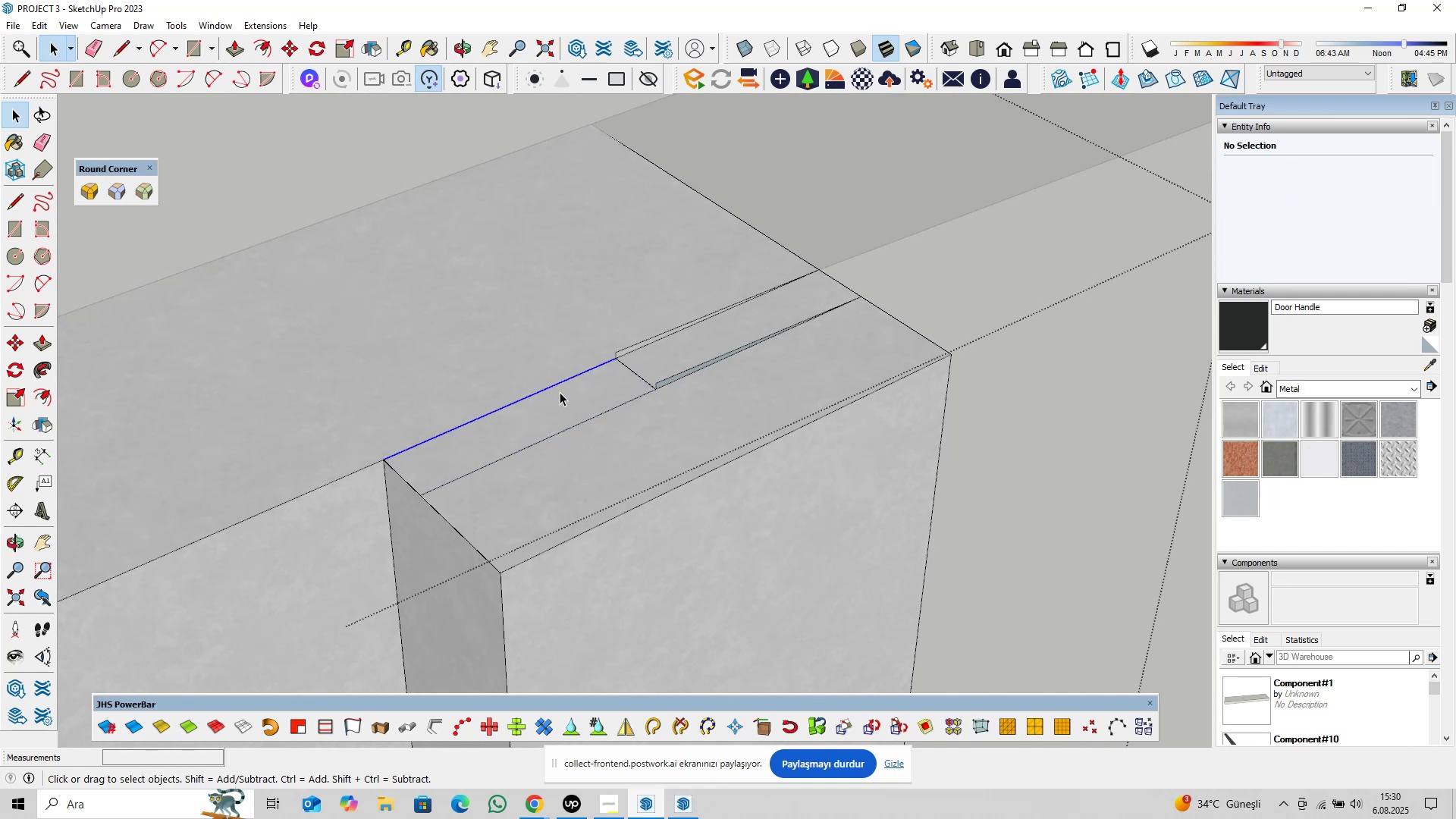 
key(Delete)
 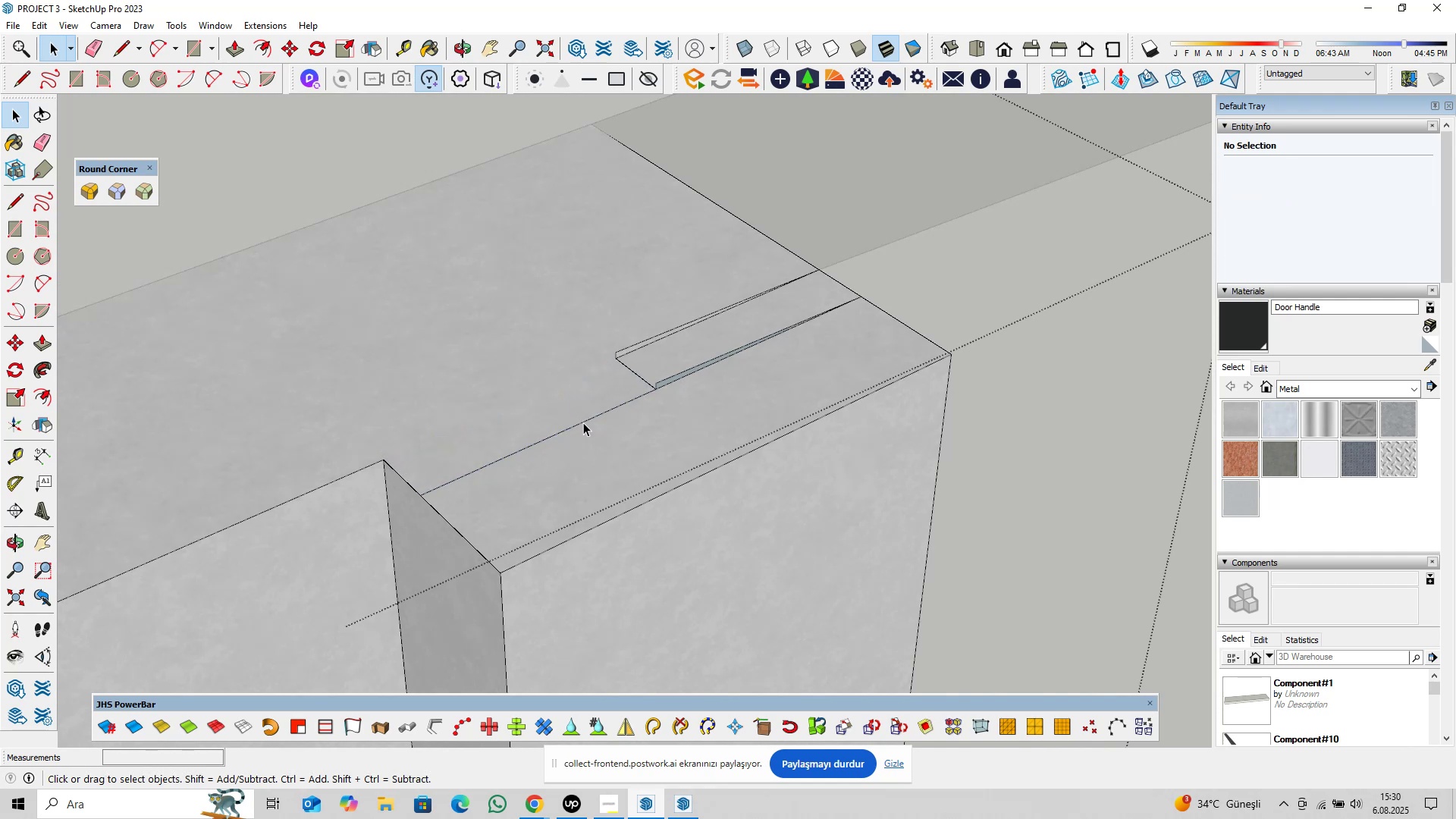 
left_click([583, 422])
 